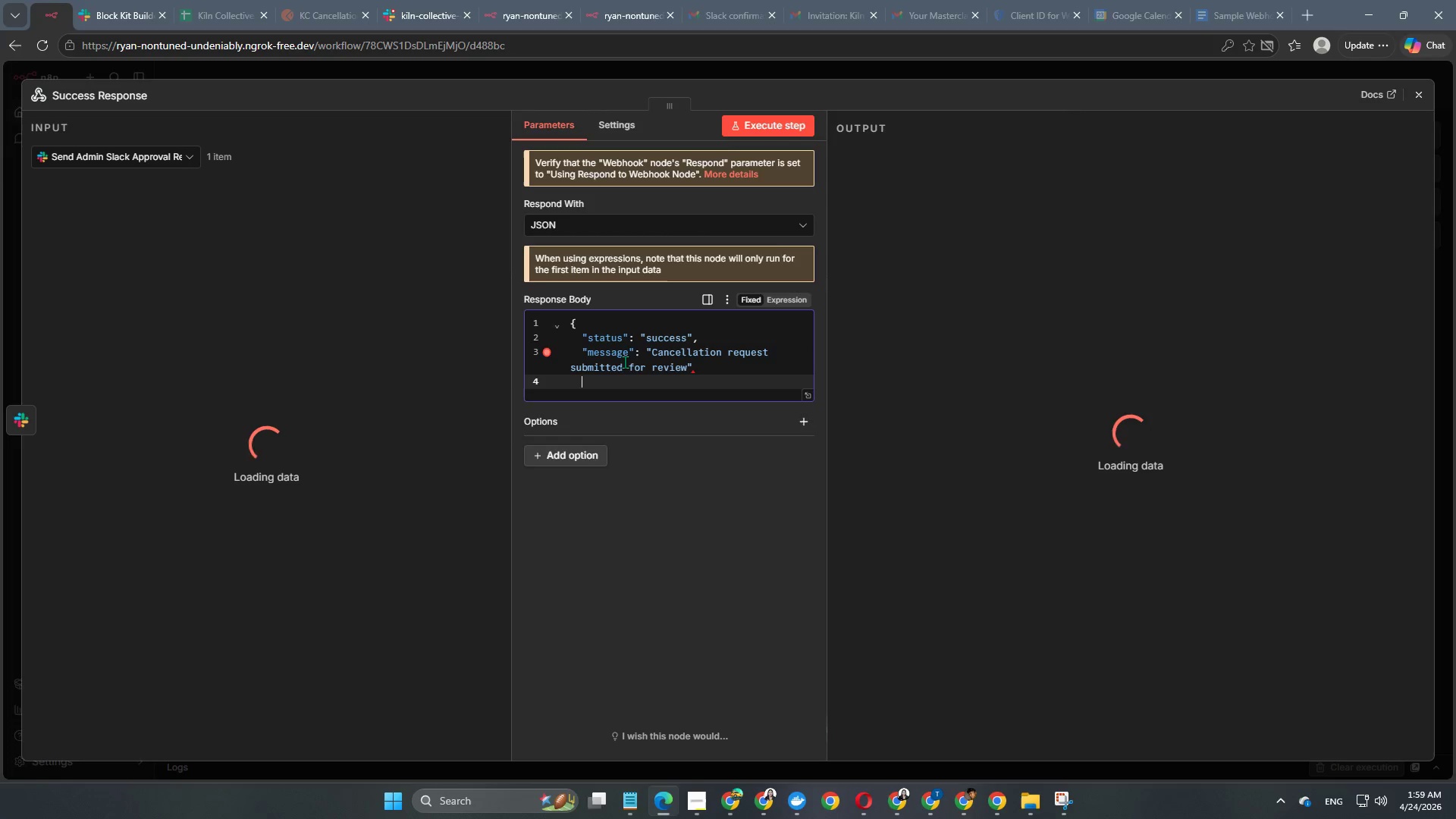 
key(Enter)
 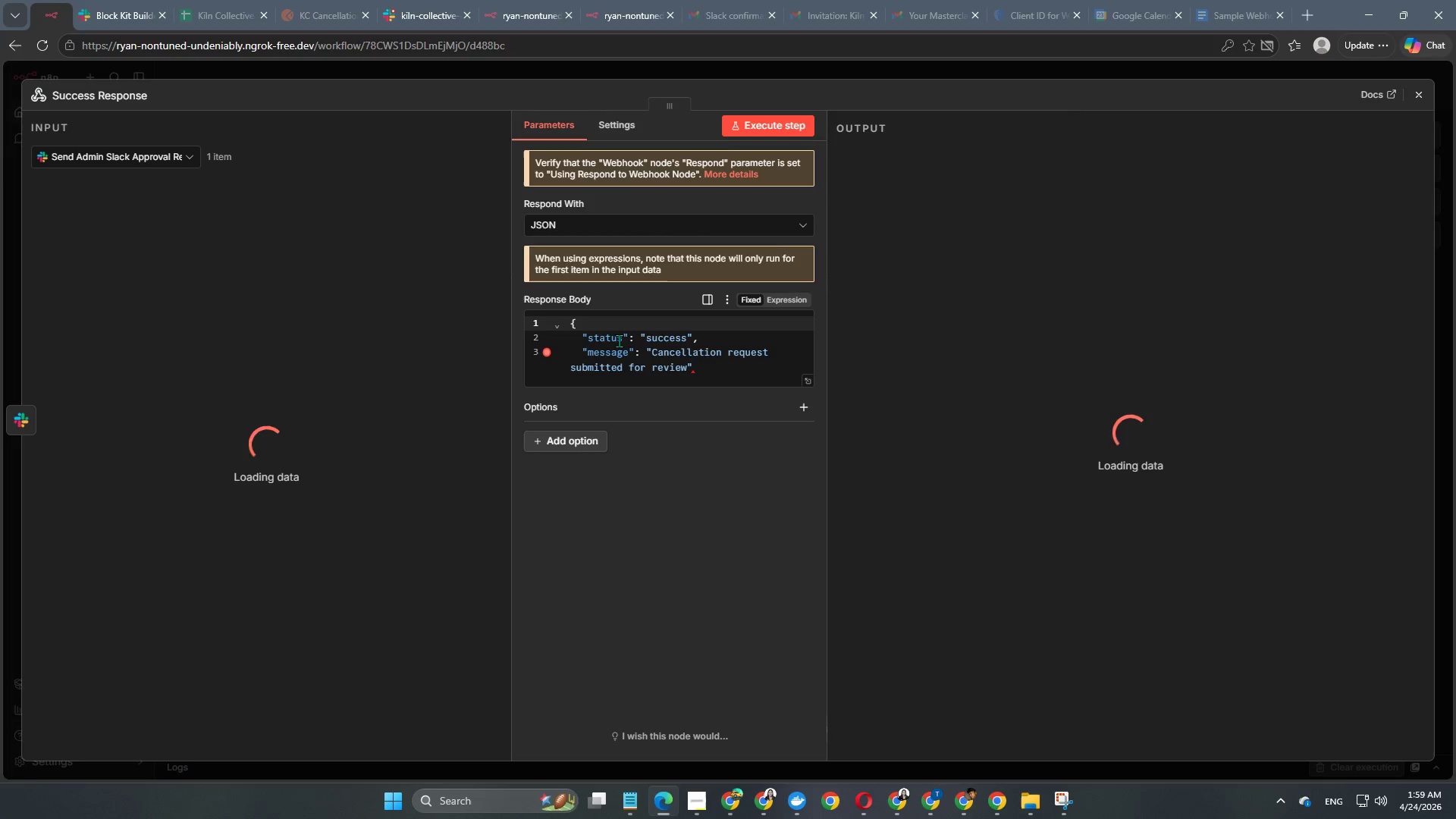 
left_click([718, 371])
 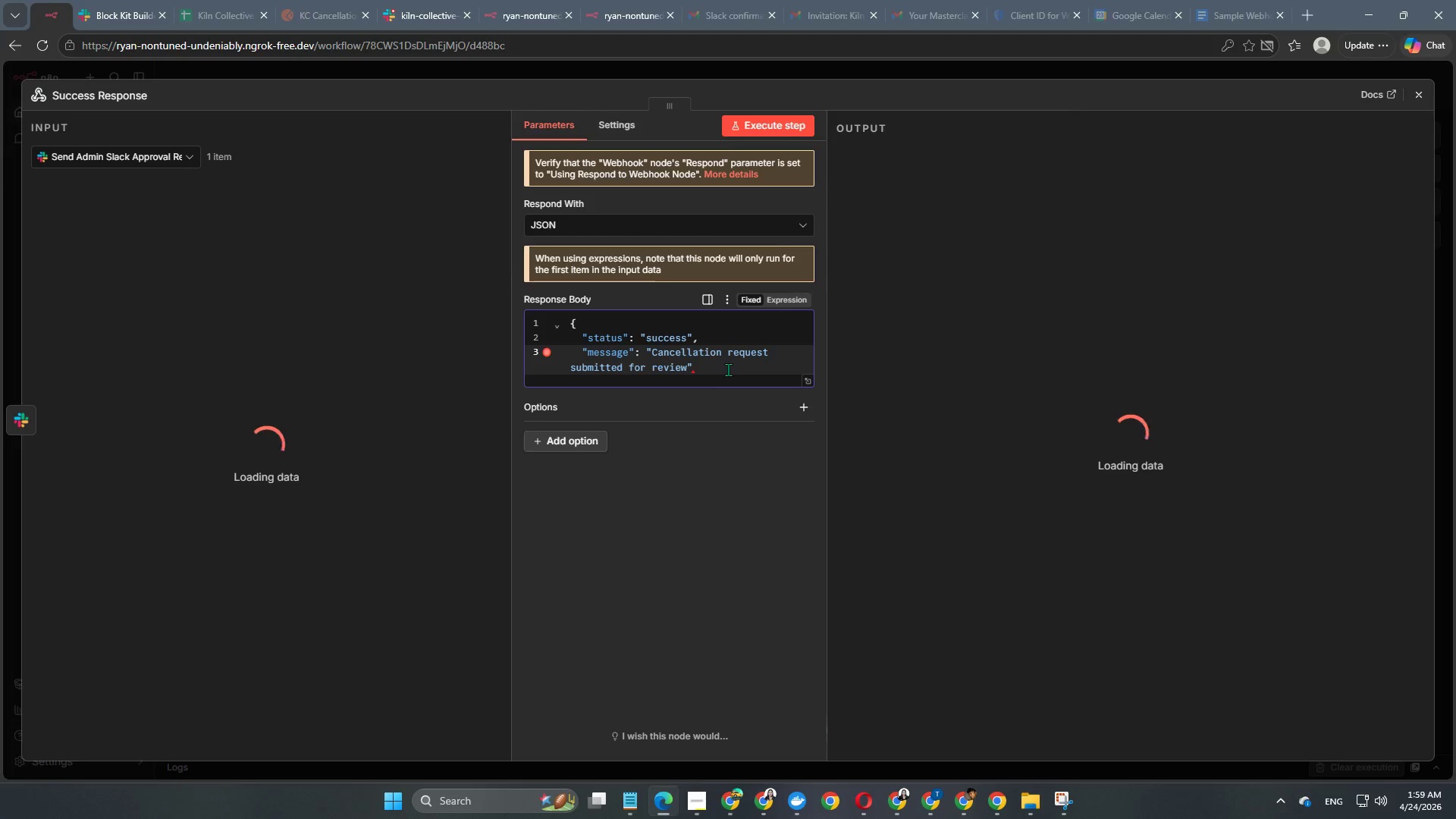 
key(Enter)
 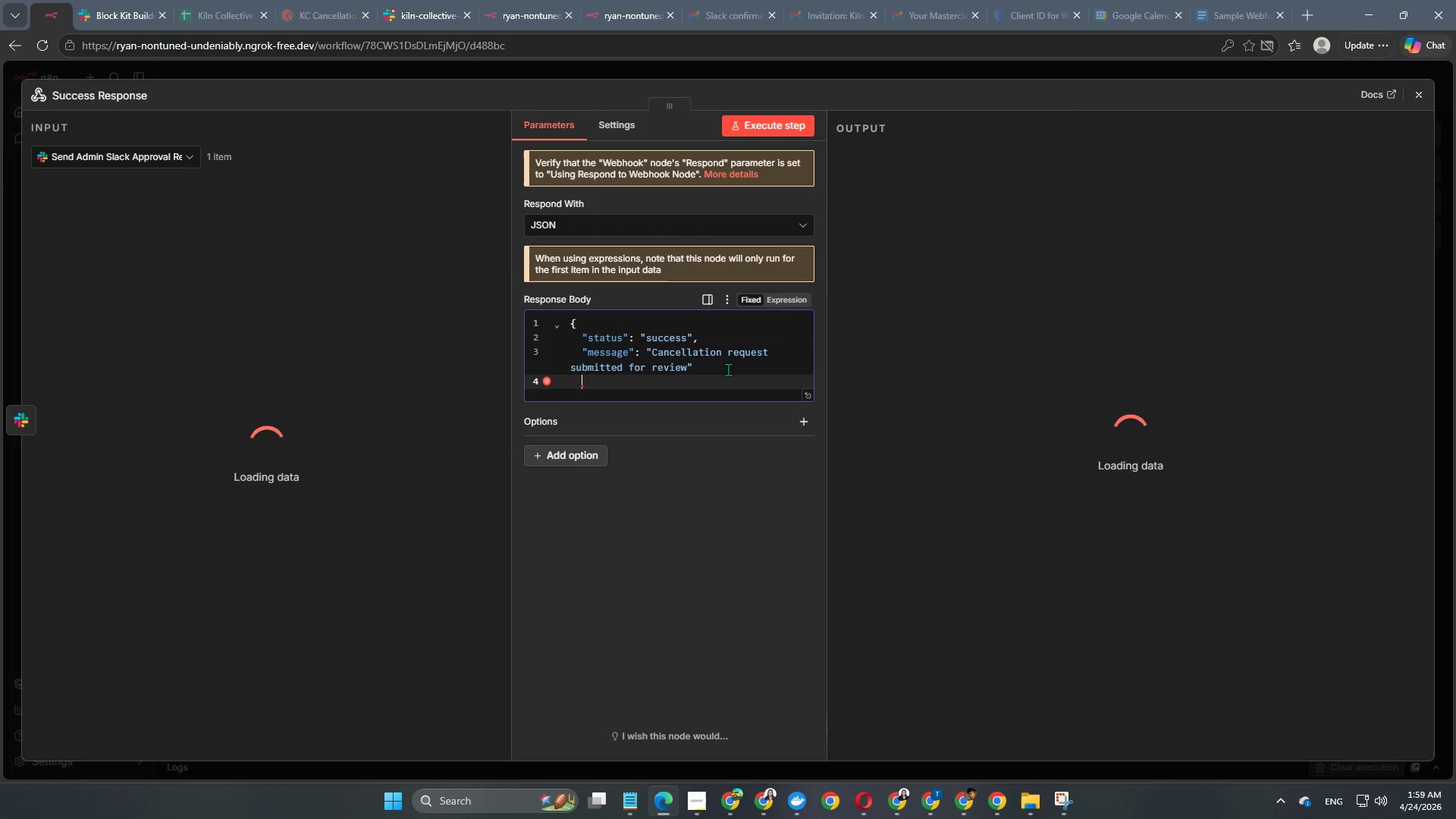 
key(Backspace)
 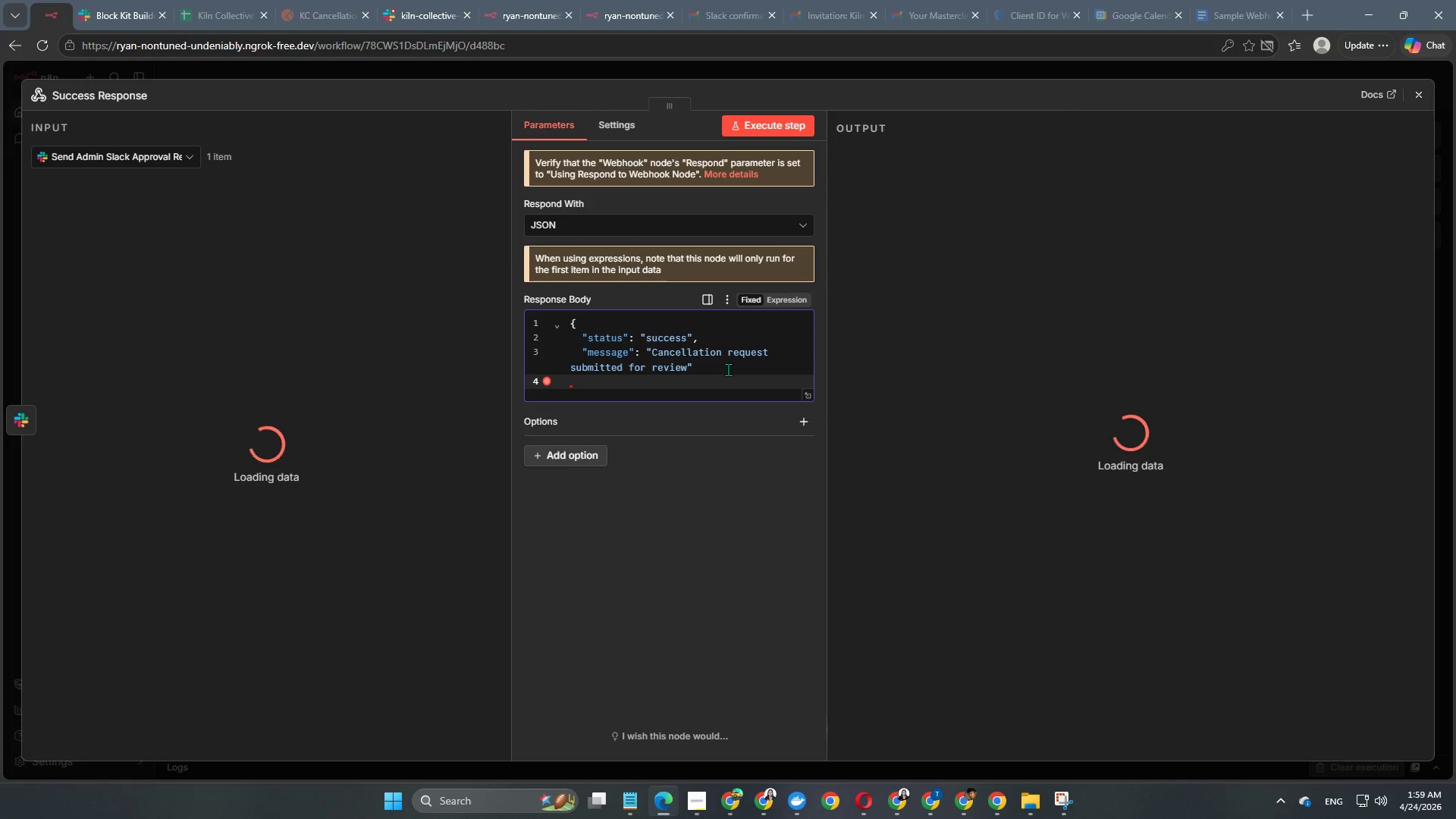 
key(Enter)
 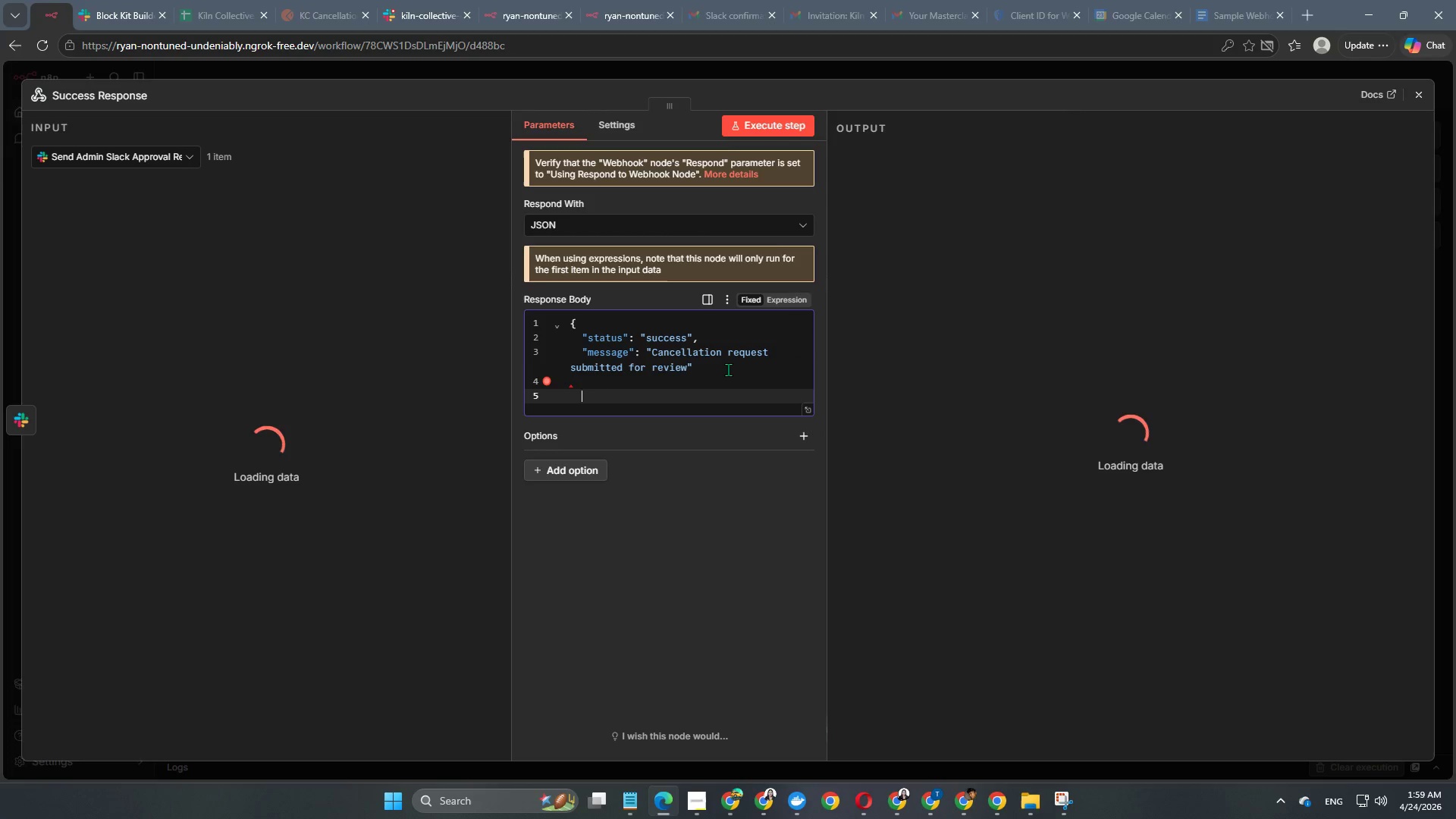 
key(Backspace)
 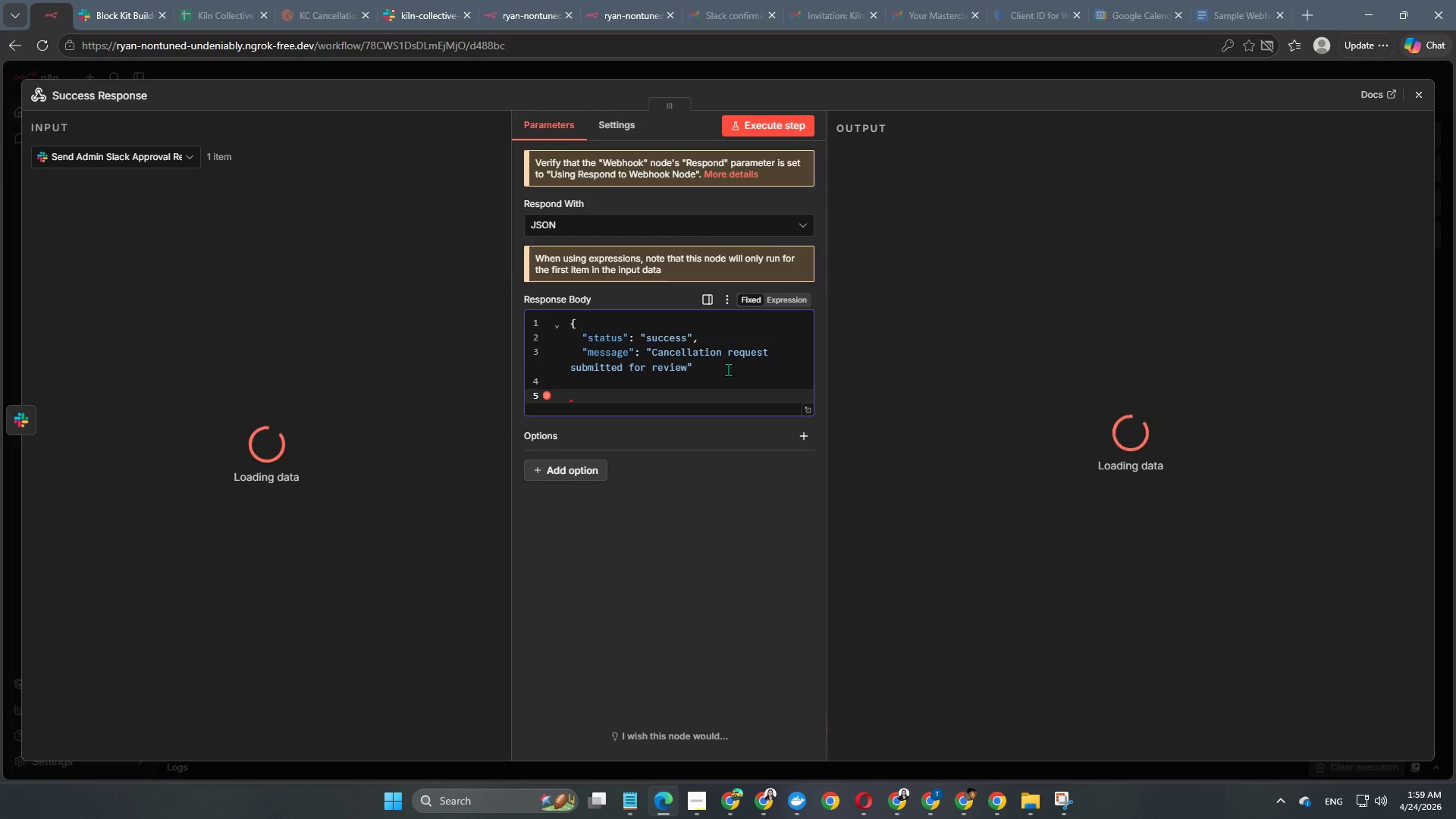 
key(Backspace)
 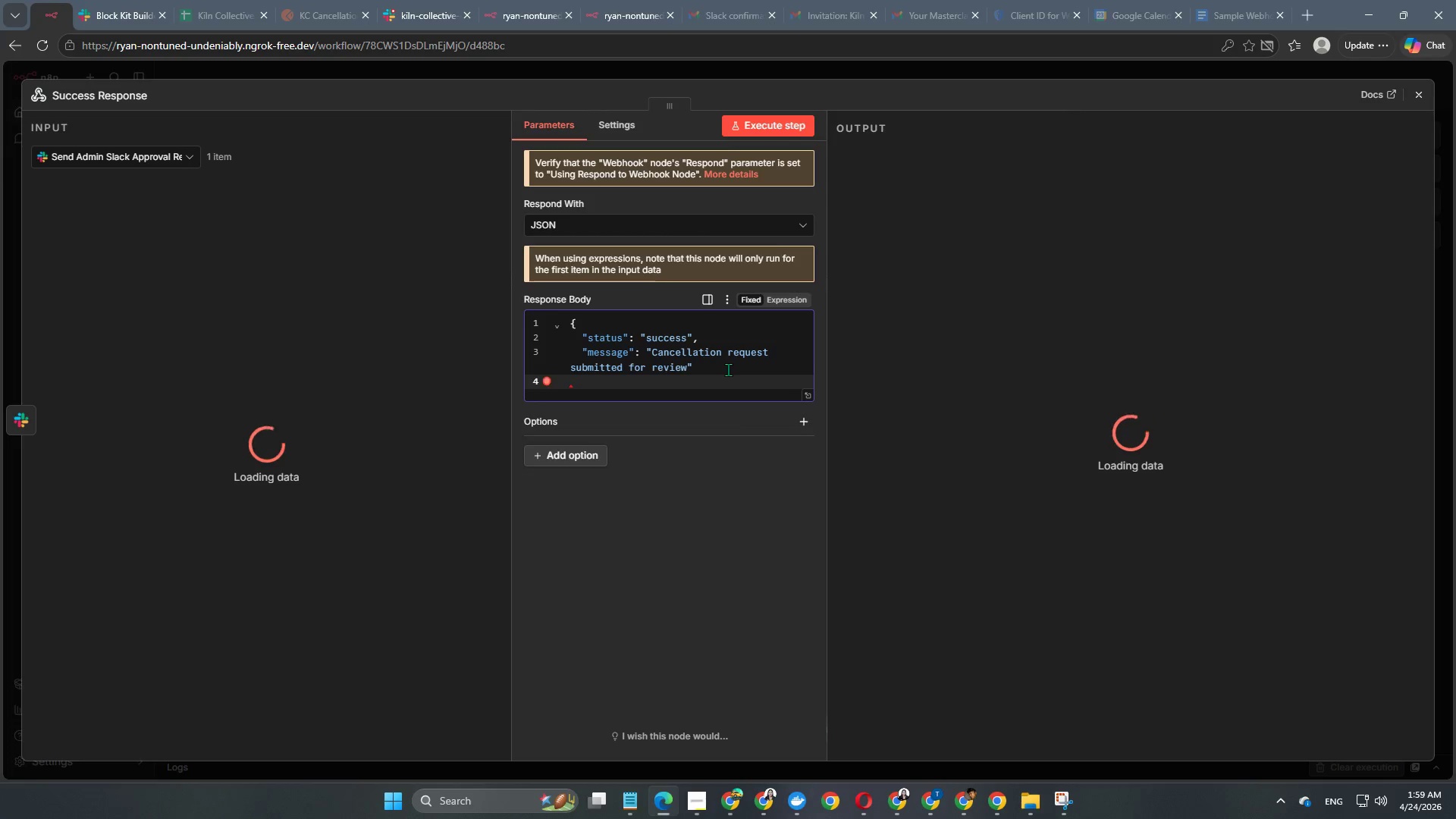 
key(Shift+BracketRight)
 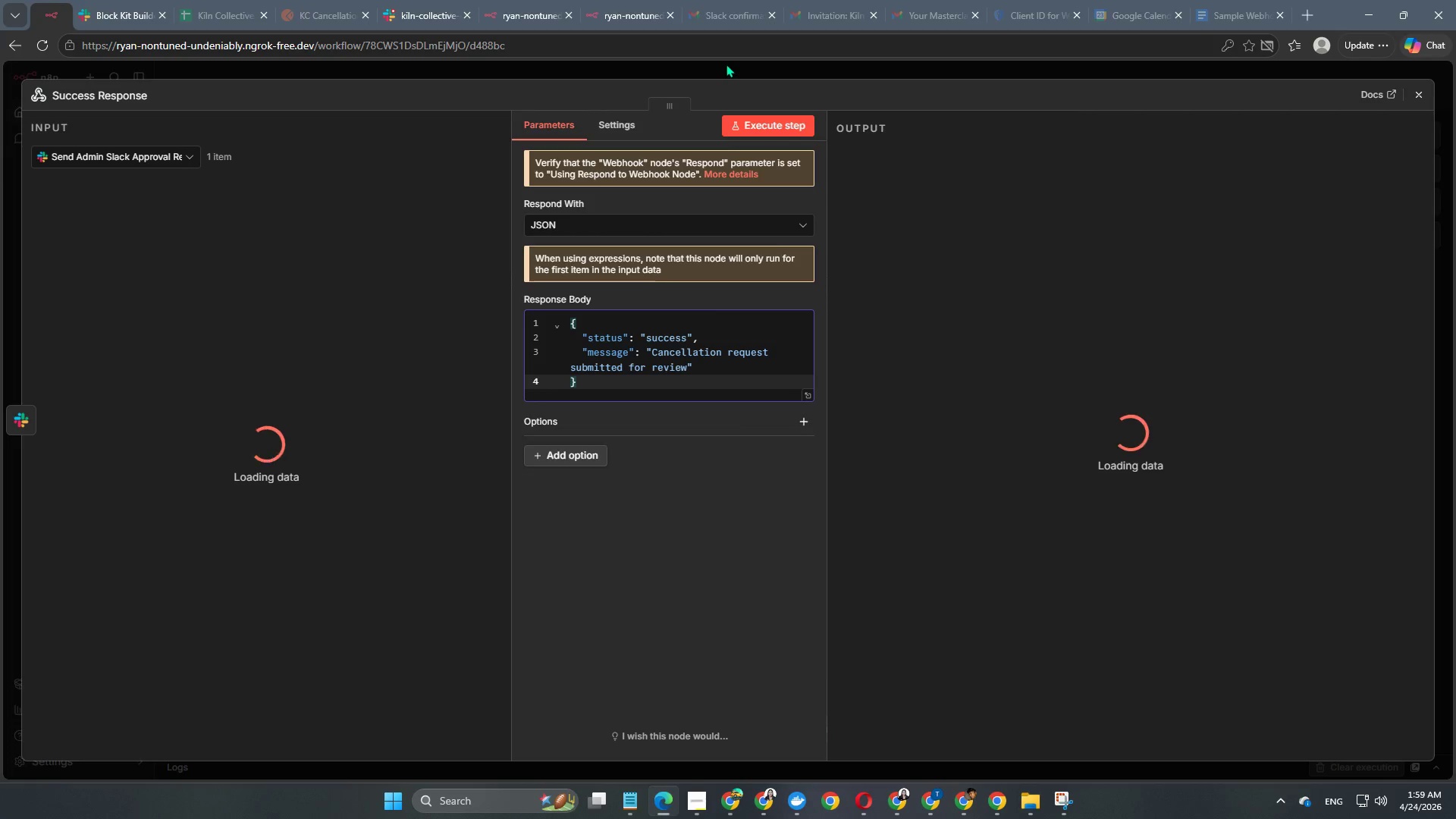 
wait(6.72)
 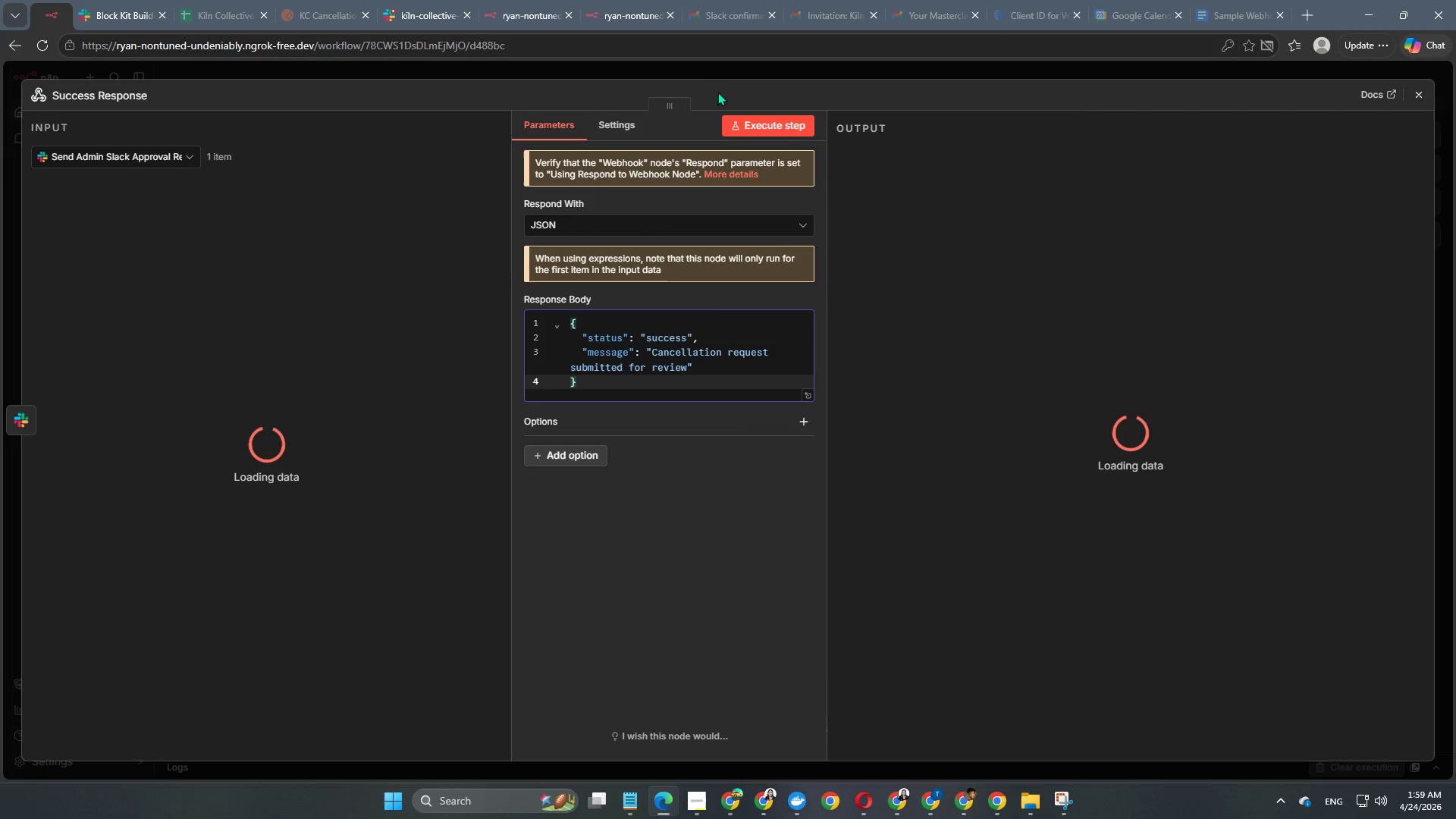 
left_click([723, 64])
 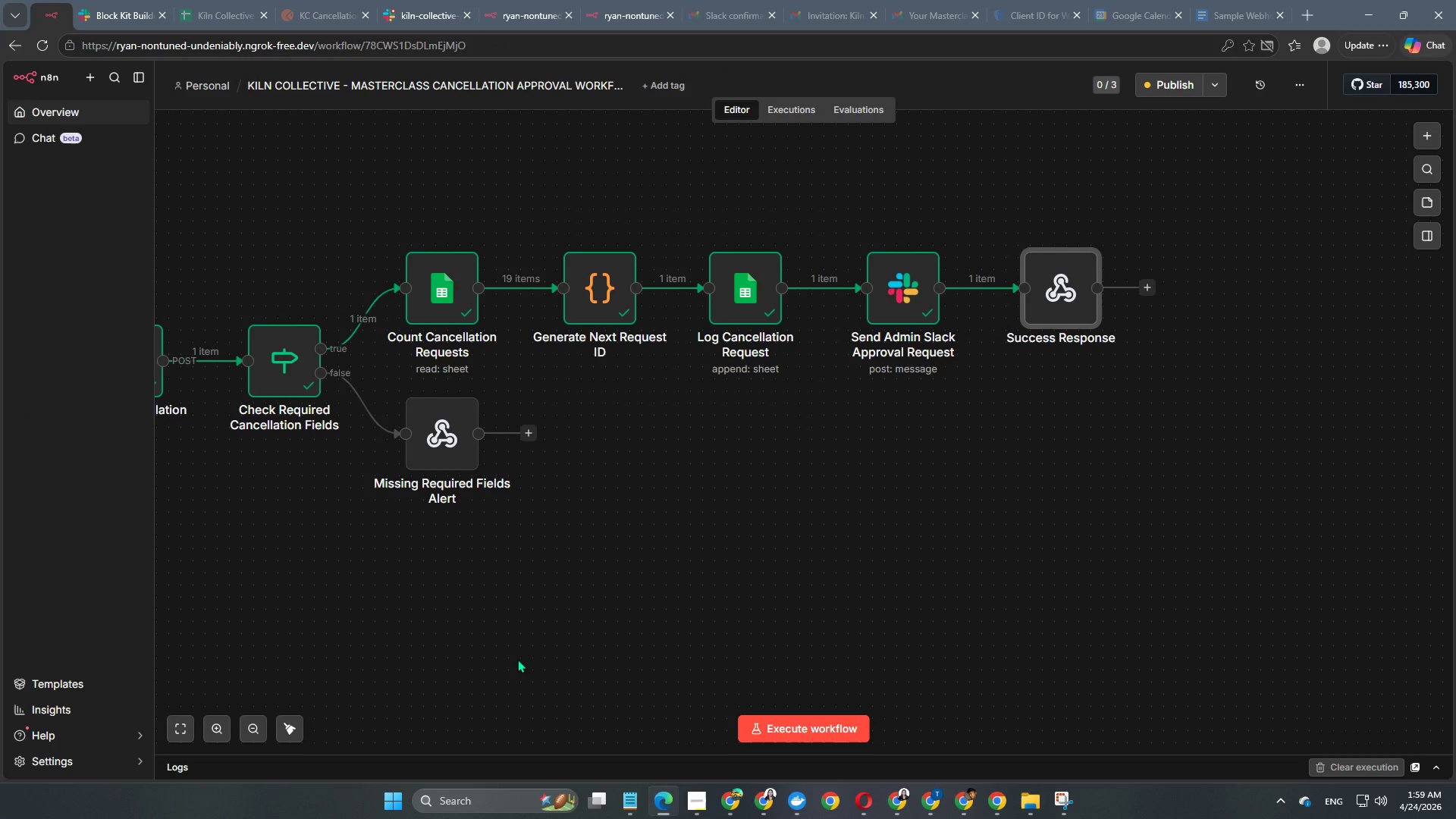 
hold_key(key=Space, duration=0.89)
 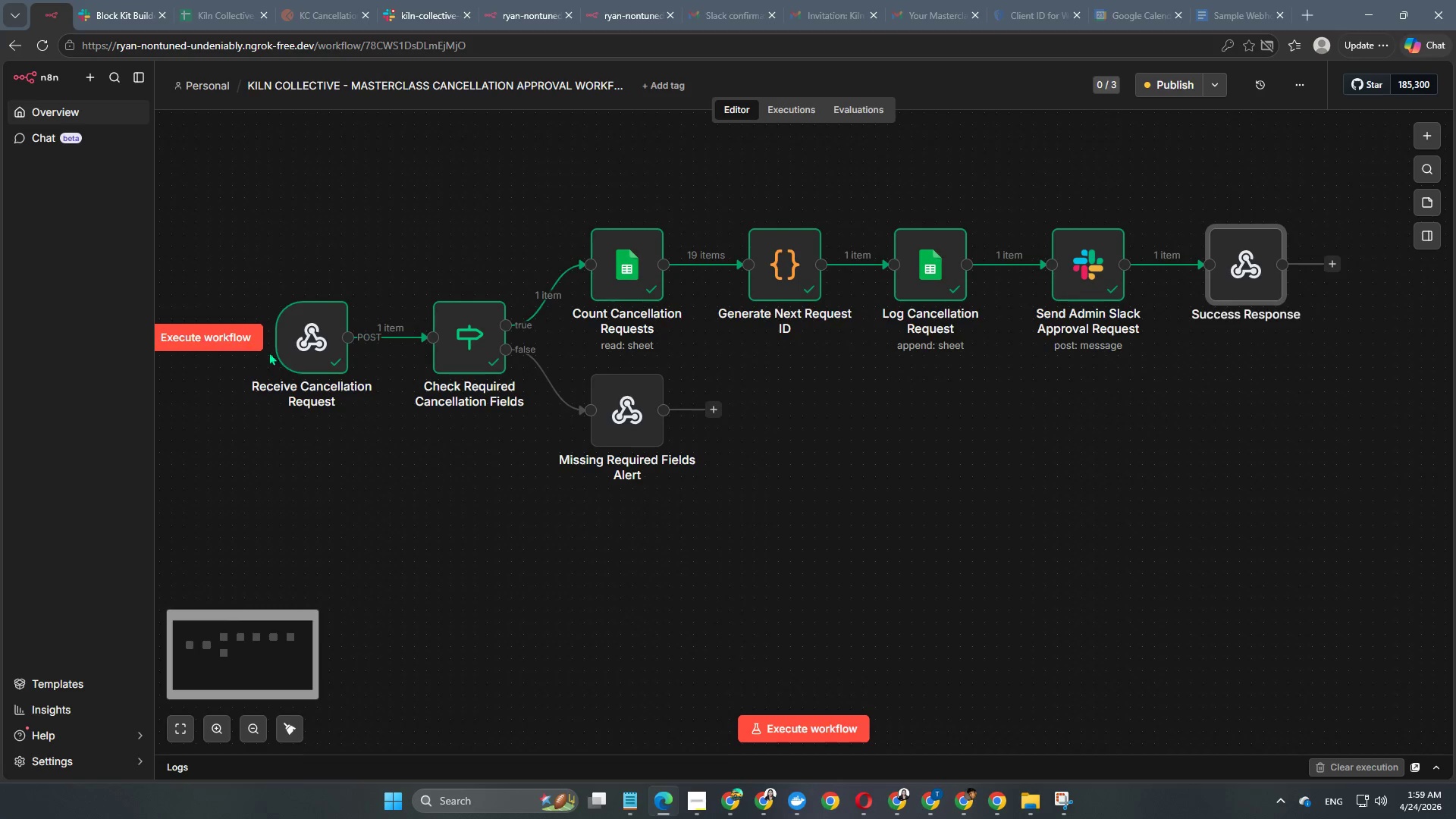 
left_click_drag(start_coordinate=[517, 659], to_coordinate=[702, 635])
 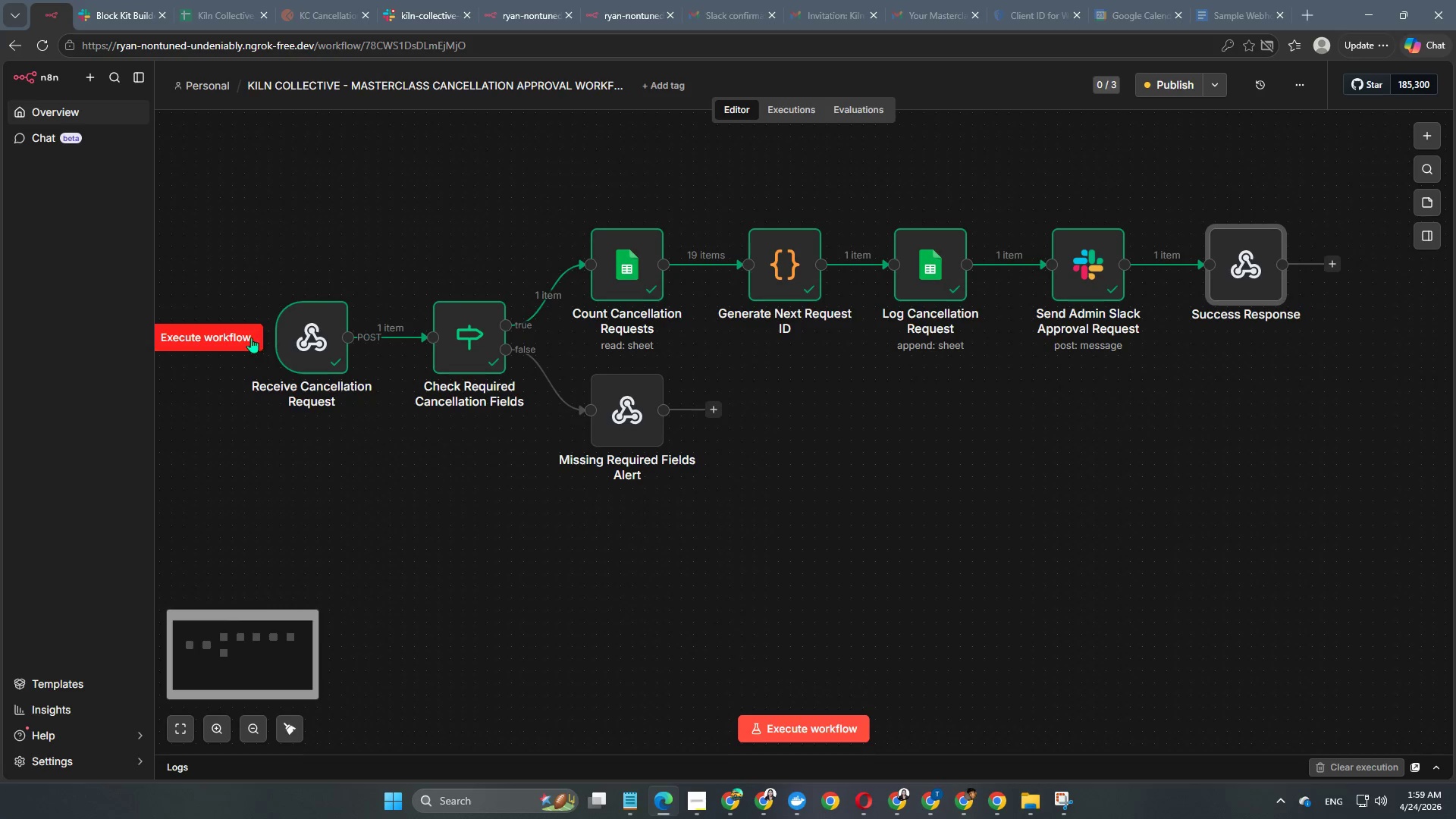 
left_click([237, 334])
 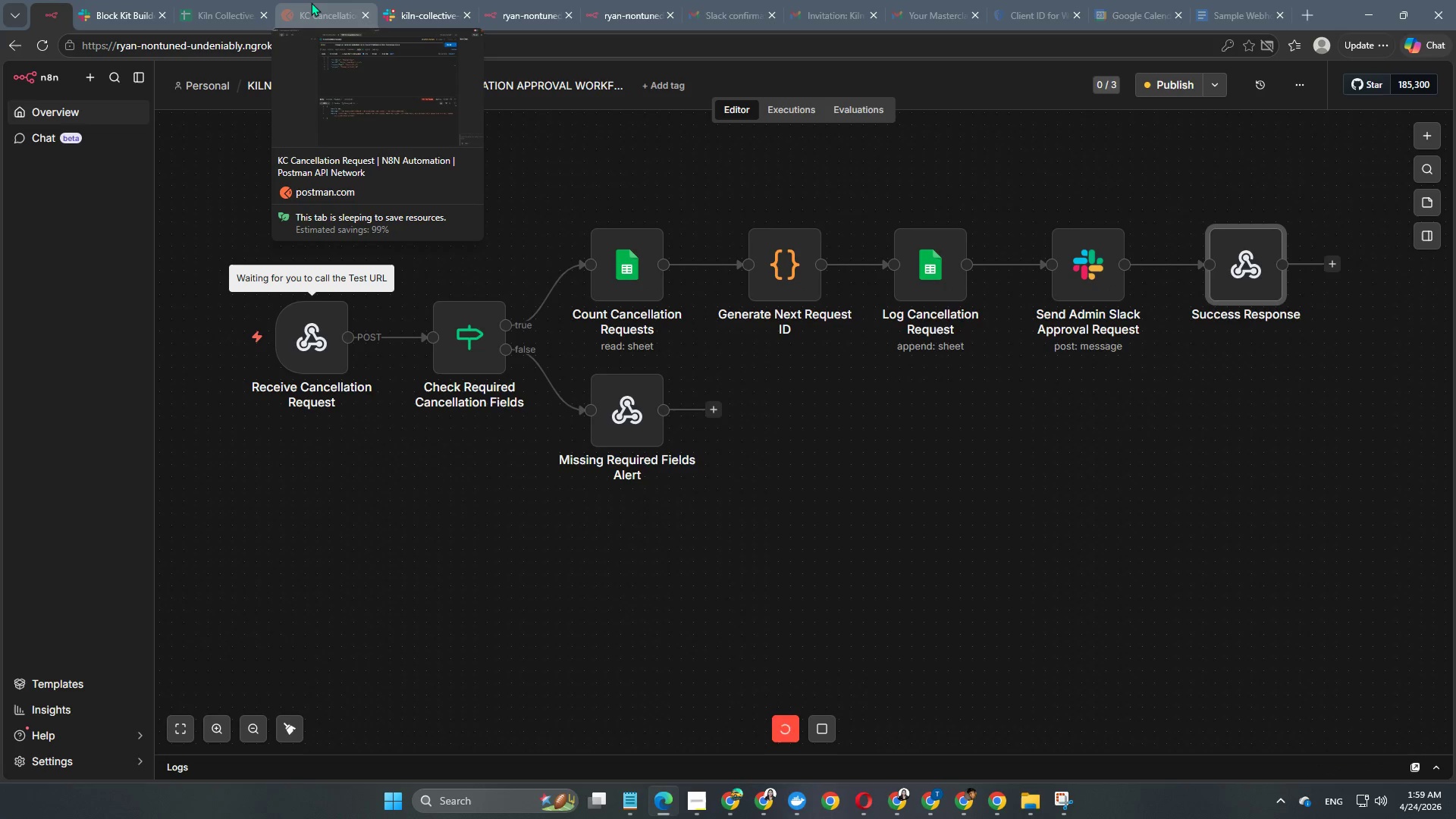 
left_click([311, 2])
 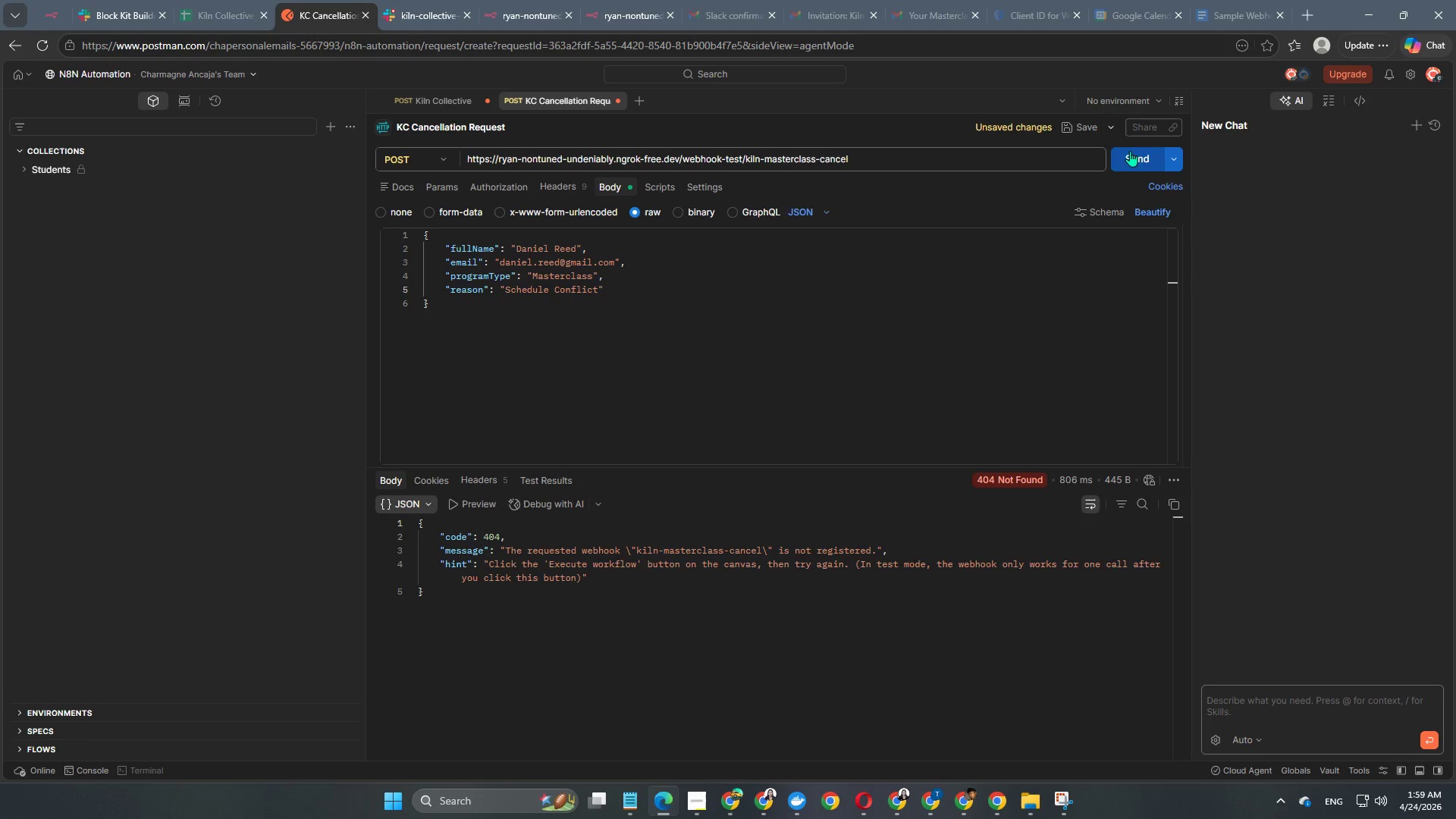 
left_click([1138, 150])
 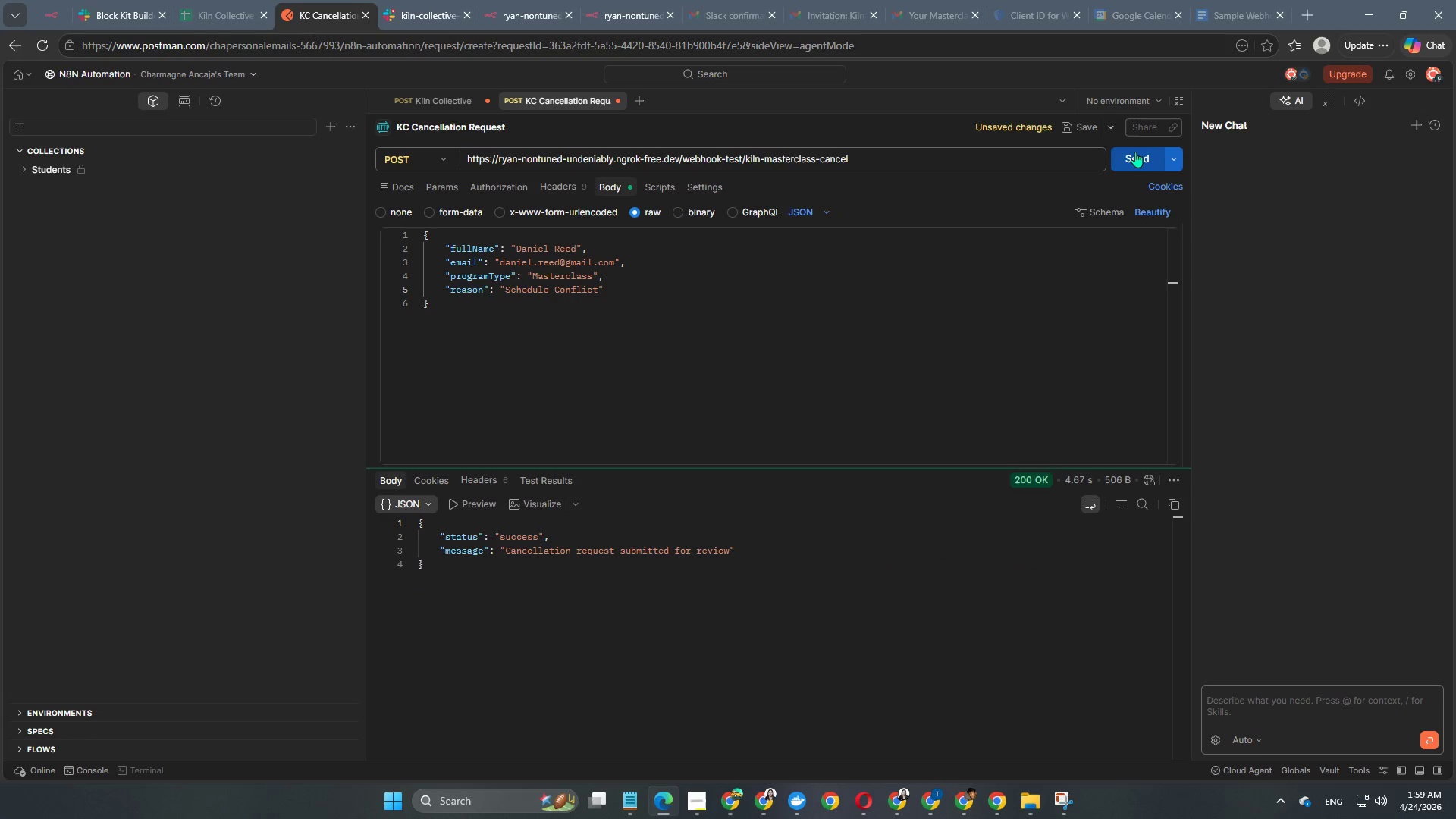 
wait(7.52)
 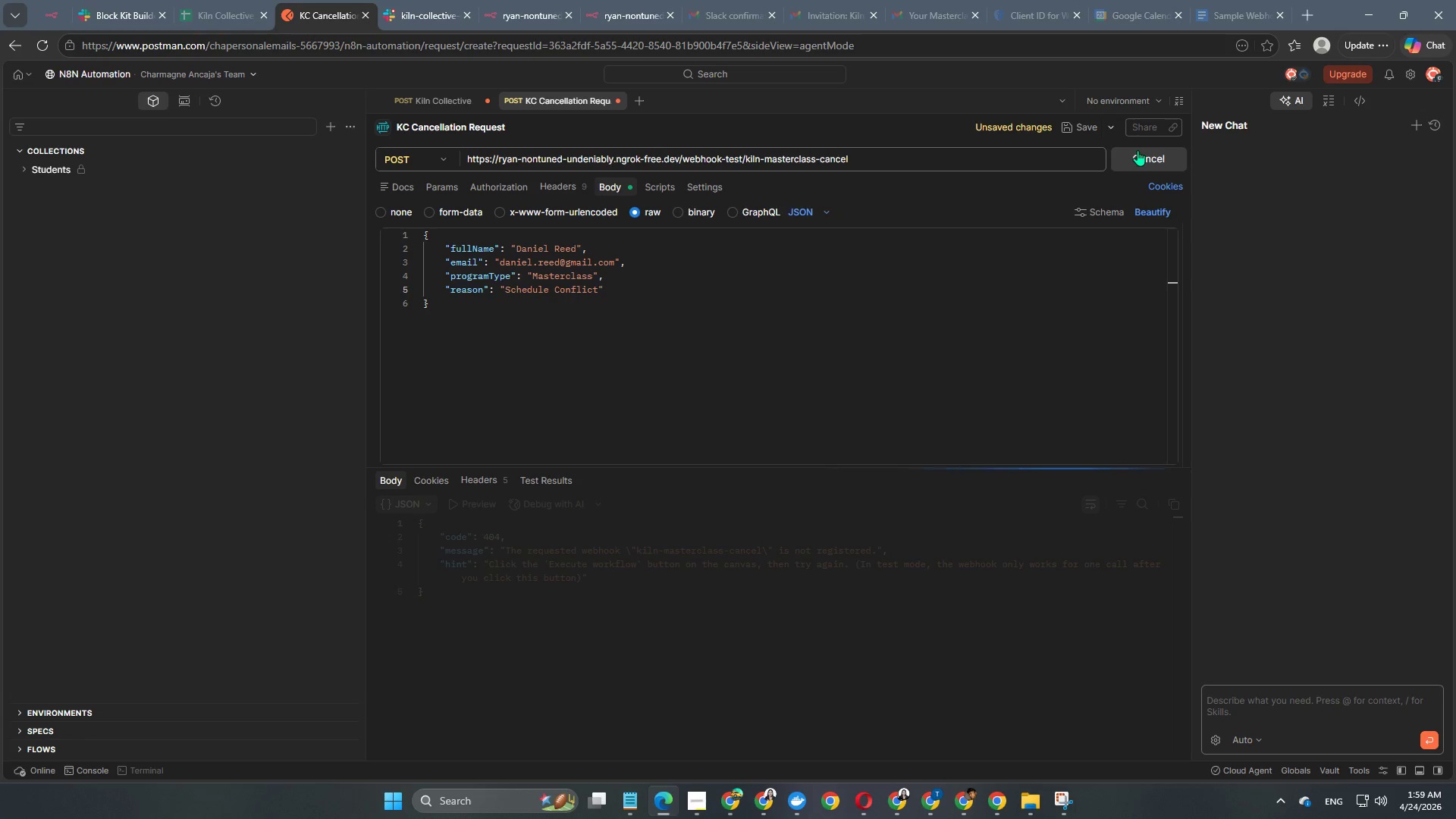 
left_click([56, 13])
 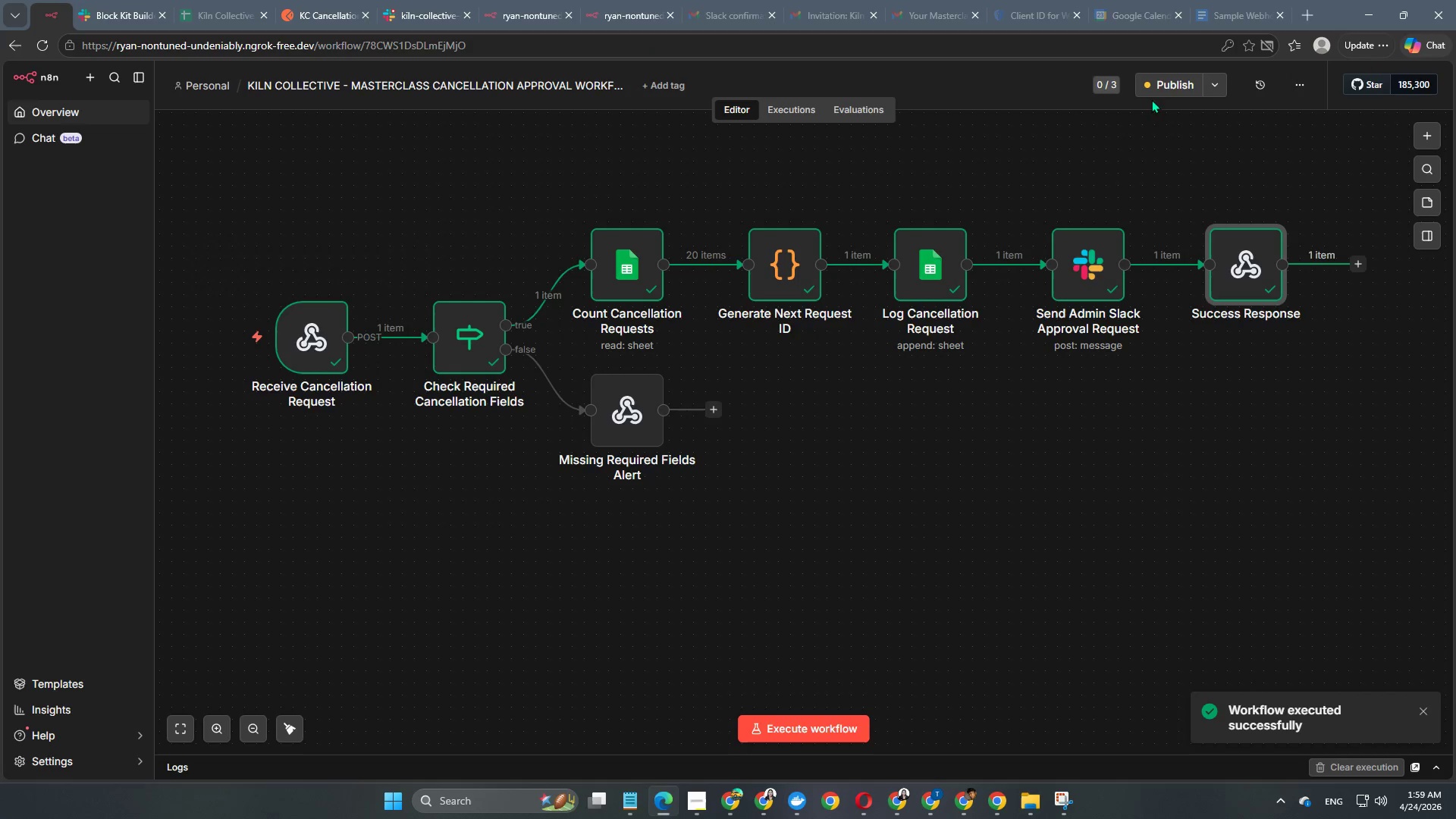 
left_click([1155, 93])
 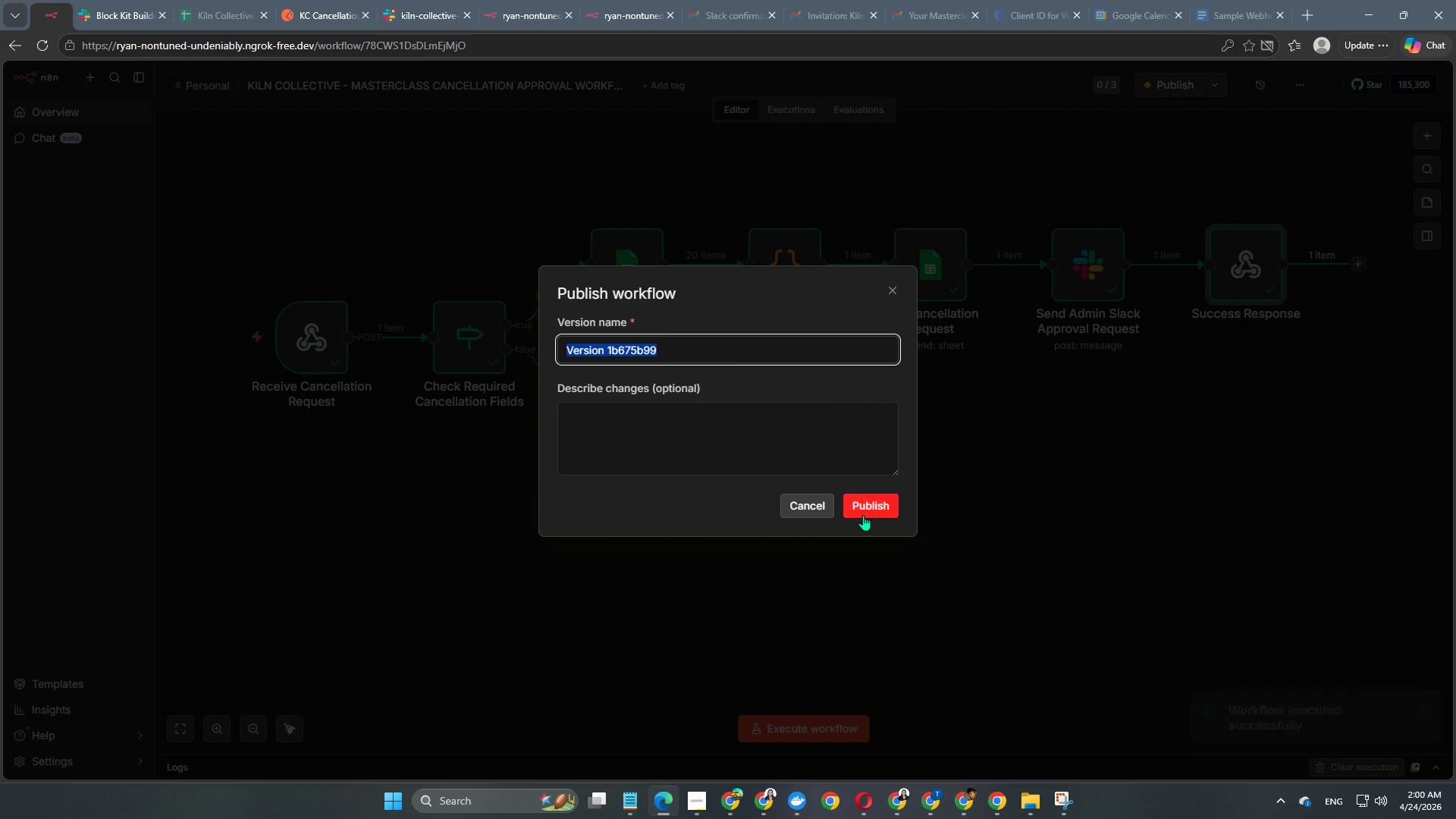 
left_click([863, 513])
 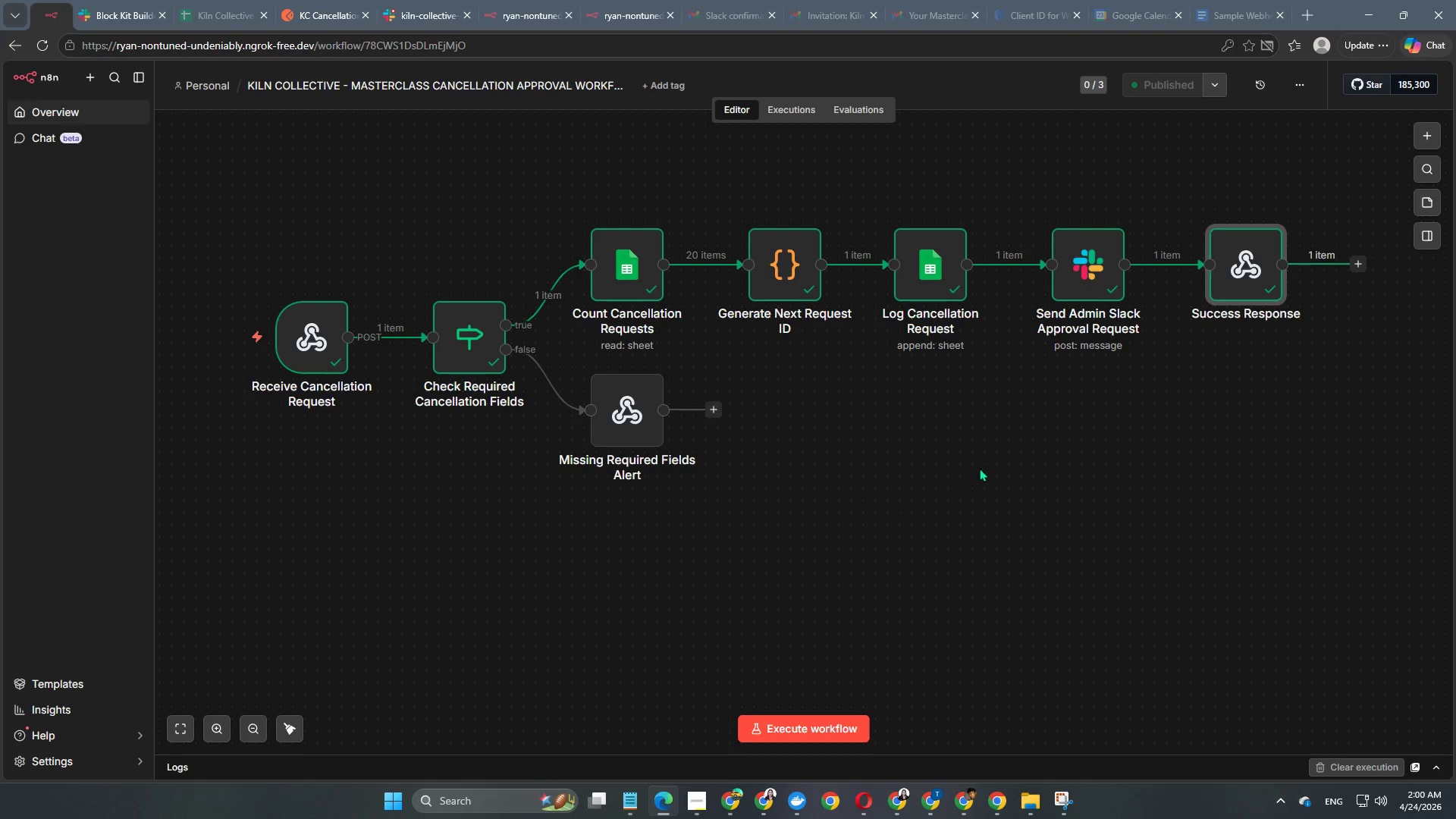 
hold_key(key=Space, duration=1.25)
 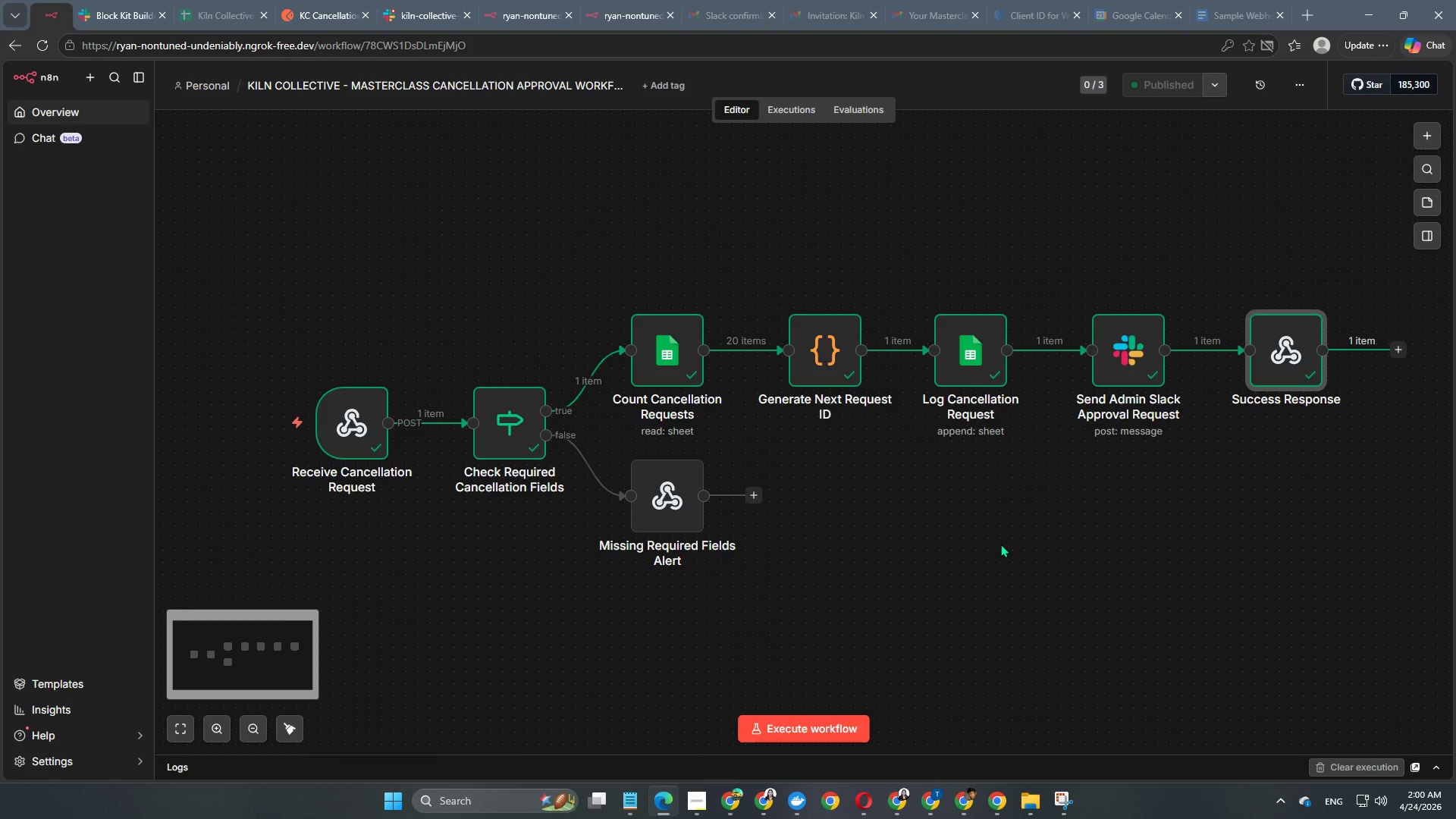 
left_click_drag(start_coordinate=[979, 466], to_coordinate=[1019, 552])
 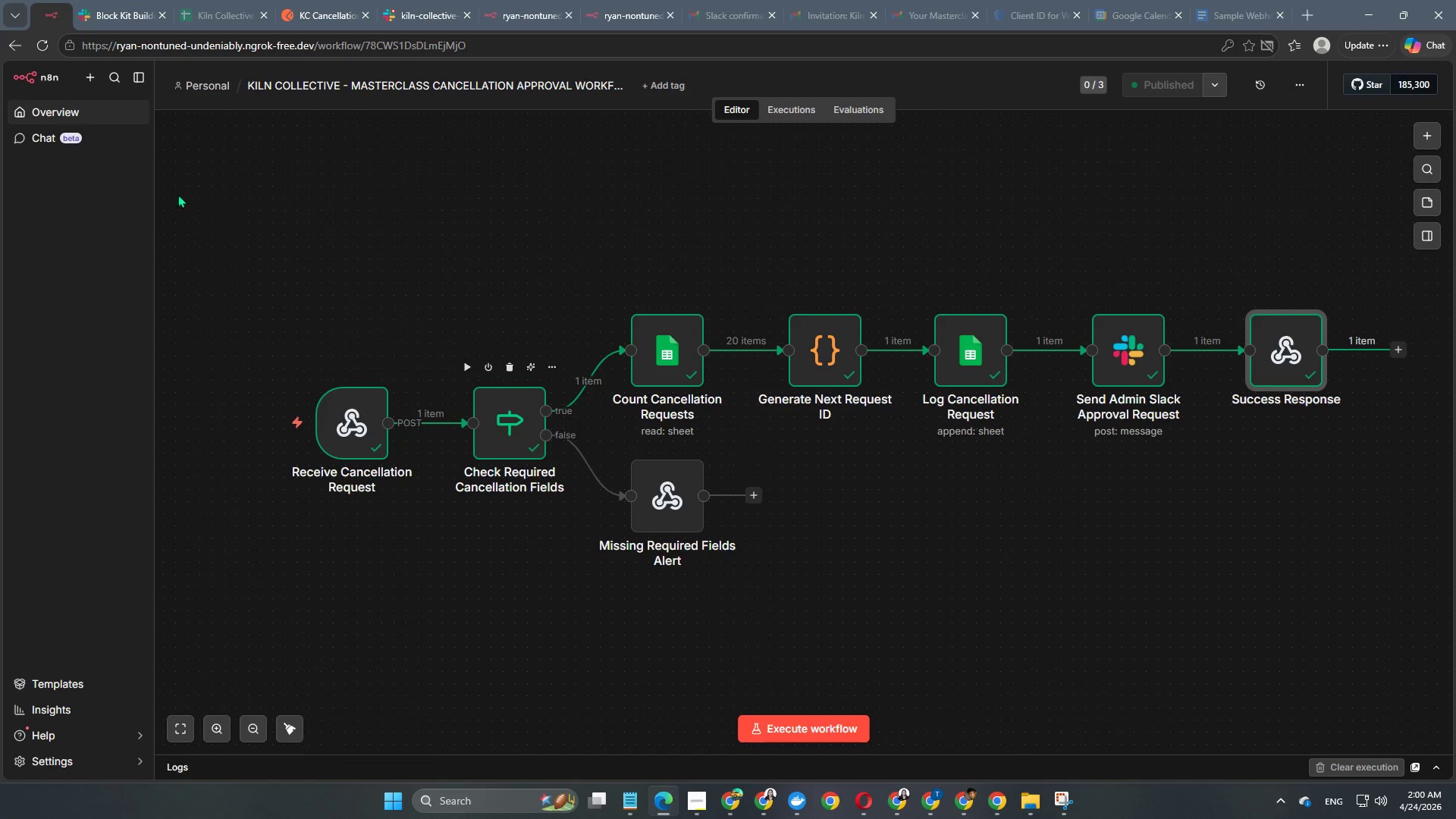 
left_click([132, 111])
 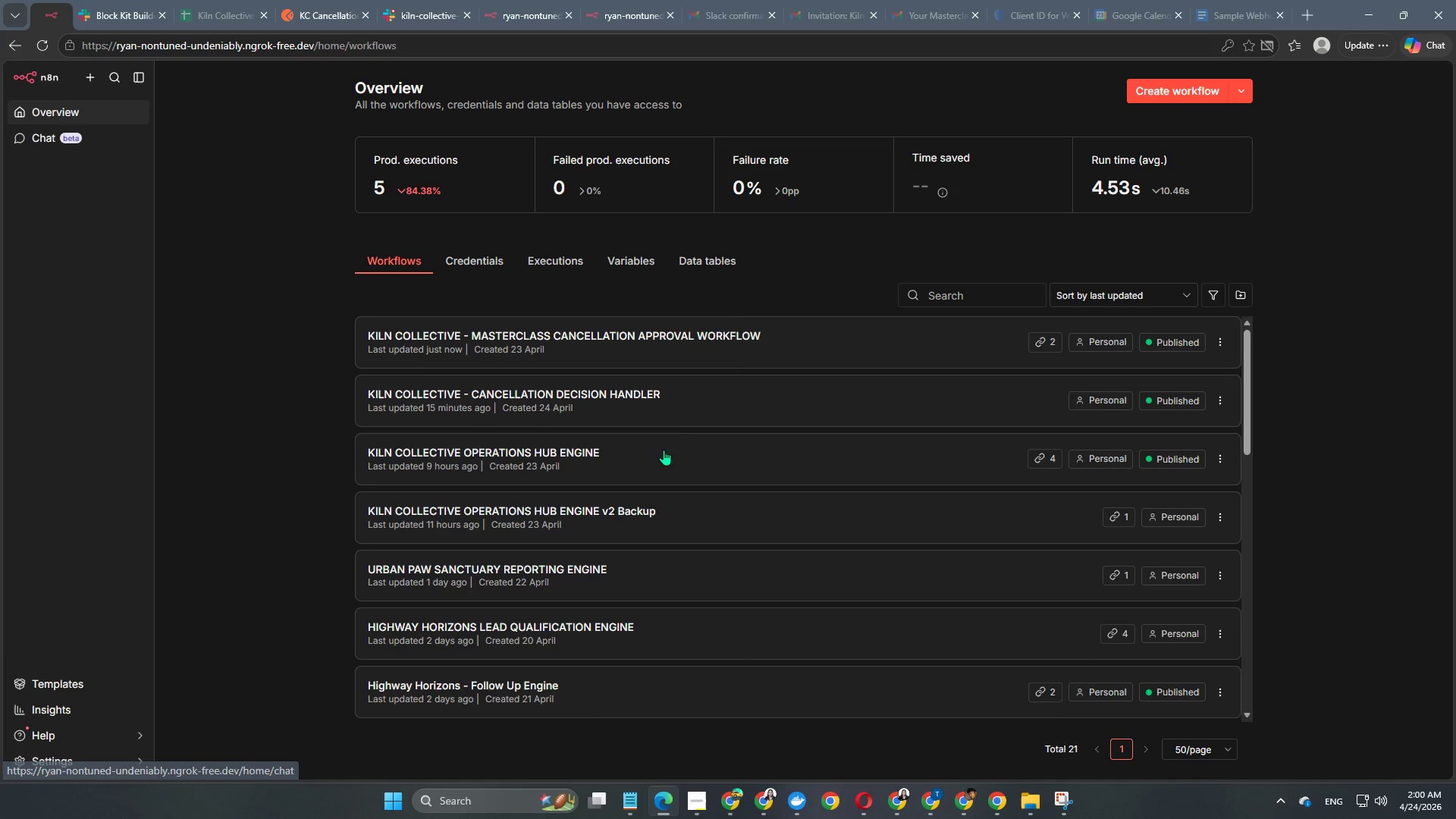 
scroll: coordinate [670, 428], scroll_direction: up, amount: 1.0
 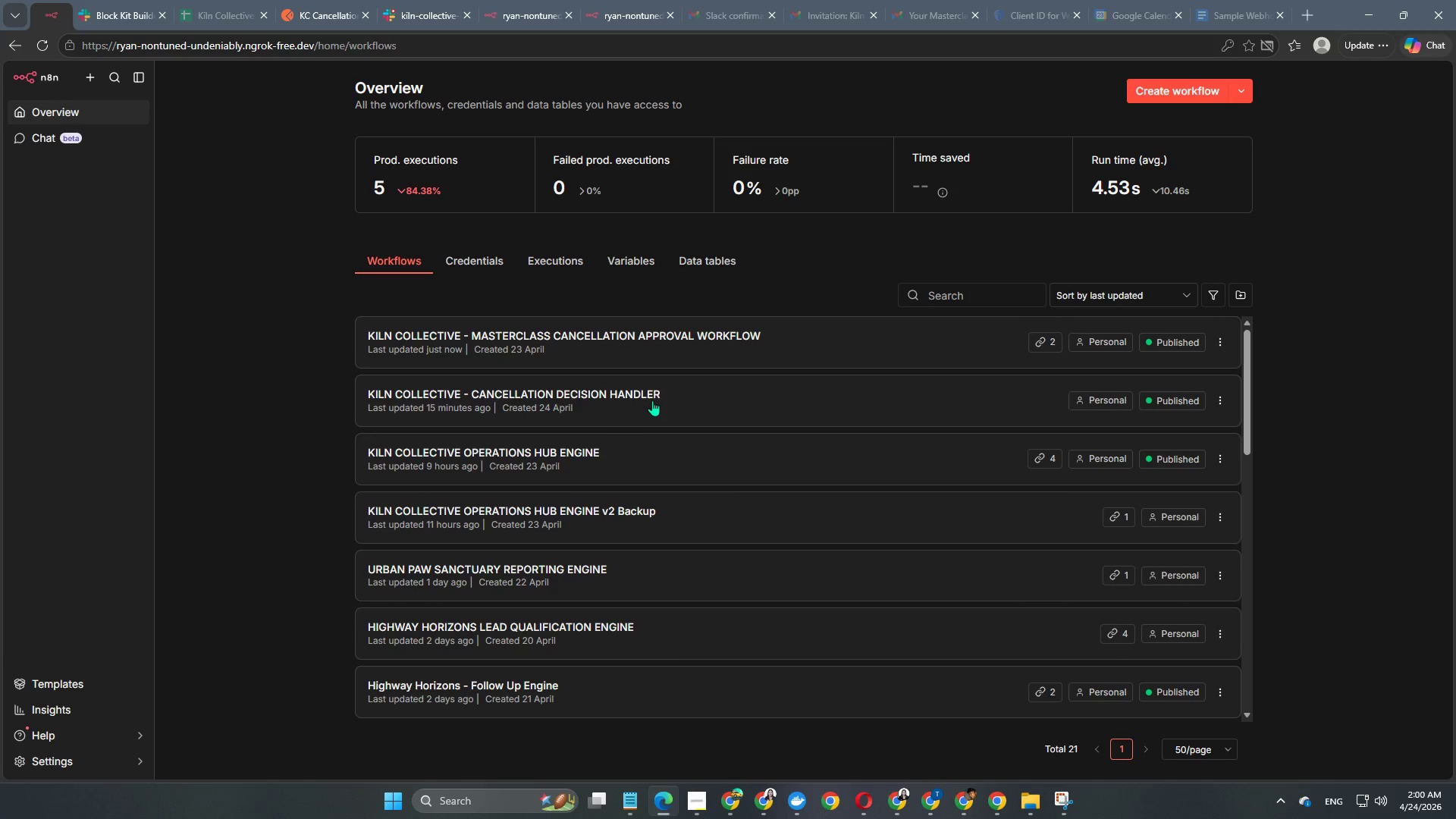 
left_click([652, 400])
 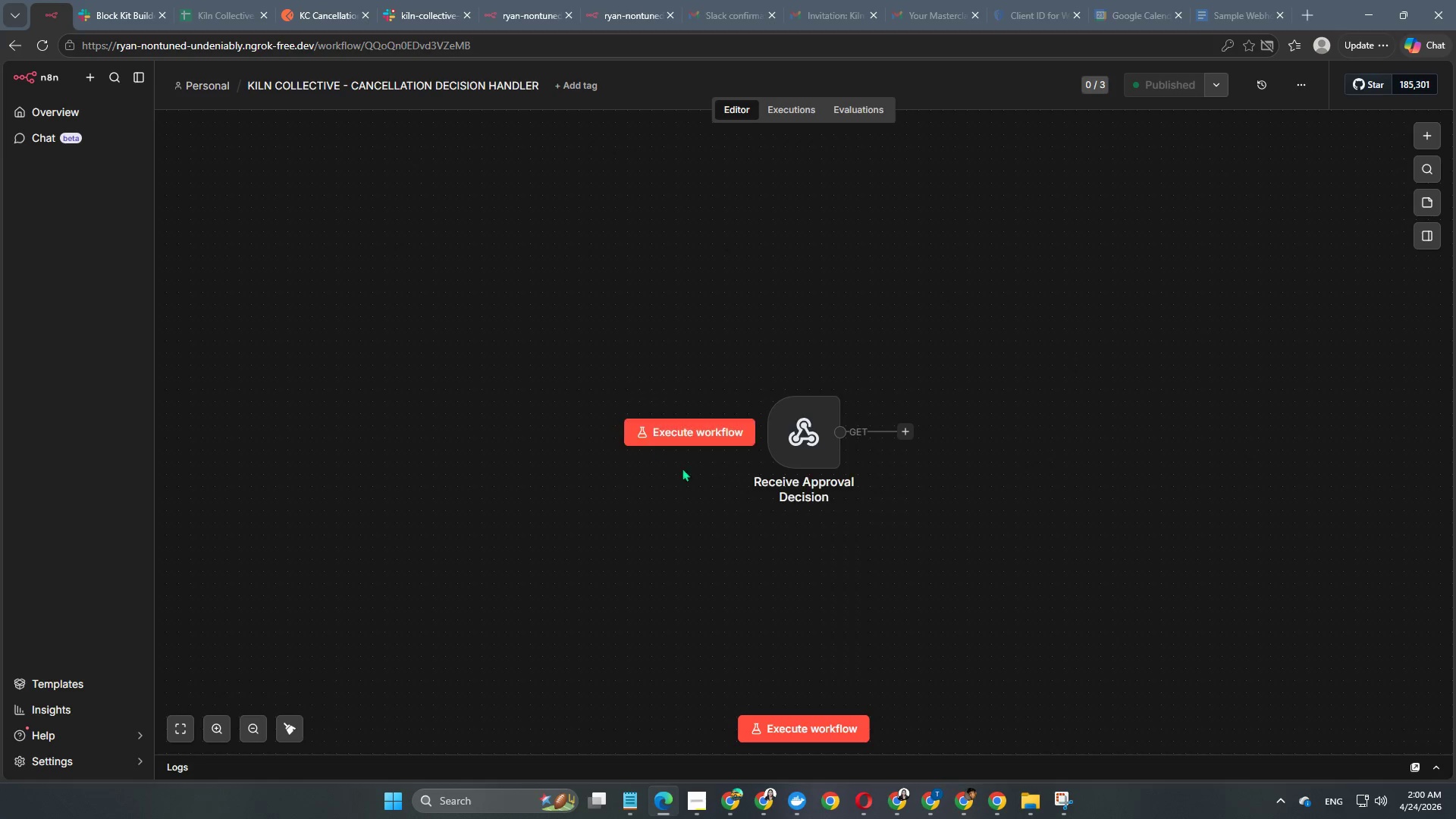 
hold_key(key=Space, duration=0.61)
 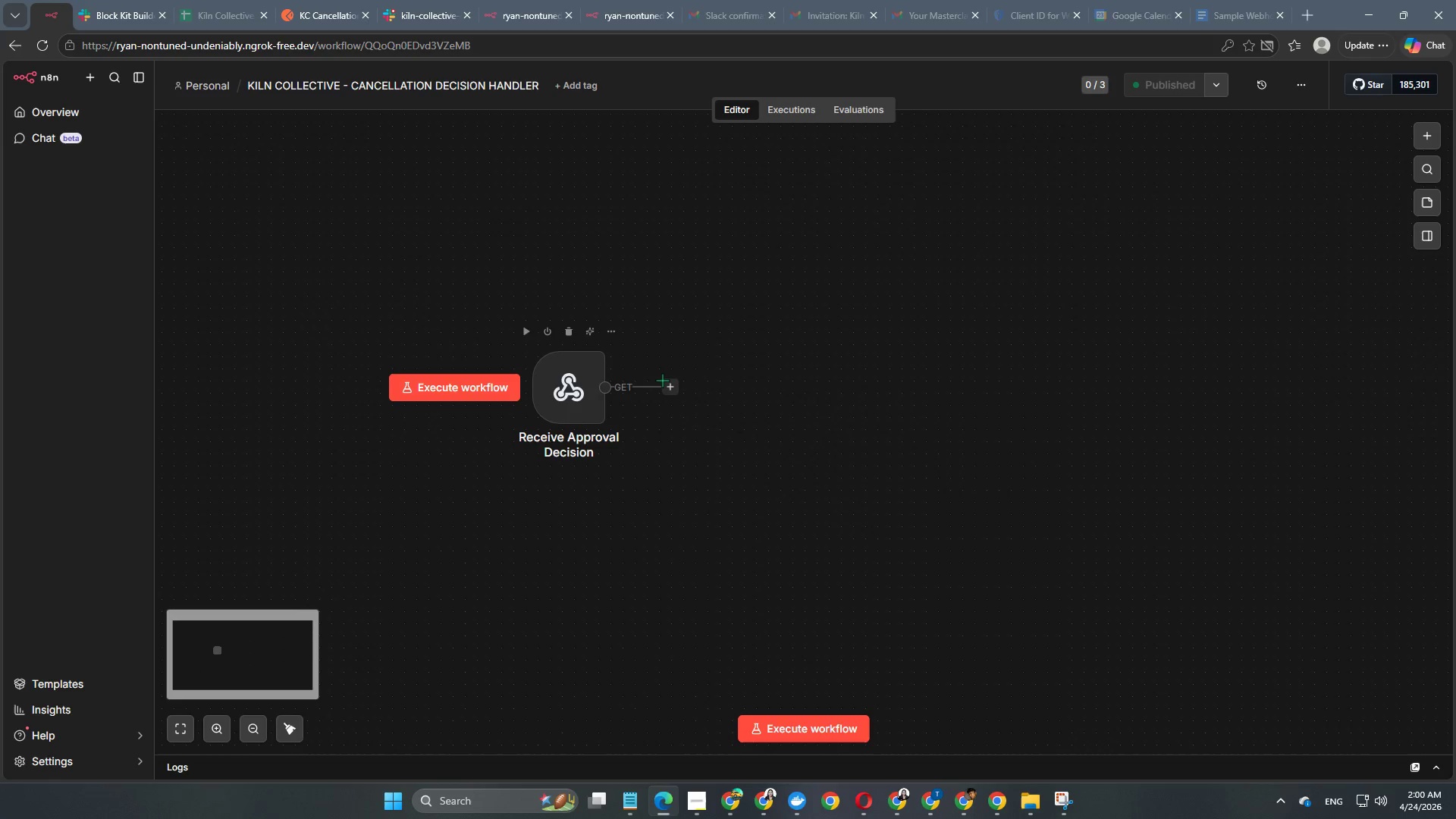 
left_click_drag(start_coordinate=[877, 535], to_coordinate=[642, 491])
 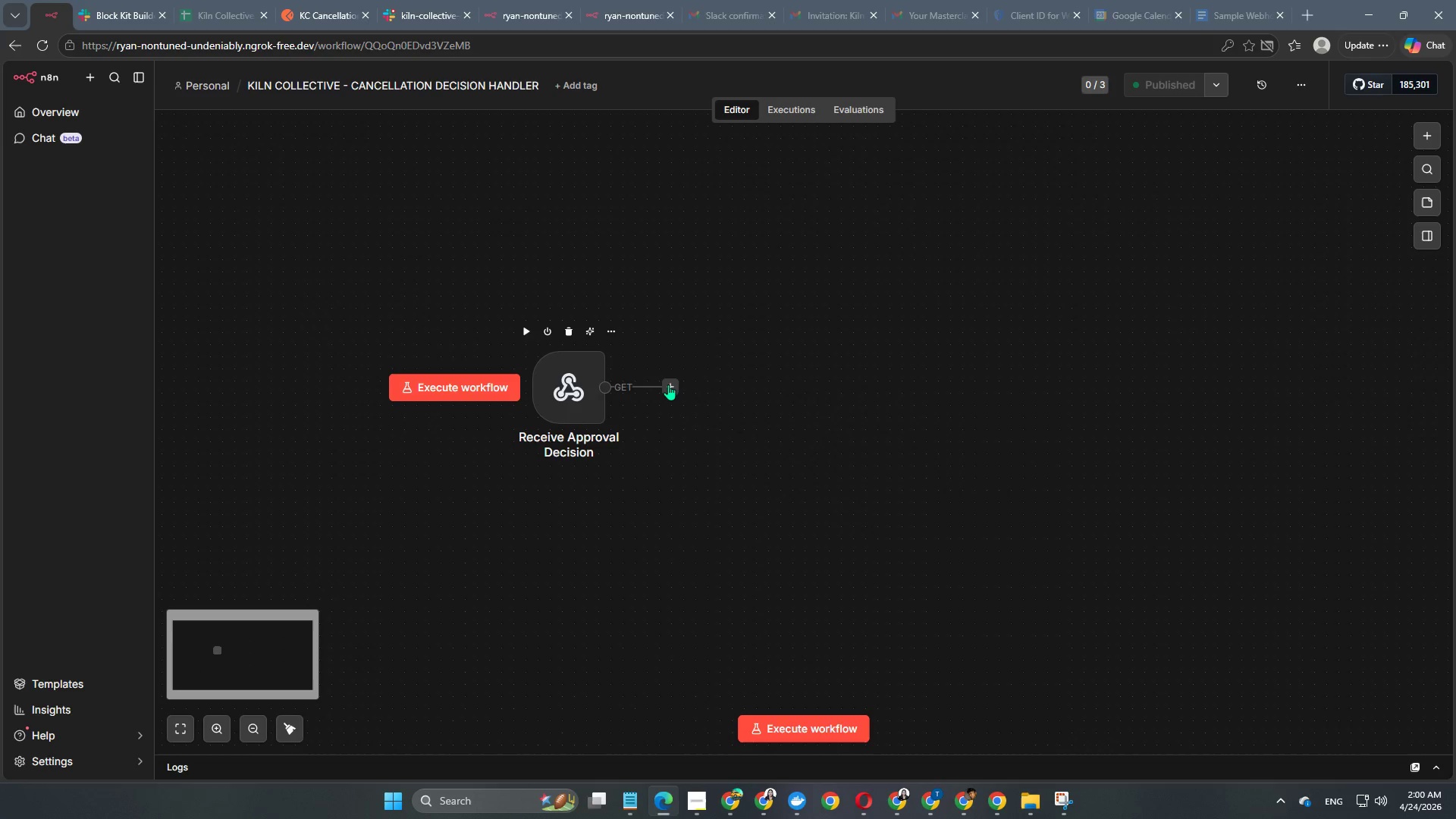 
left_click([668, 386])
 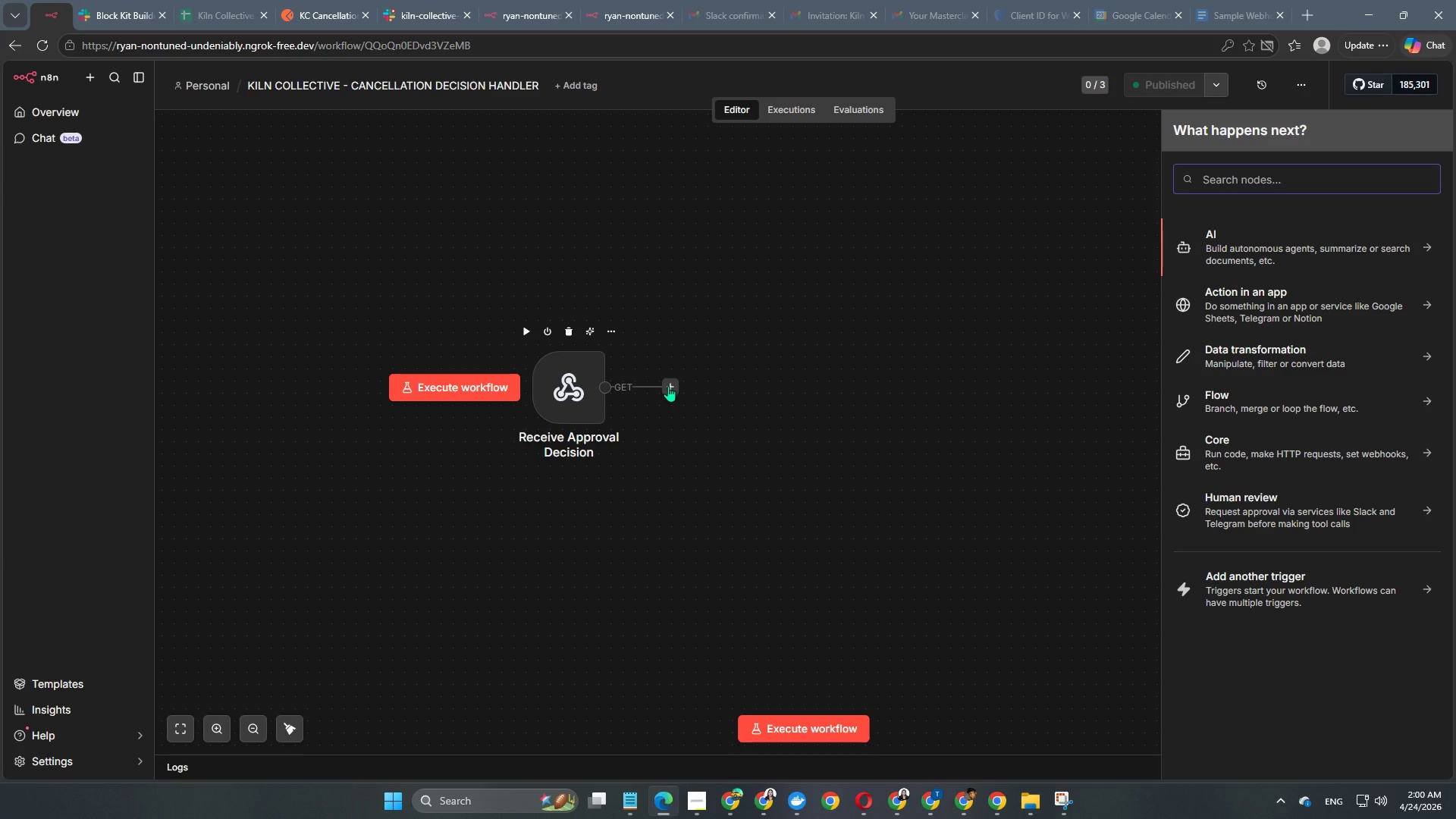 
wait(17.48)
 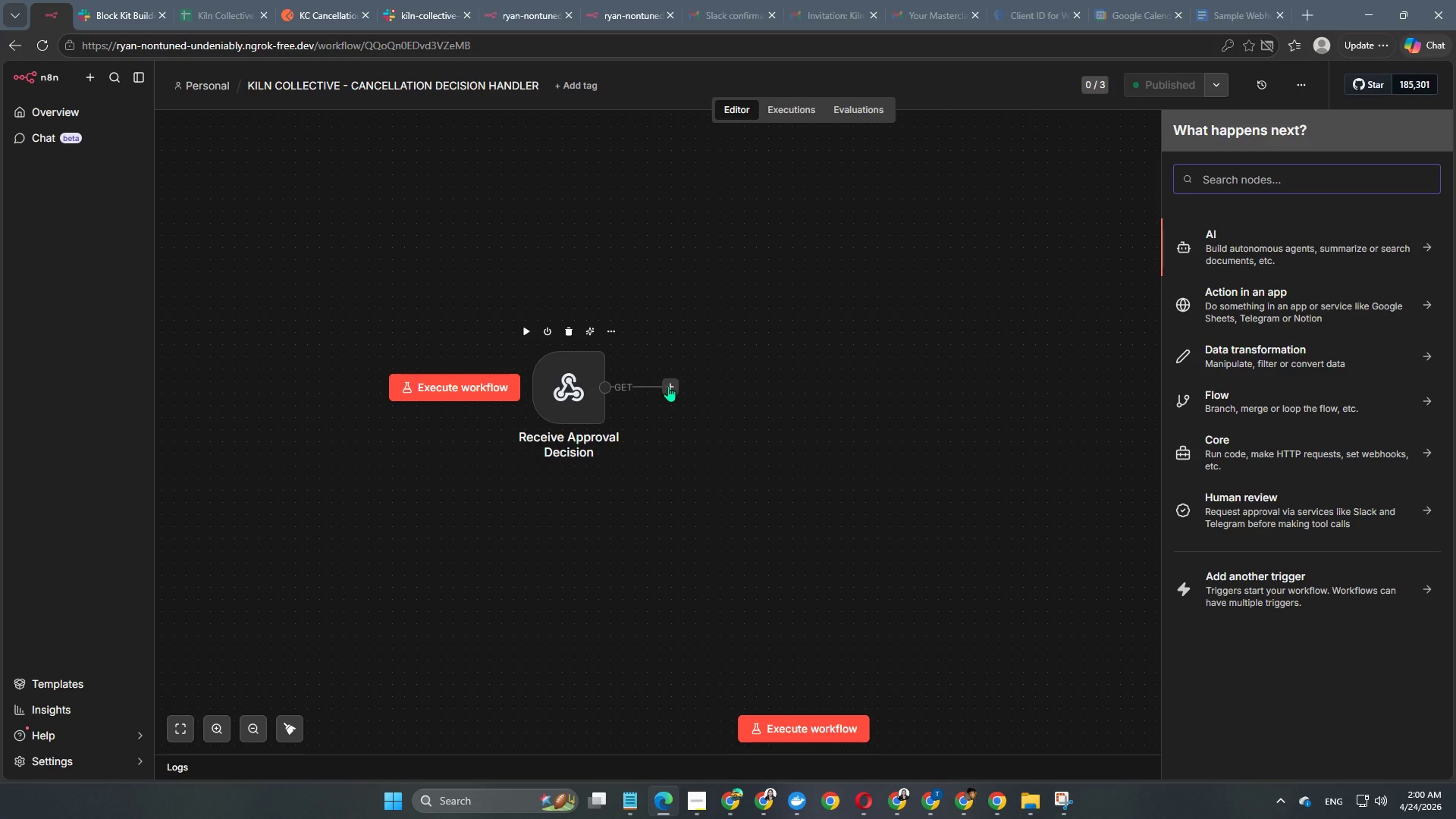 
type(sheet)
 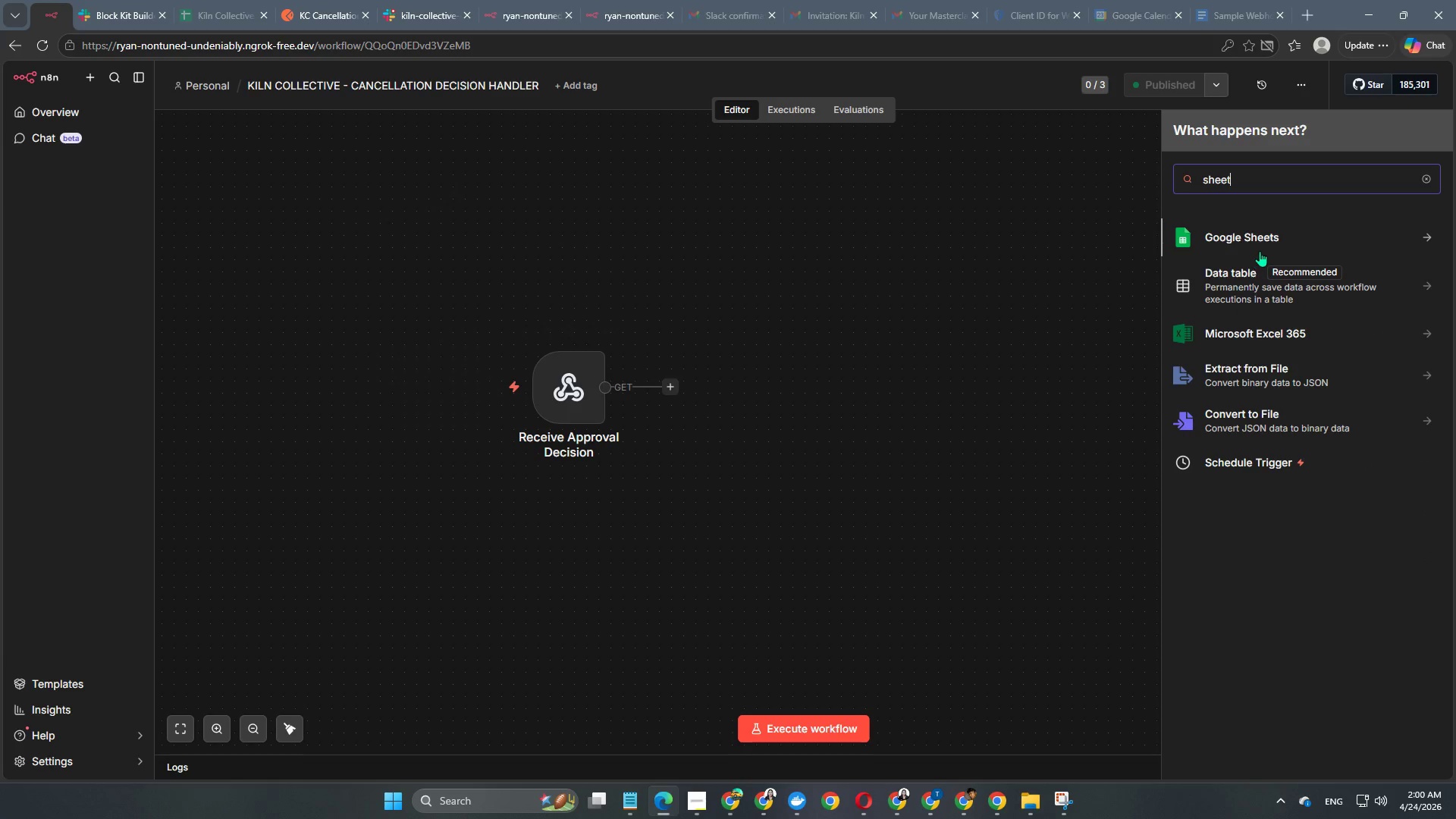 
left_click_drag(start_coordinate=[1292, 224], to_coordinate=[1282, 226])
 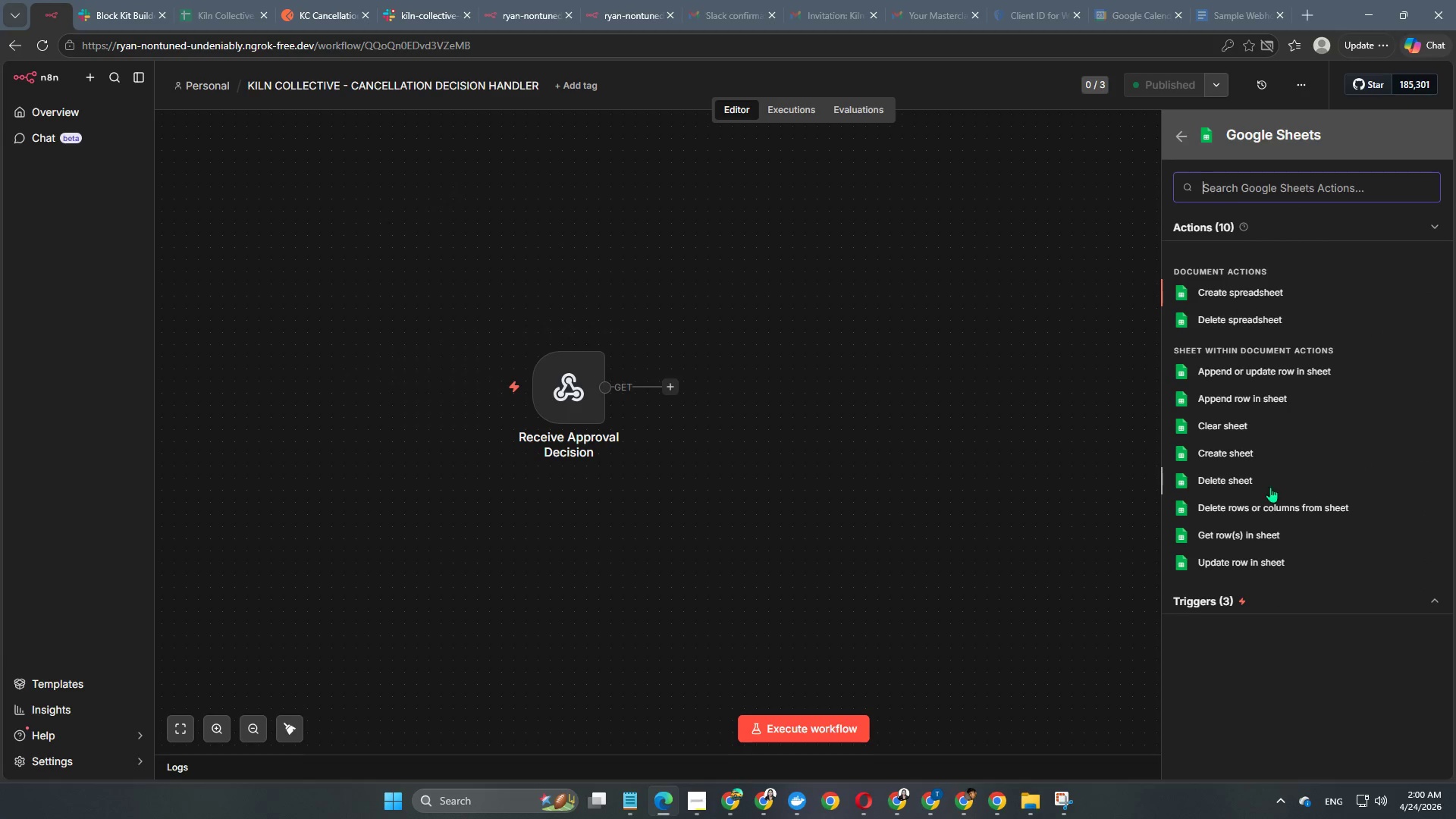 
left_click([1238, 530])
 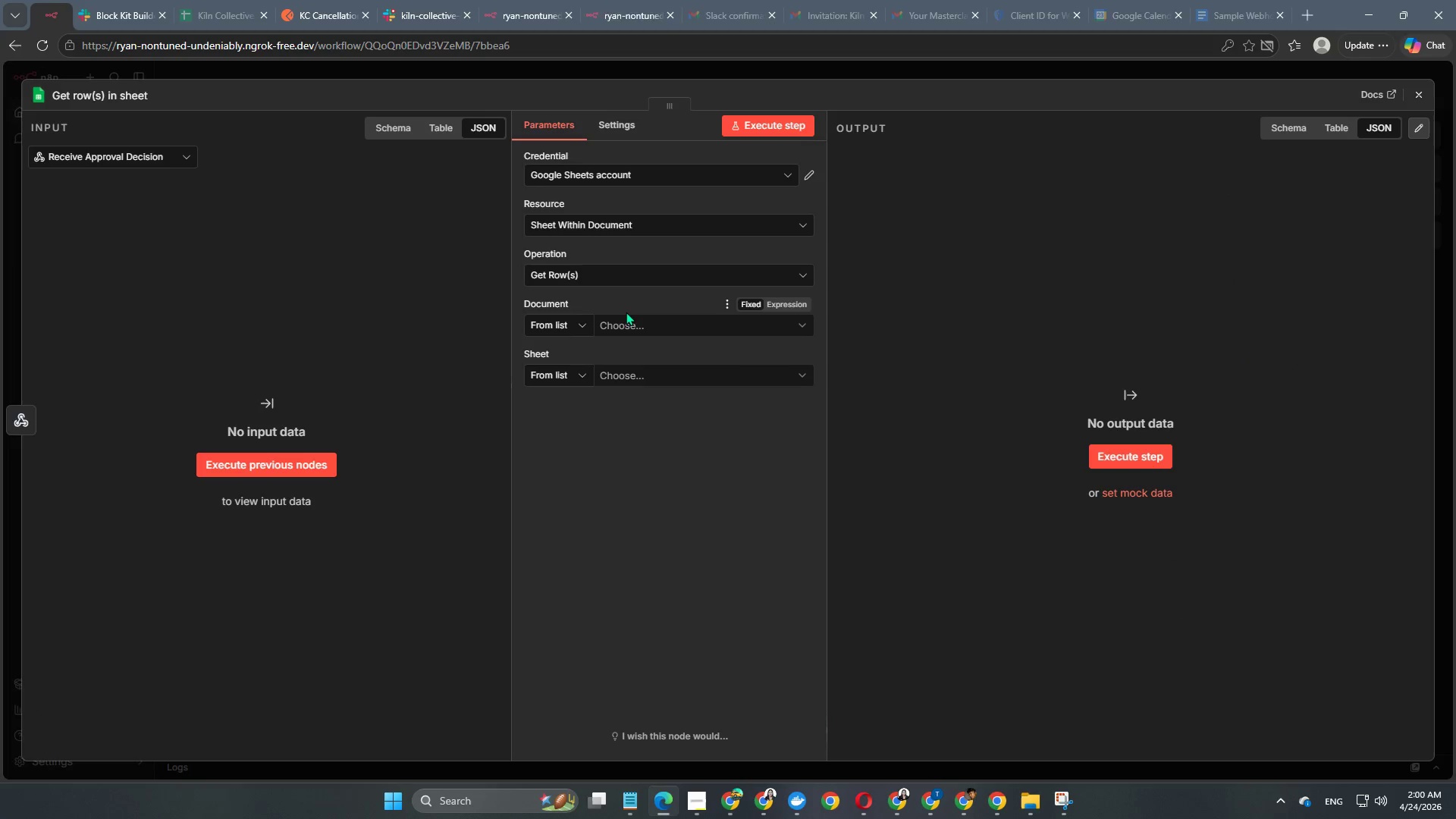 
left_click([626, 316])
 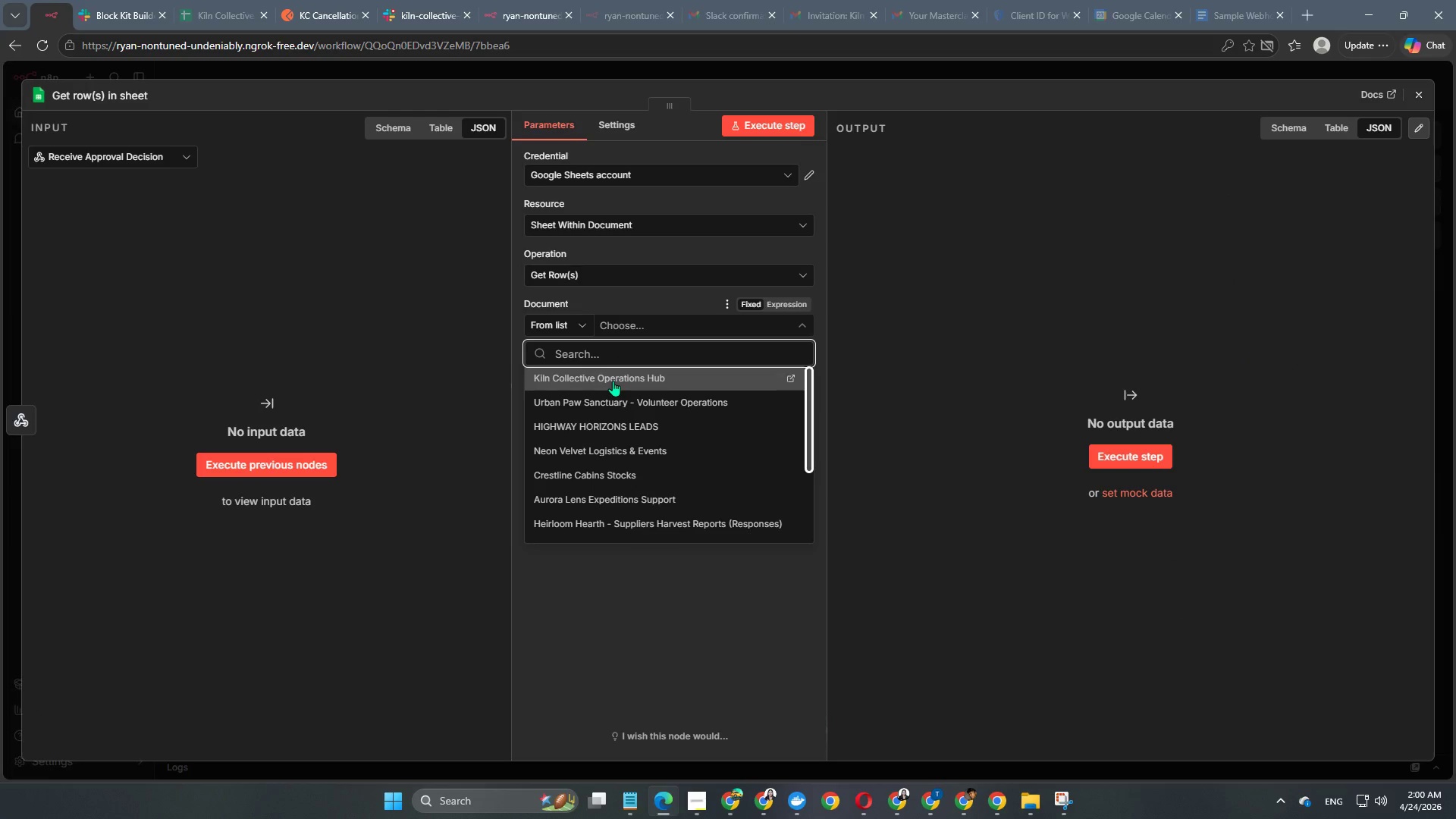 
left_click([613, 381])
 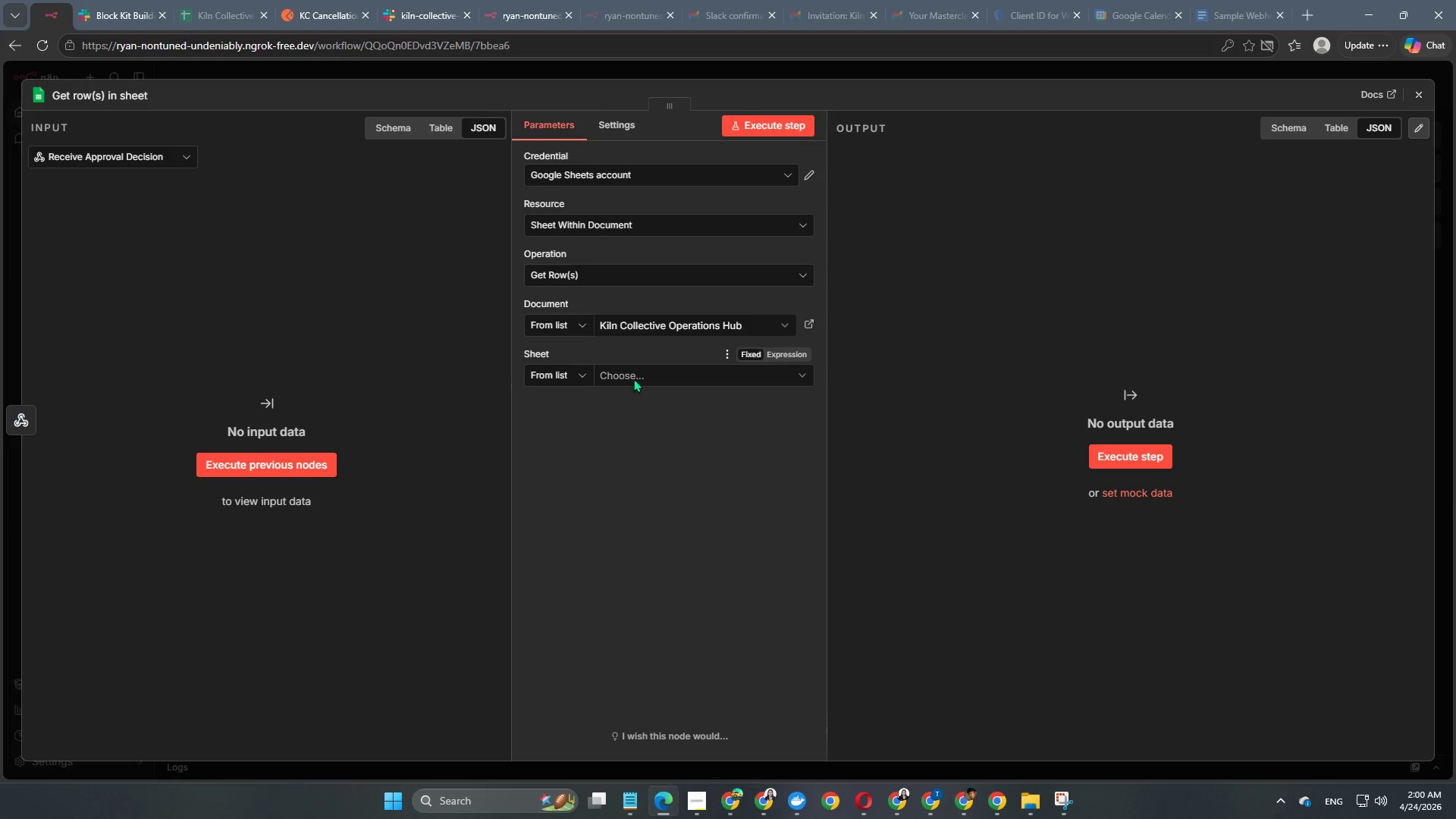 
left_click([638, 376])
 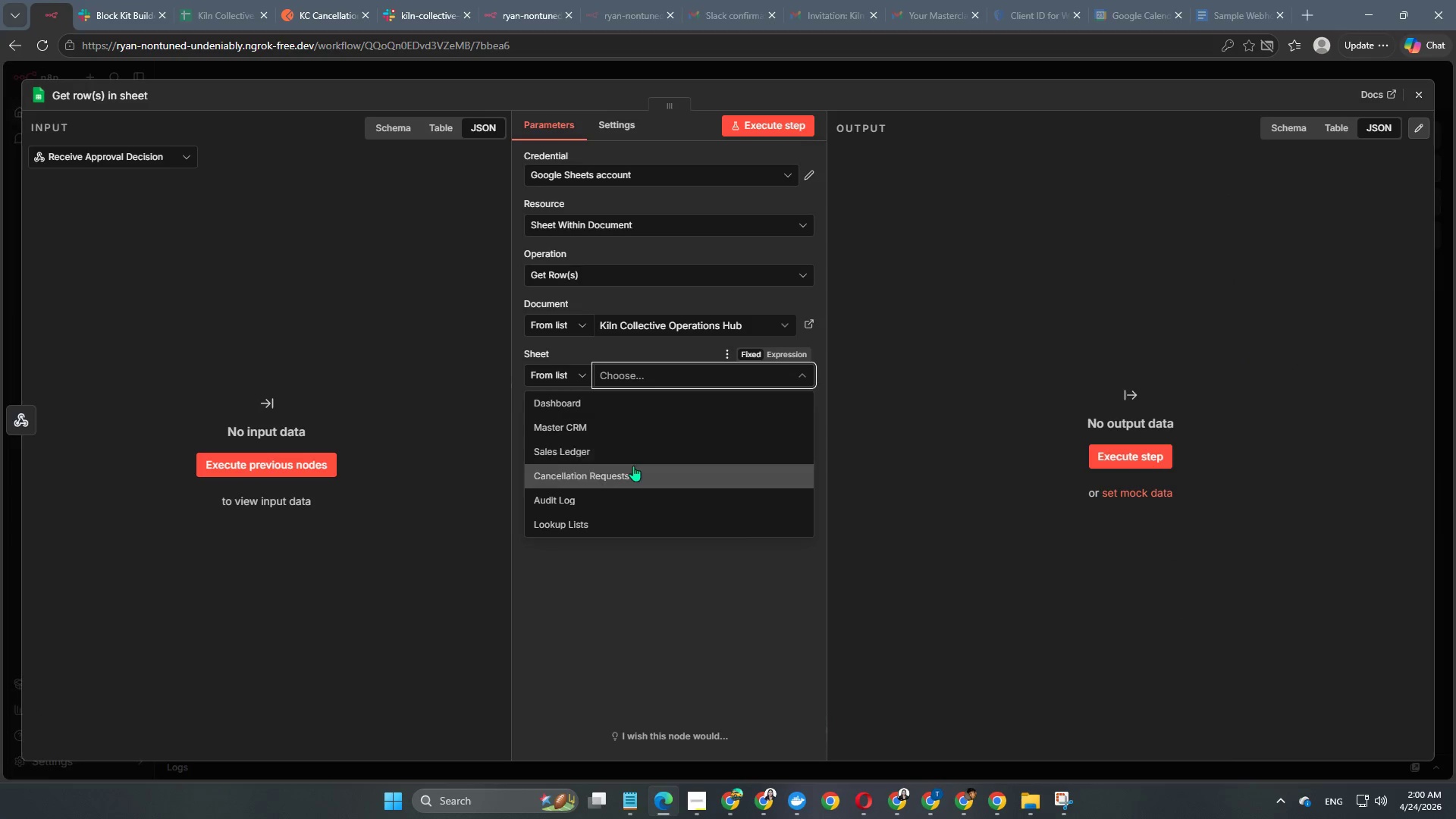 
left_click([632, 470])
 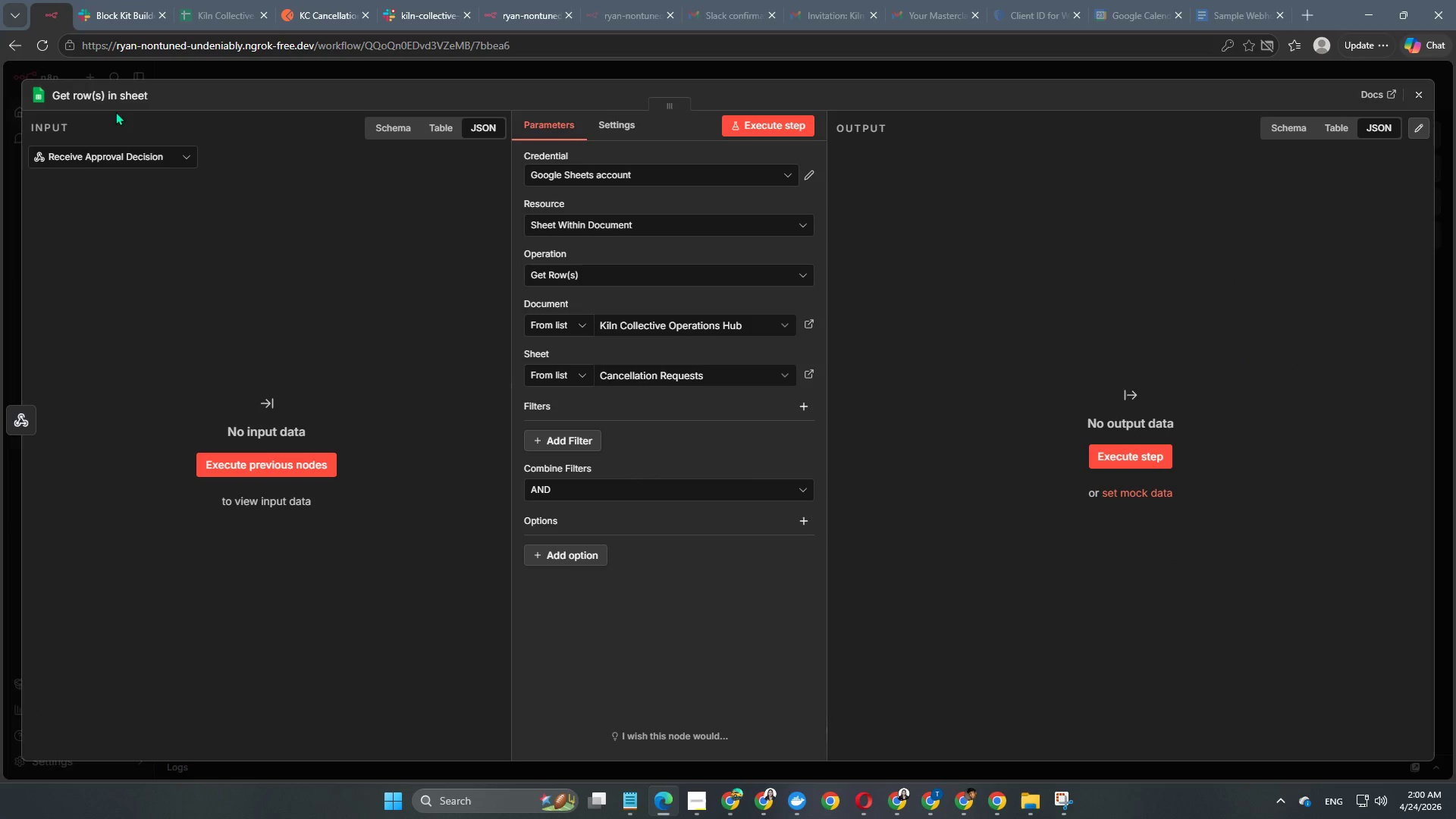 
left_click([115, 100])
 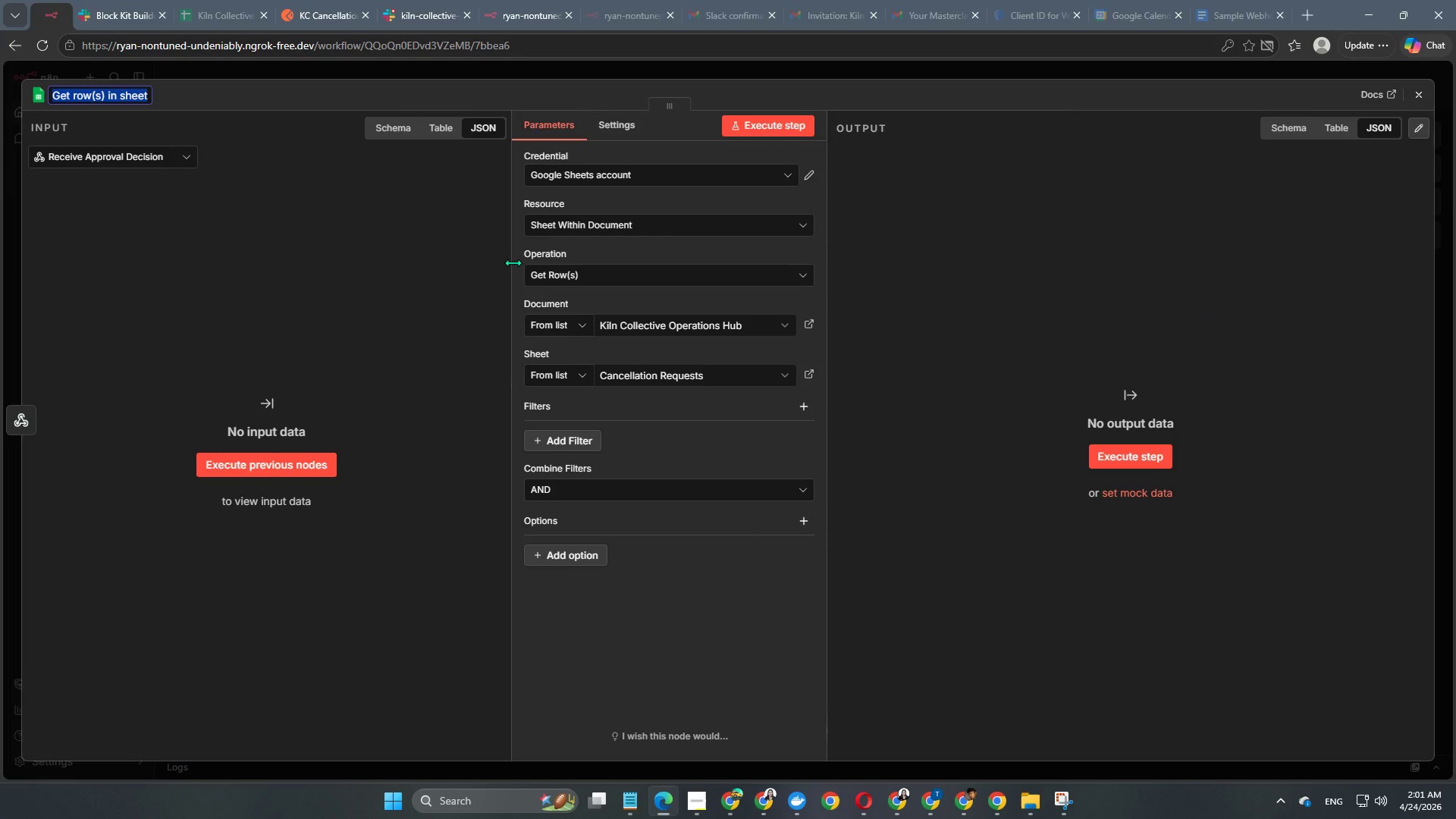 
wait(46.08)
 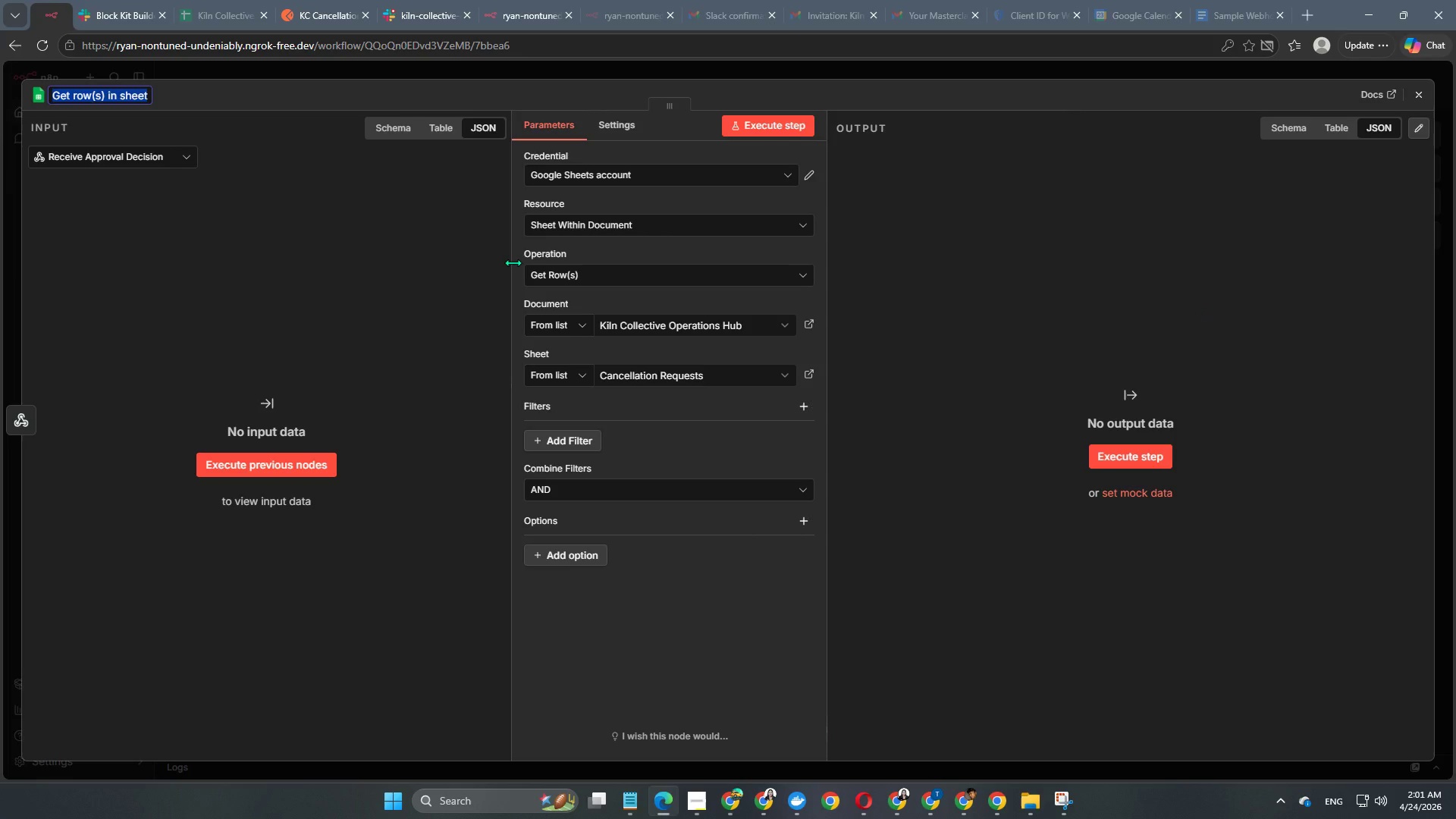 
left_click([581, 438])
 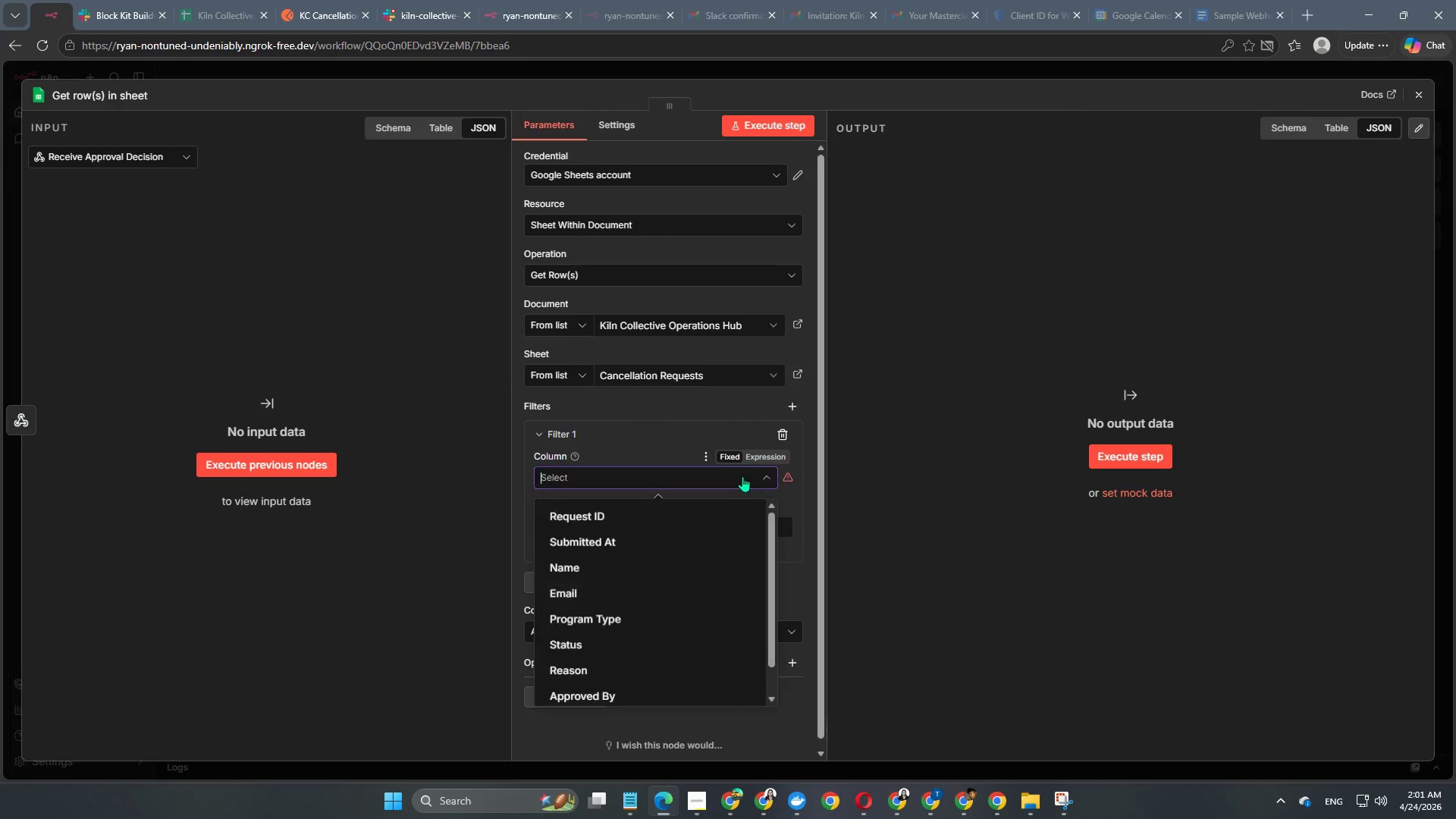 
left_click([730, 510])
 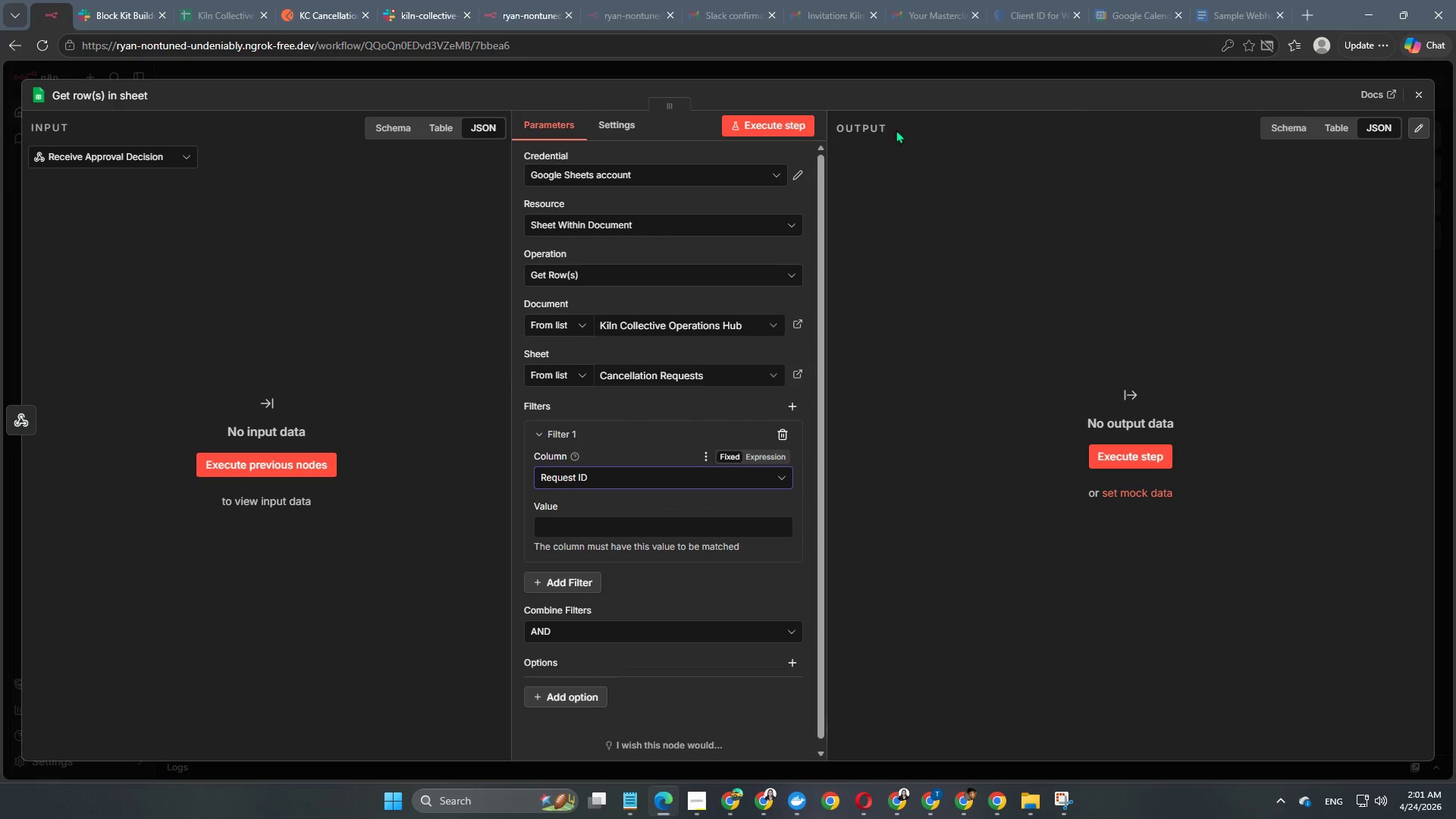 
left_click([893, 67])
 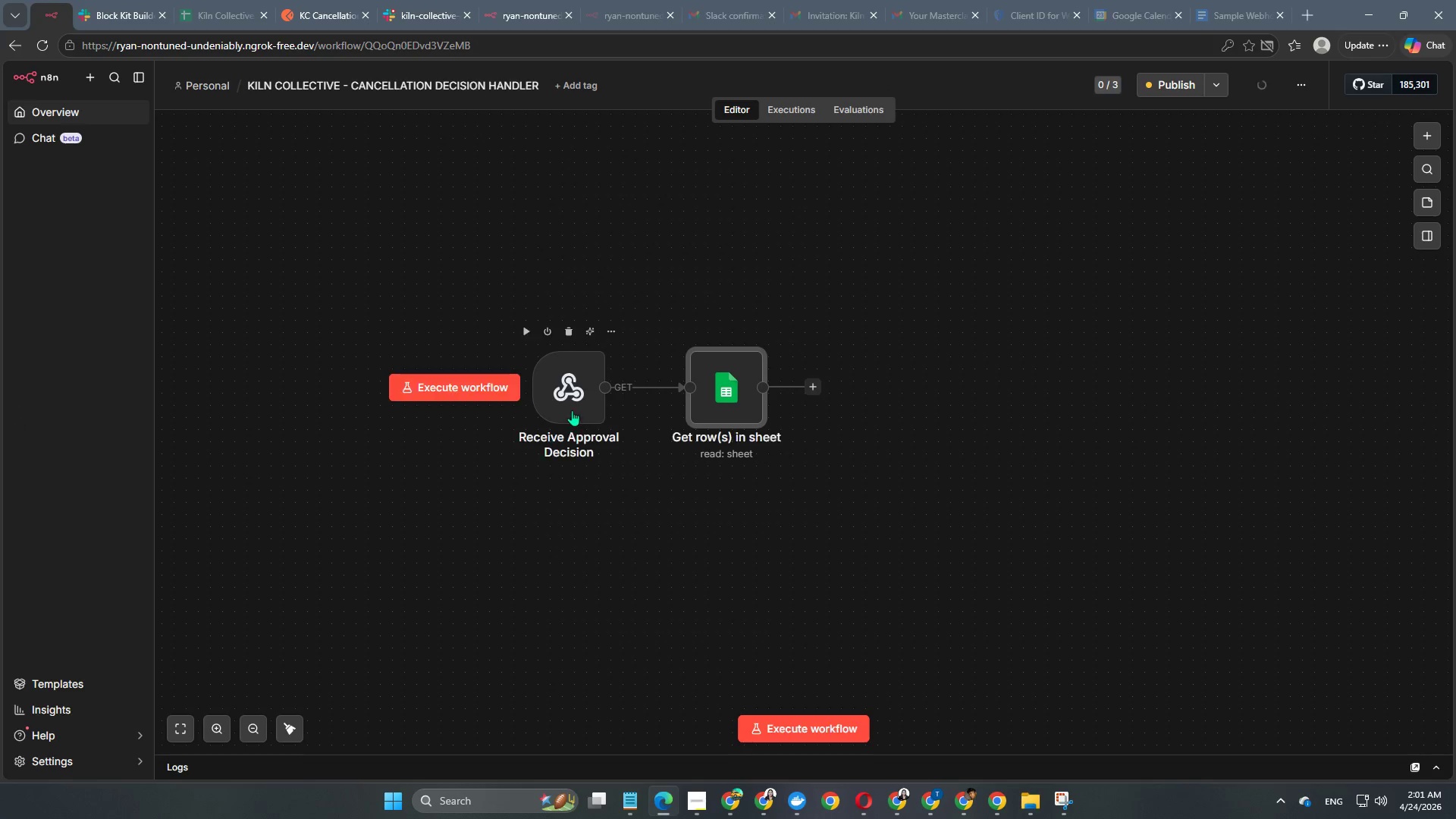 
double_click([572, 410])
 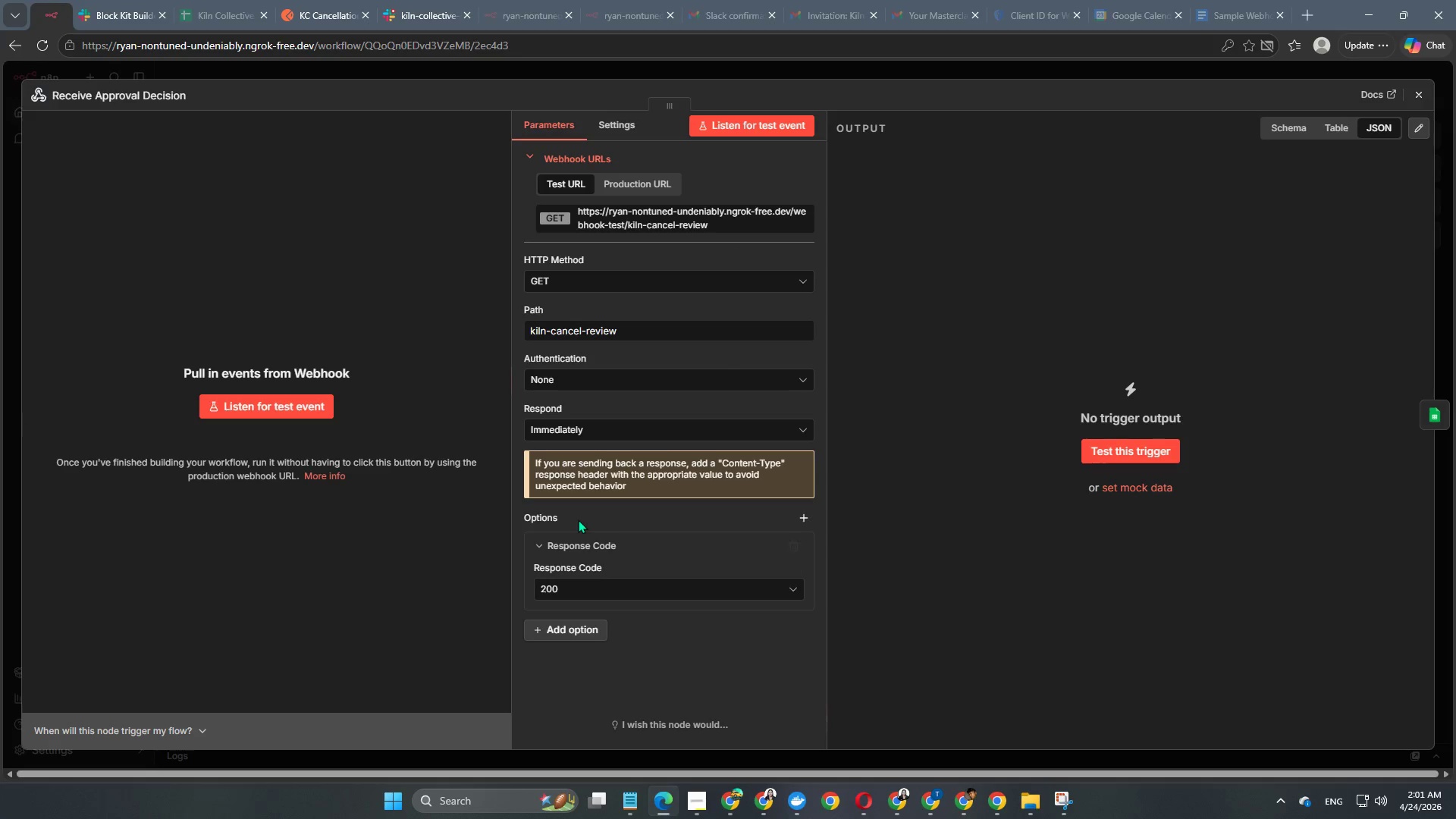 
scroll: coordinate [578, 519], scroll_direction: down, amount: 1.0
 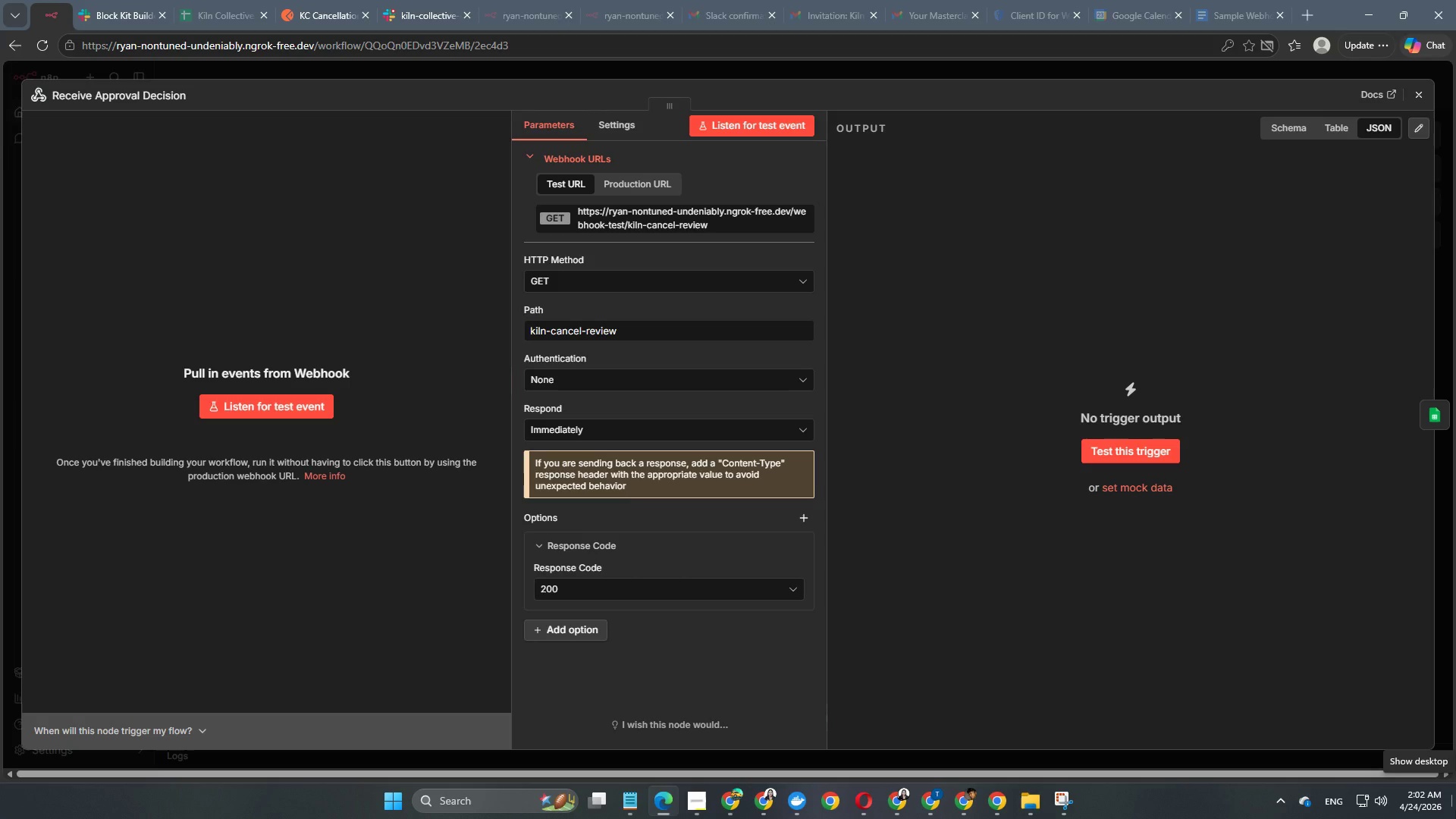 
wait(33.56)
 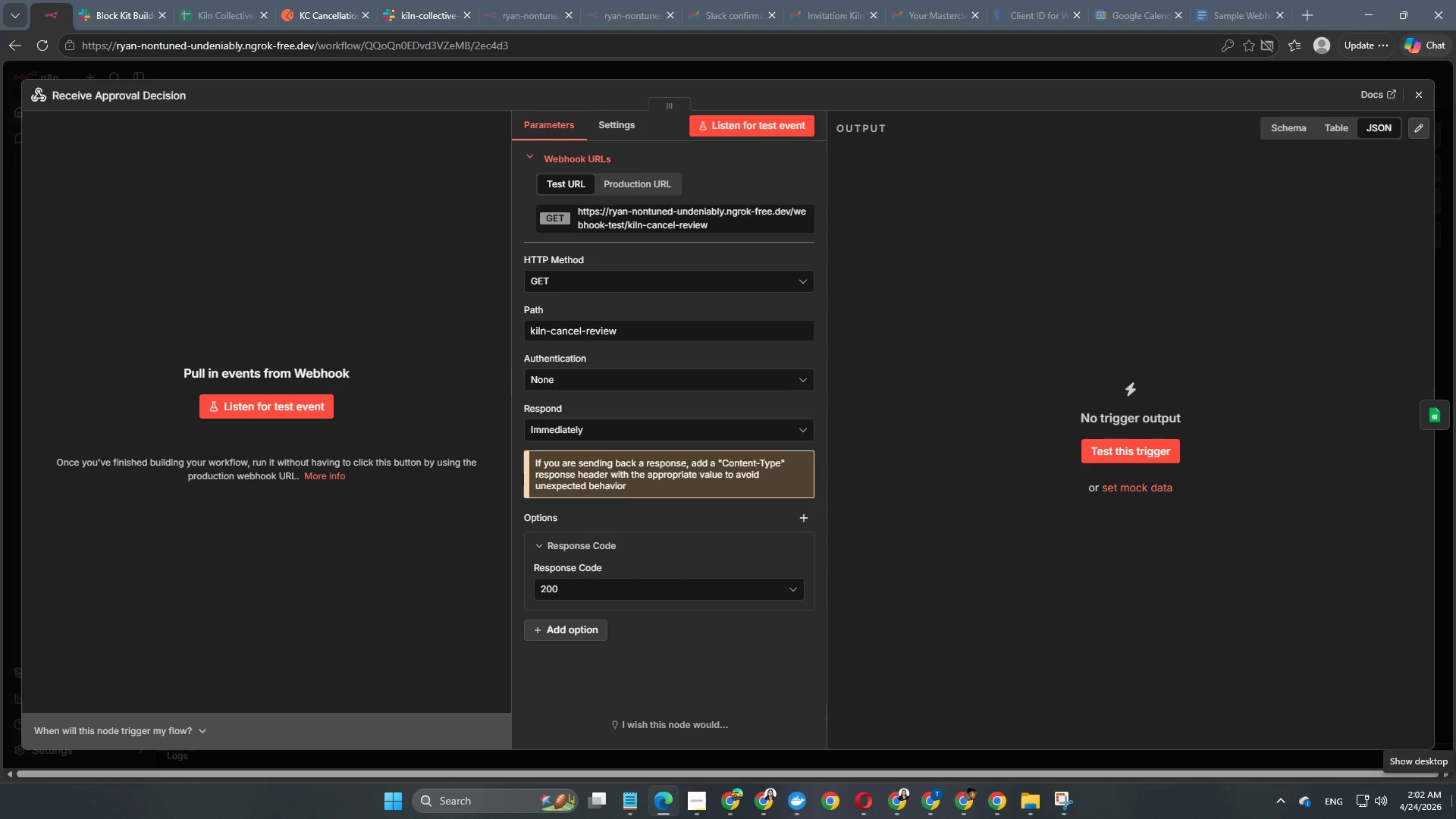 
mouse_move([1028, 792])
 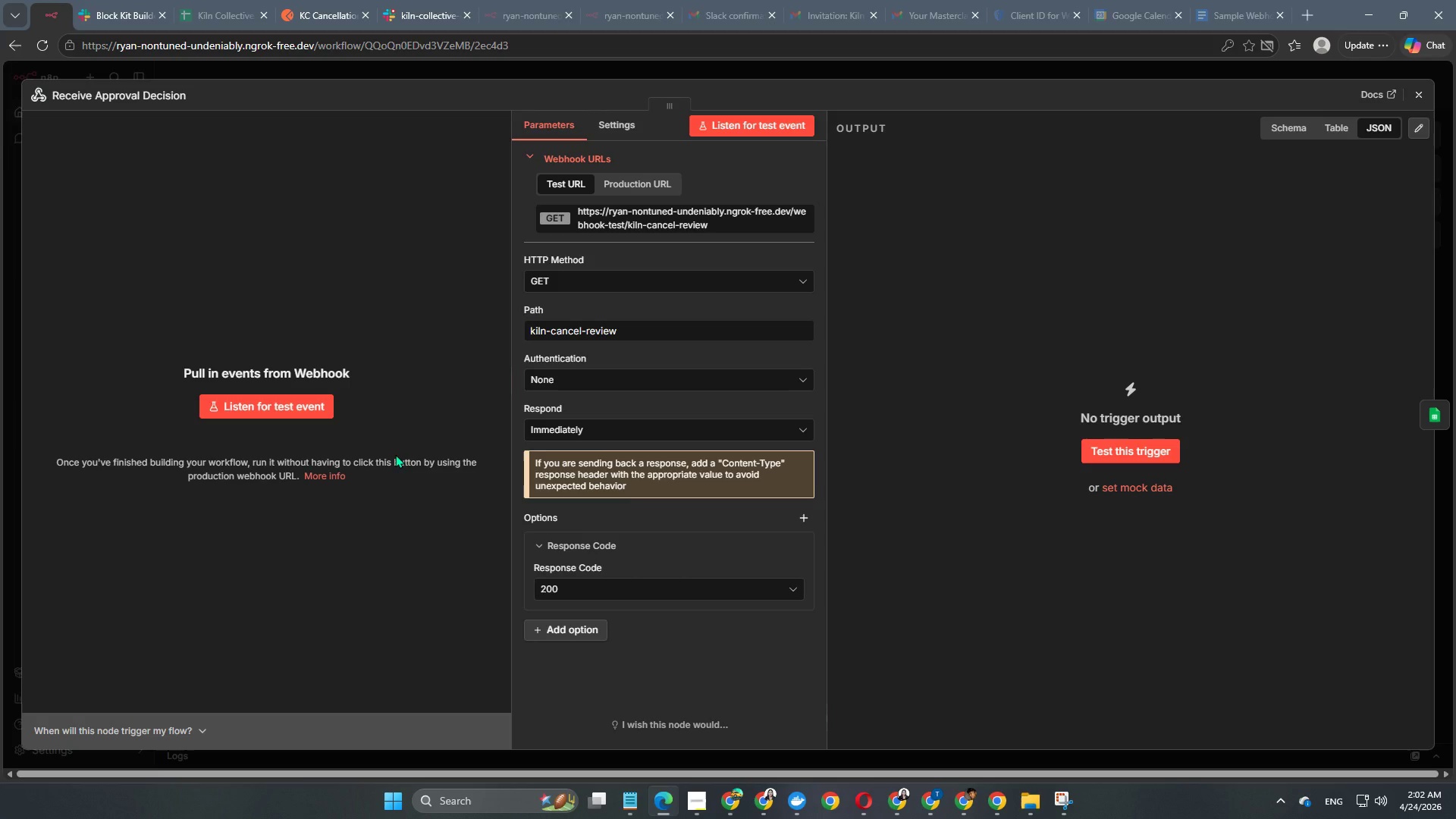 
wait(23.02)
 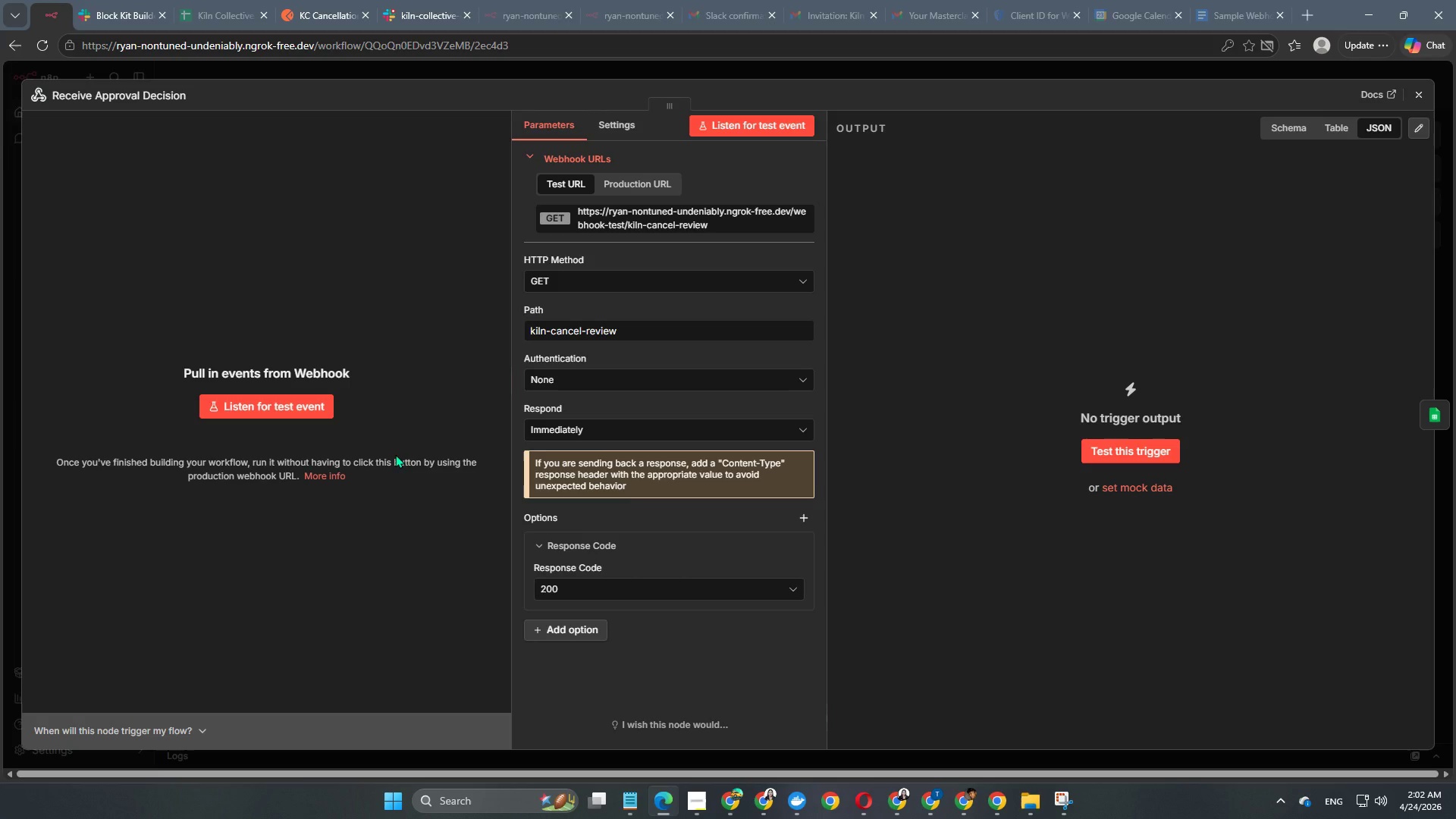 
left_click([604, 73])
 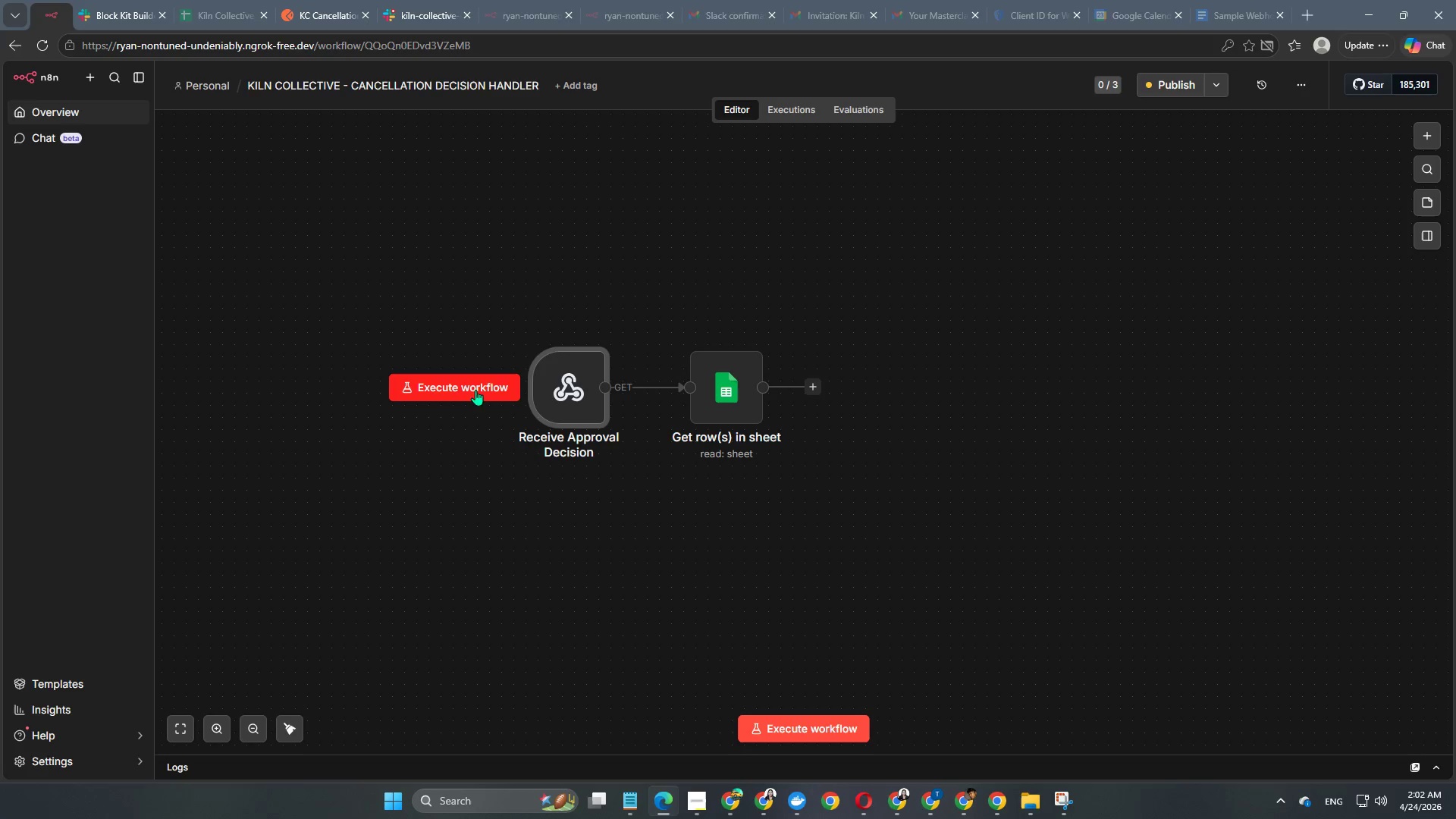 
left_click([472, 386])
 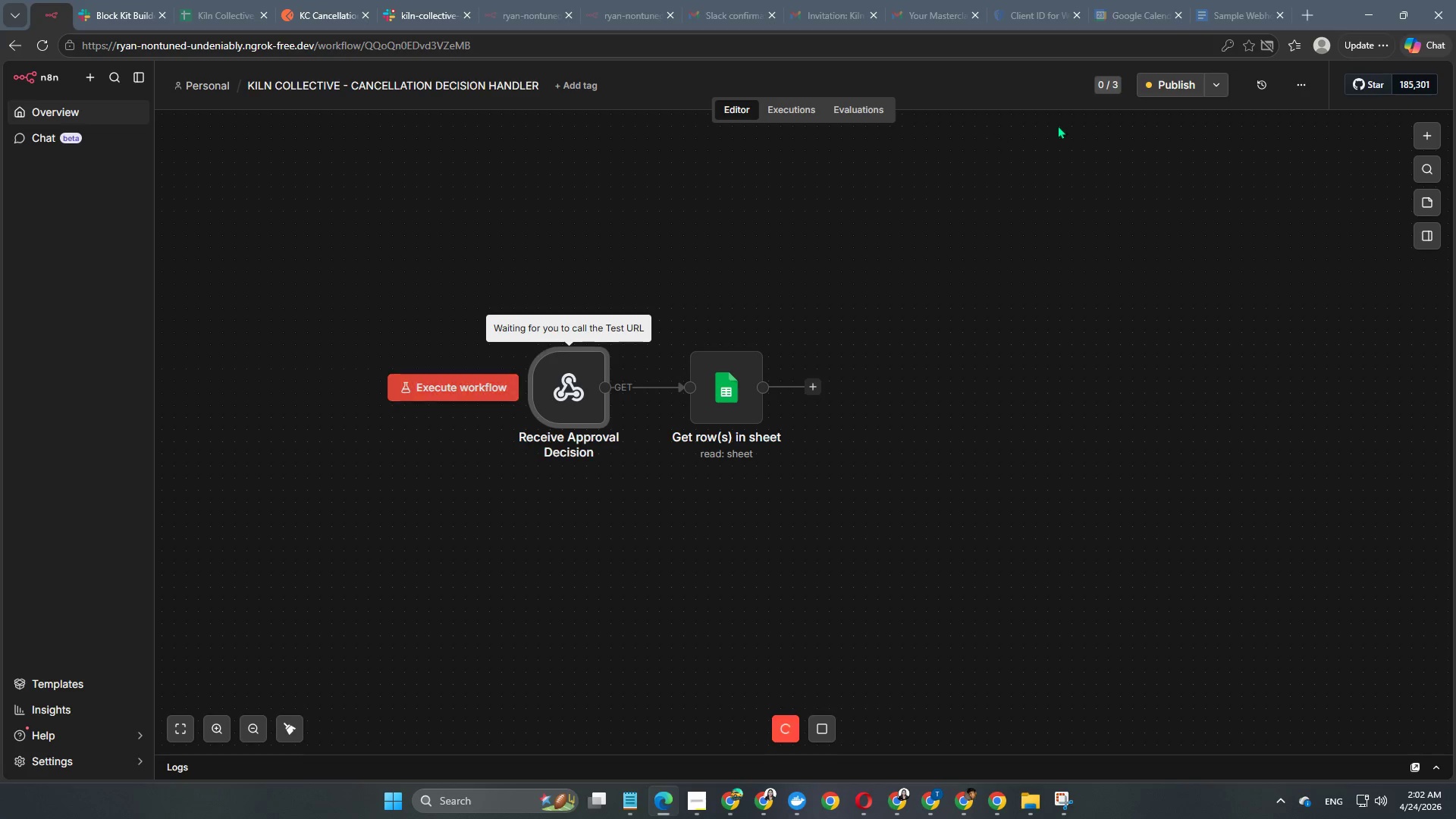 
left_click([1174, 82])
 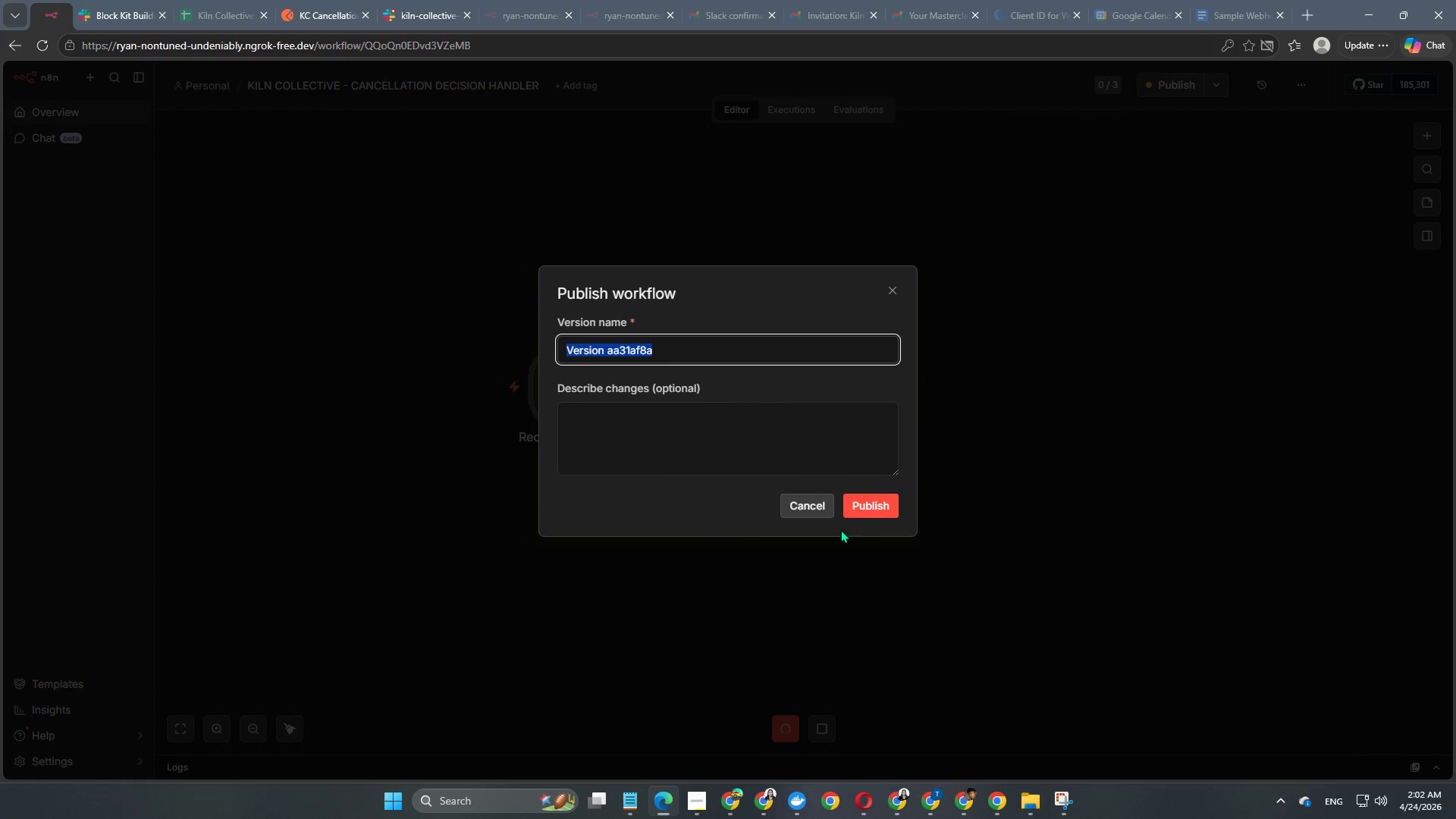 
left_click([880, 506])
 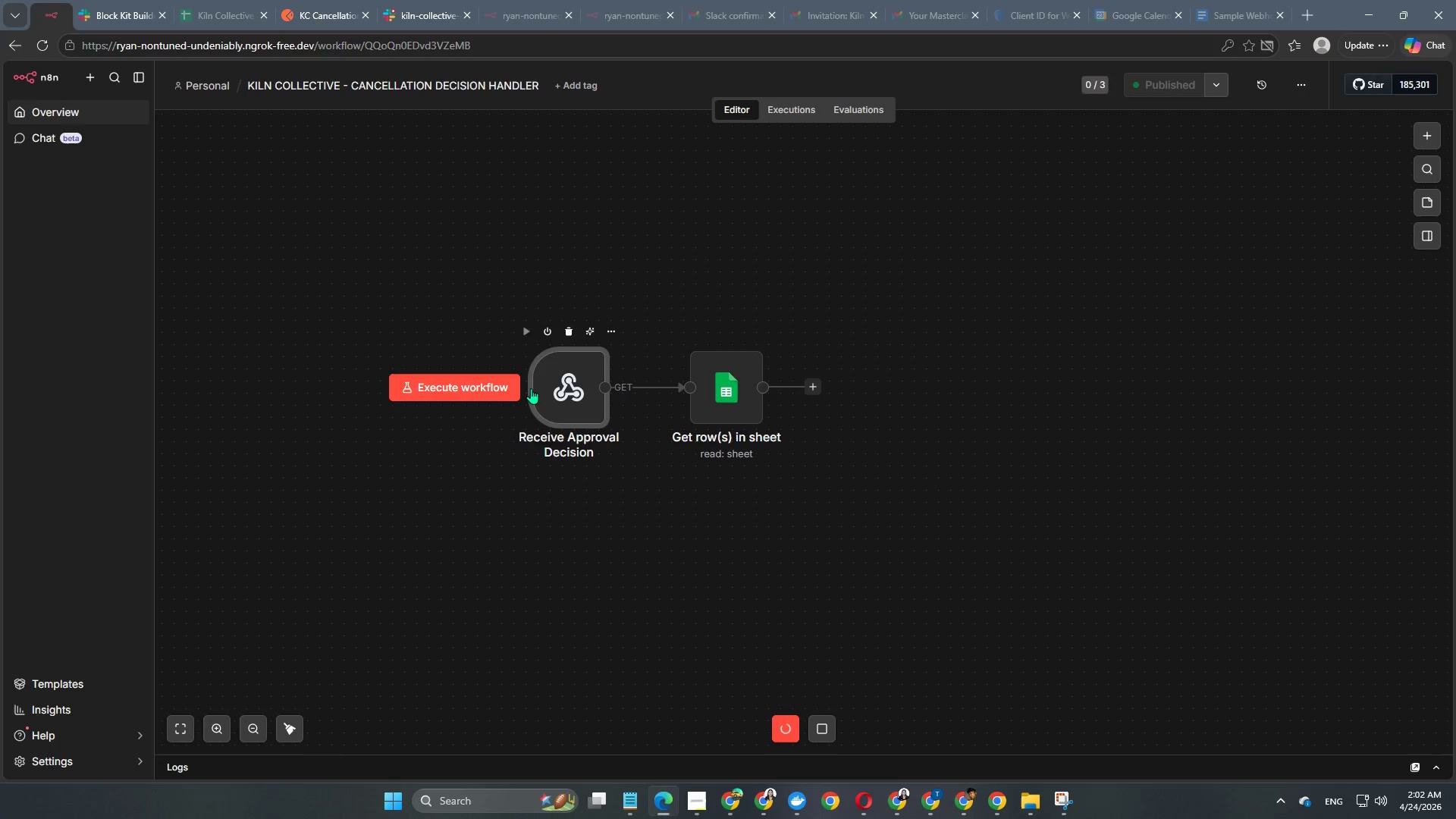 
left_click([500, 392])
 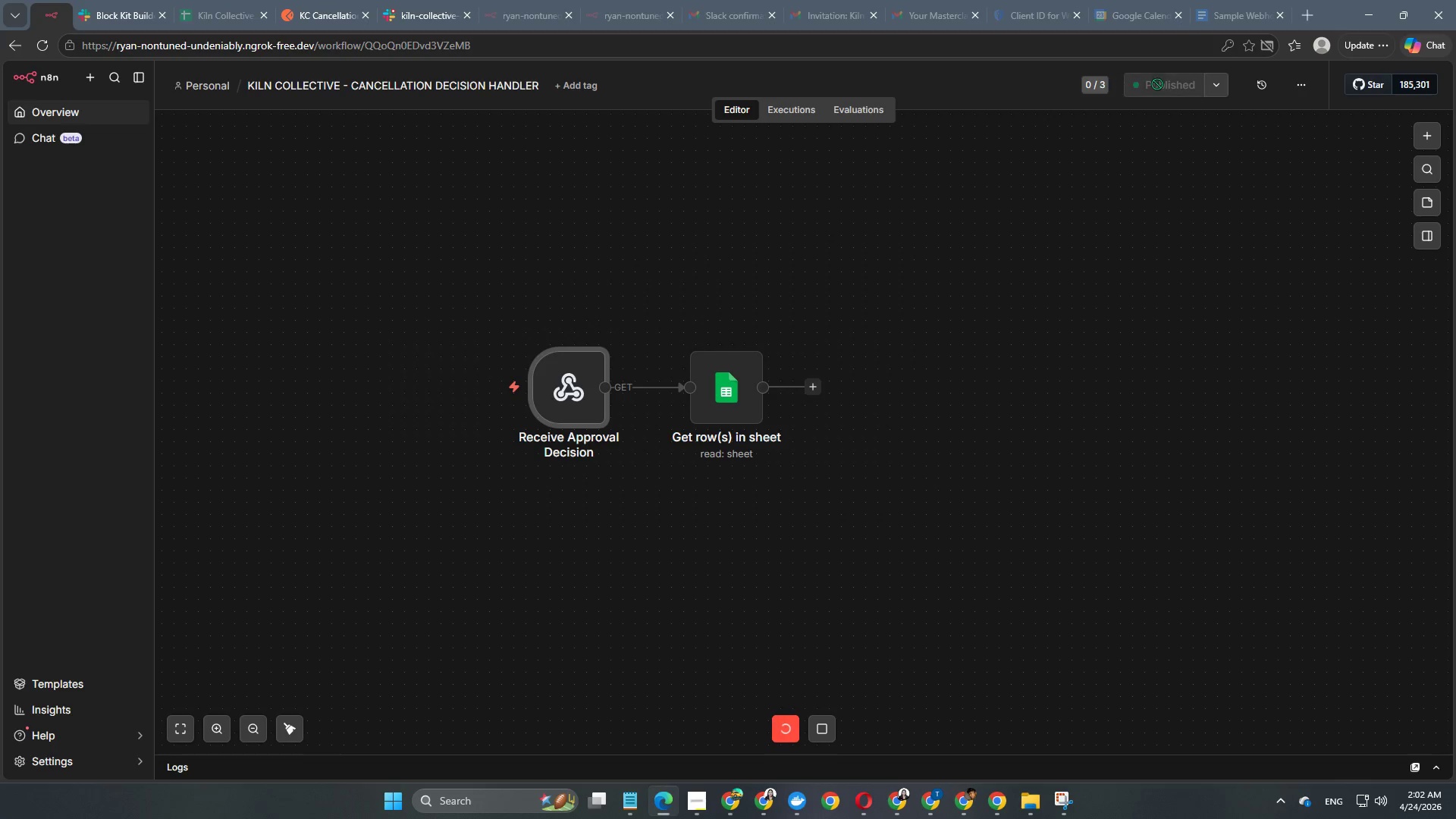 
left_click([830, 740])
 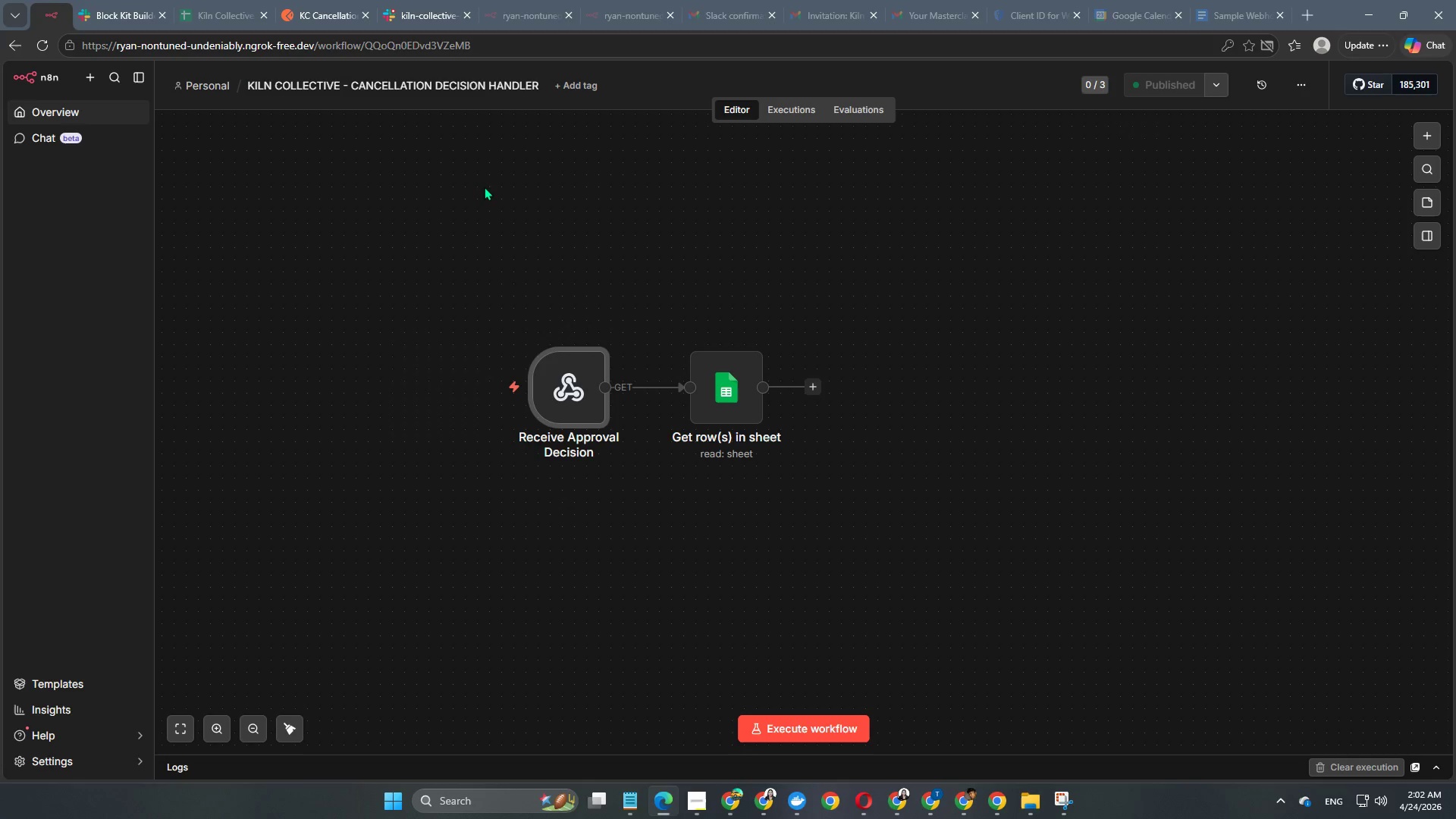 
left_click([410, 0])
 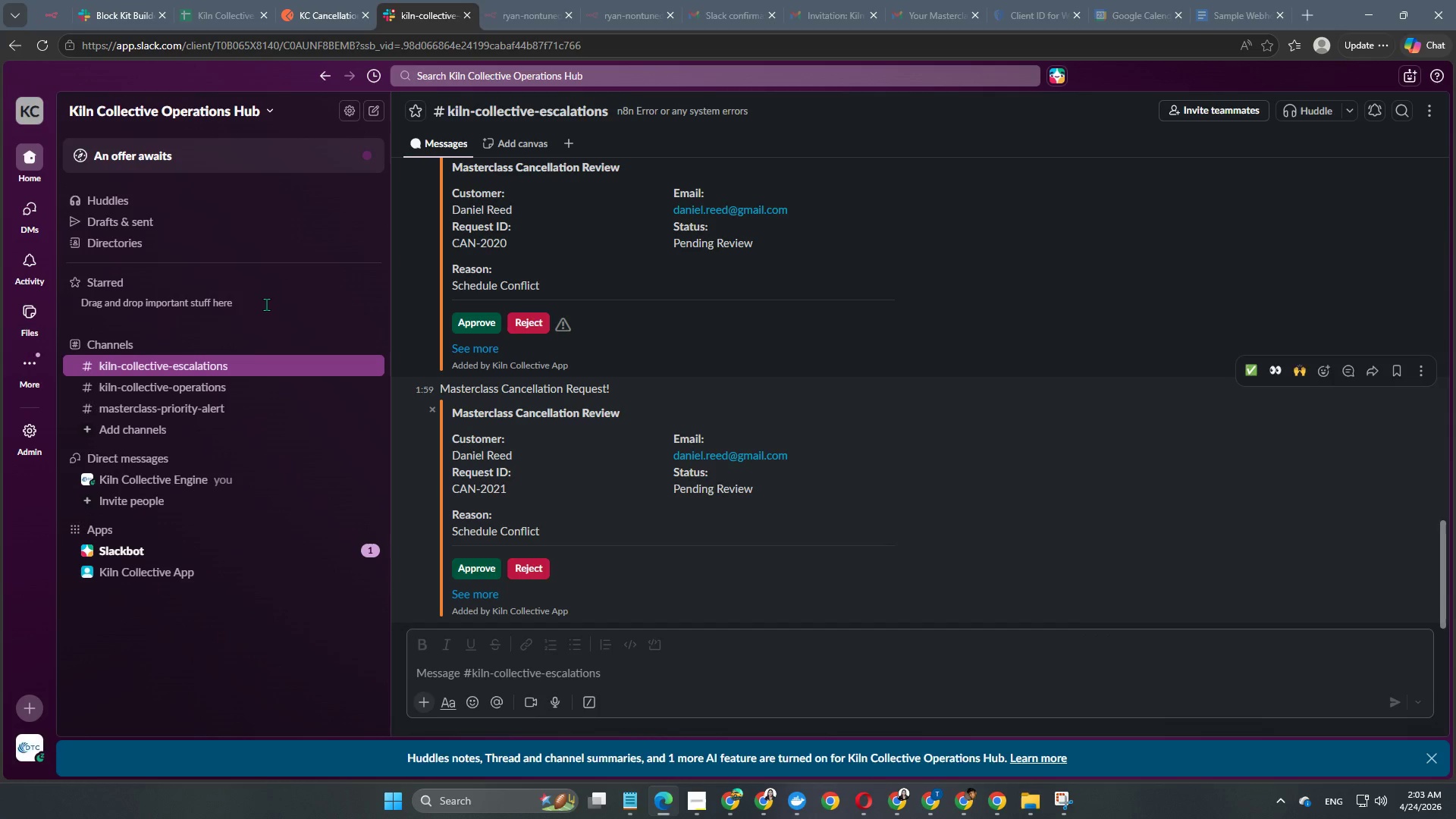 
left_click([61, 15])
 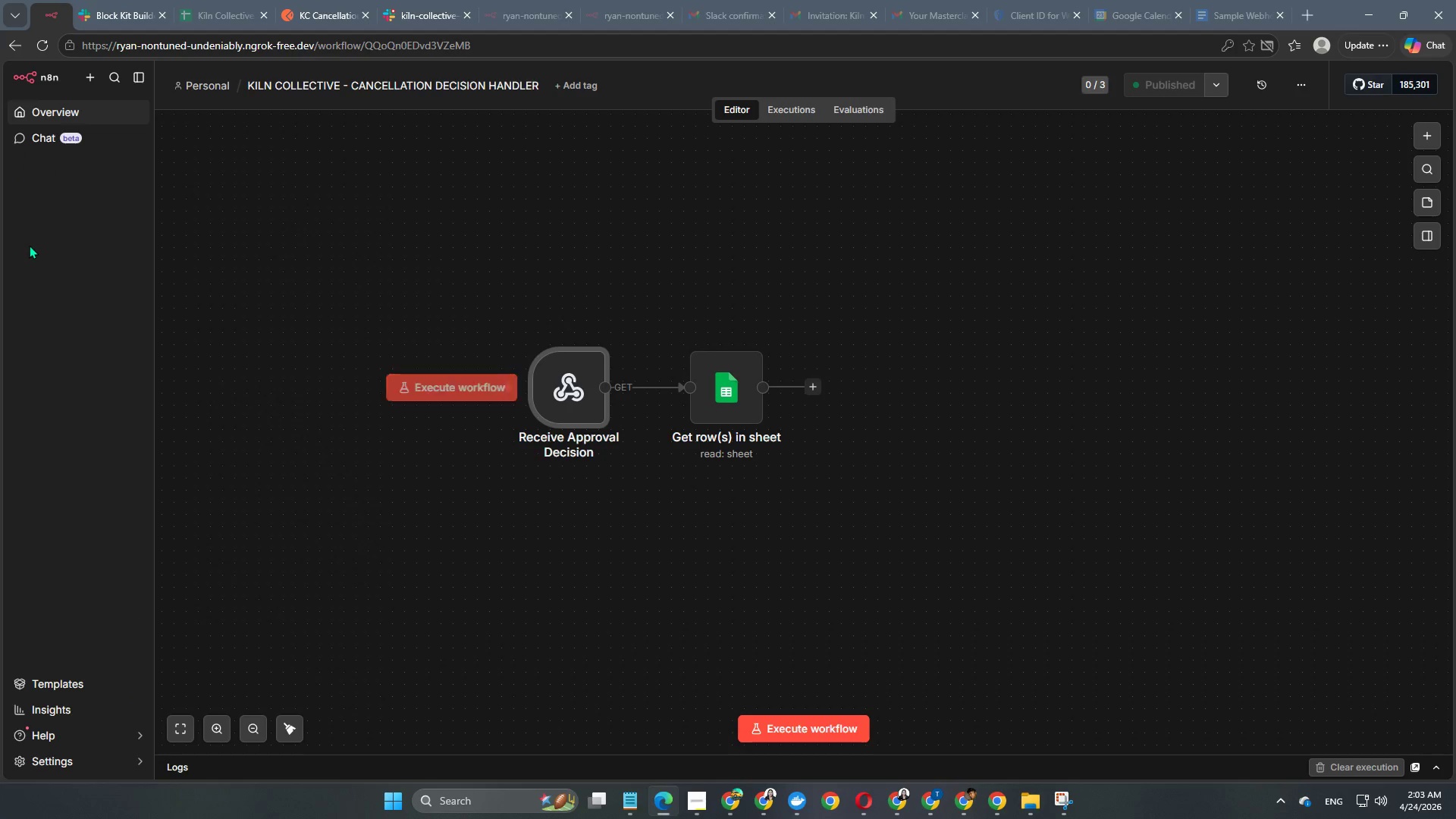 
left_click([573, 393])
 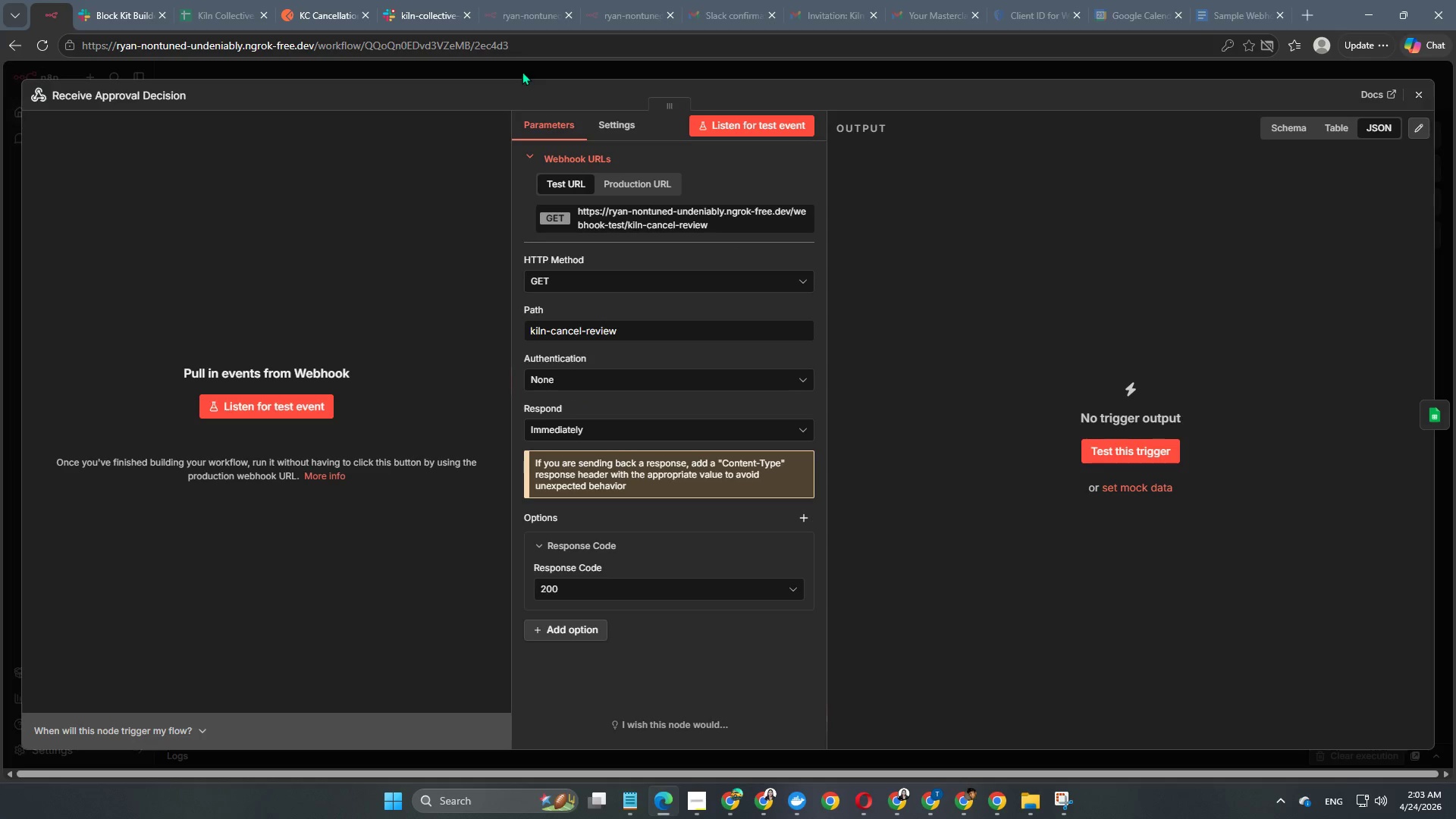 
left_click([522, 71])
 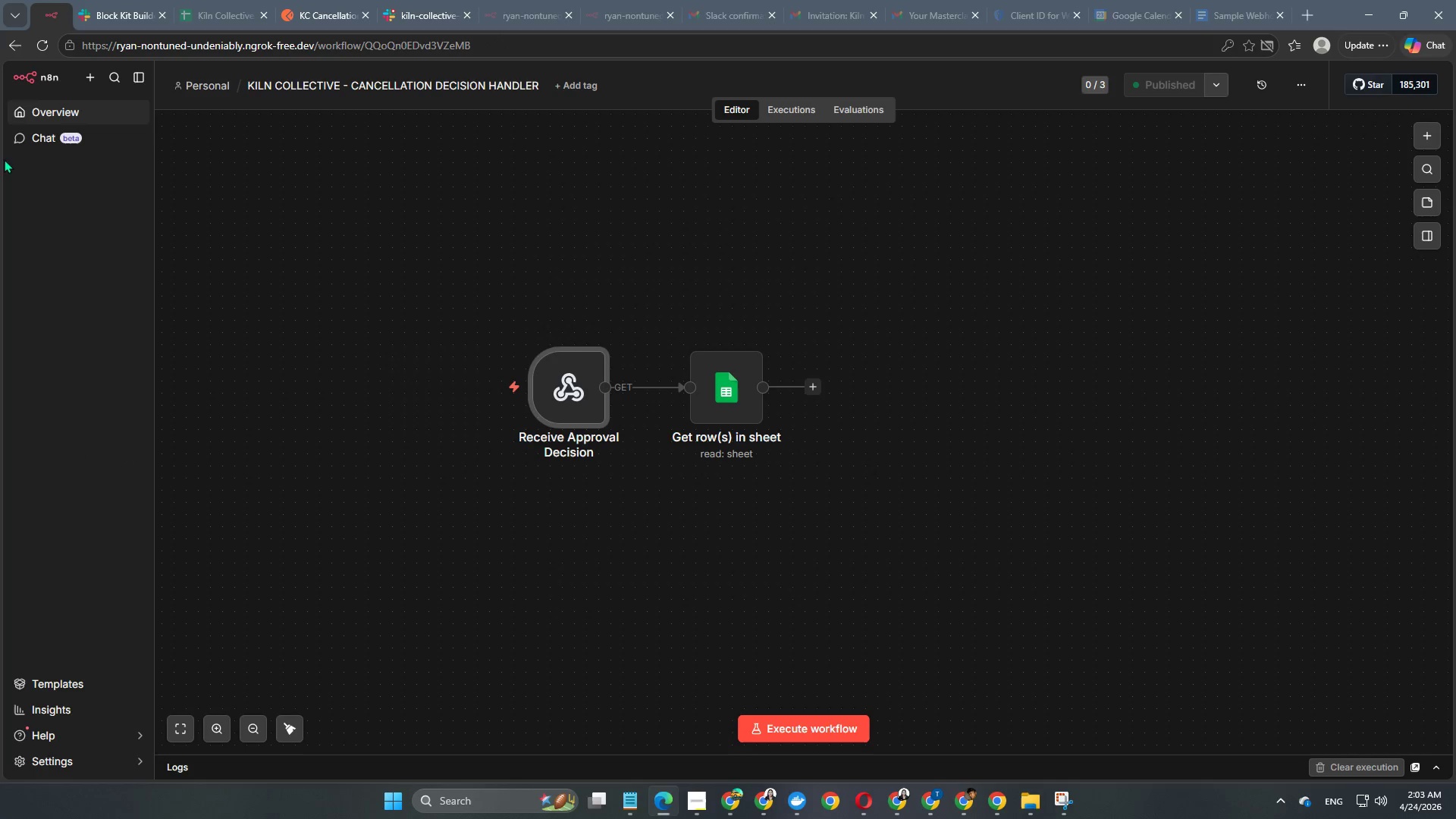 
left_click([94, 111])
 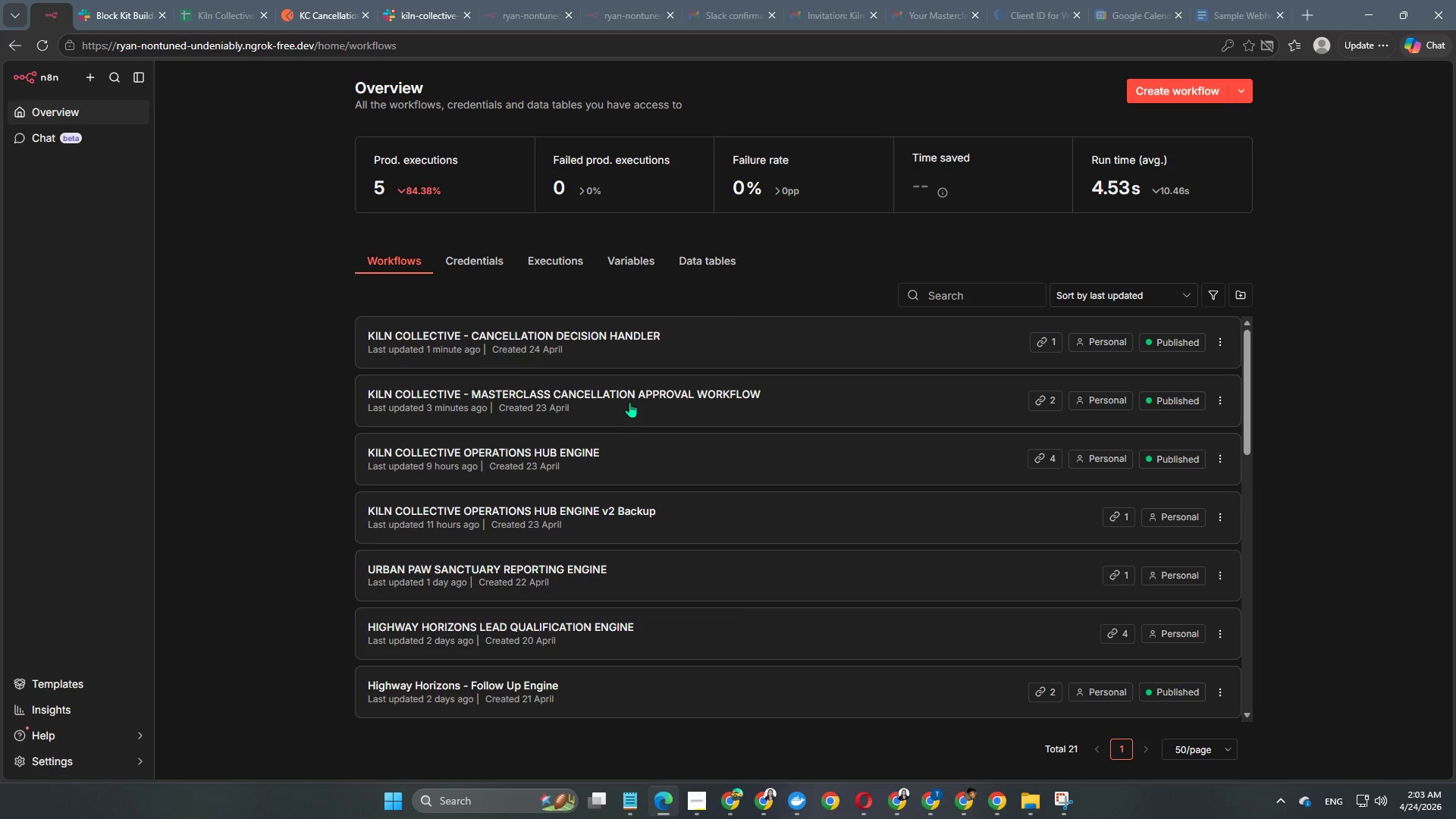 
left_click([632, 399])
 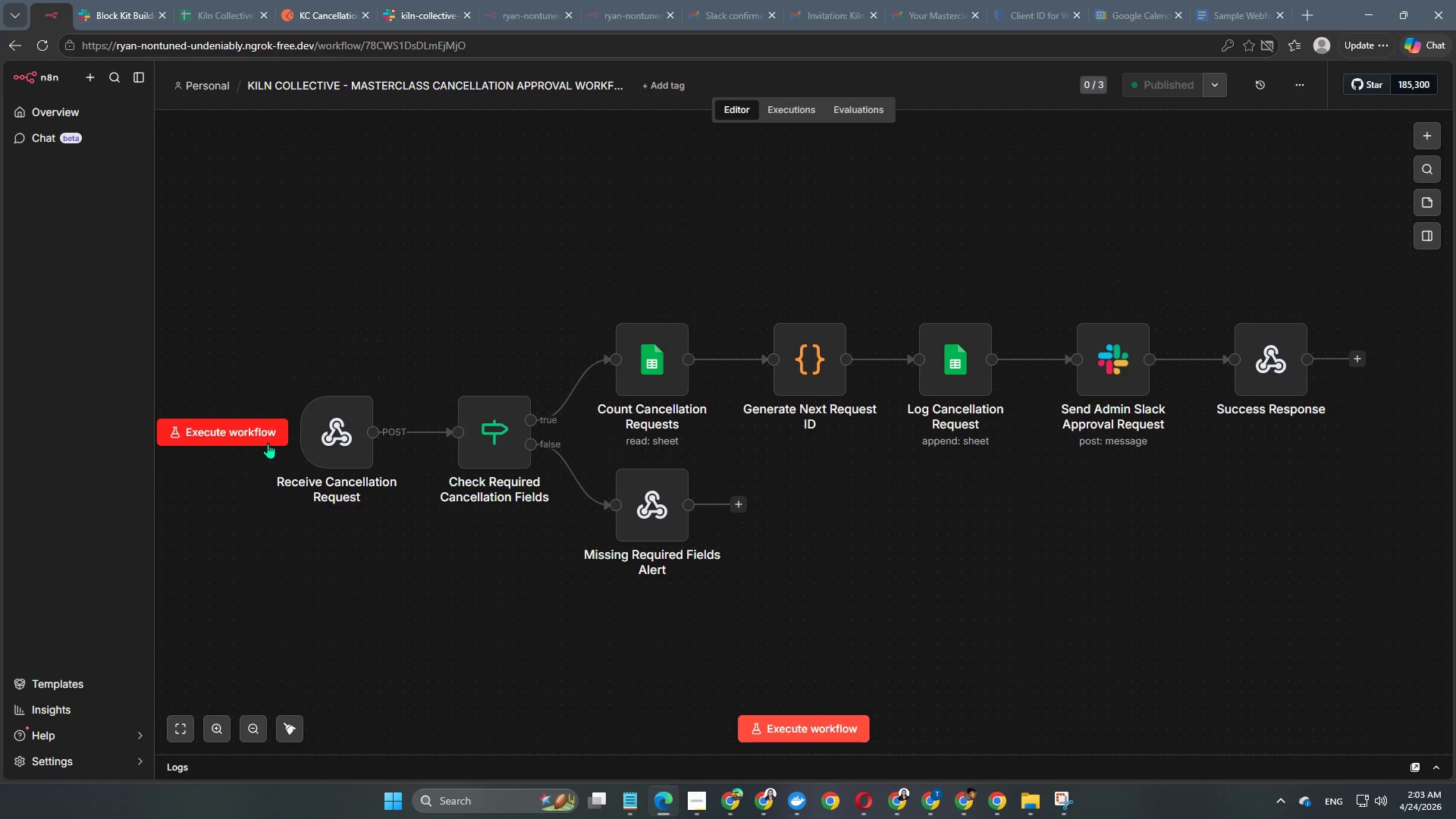 
wait(6.02)
 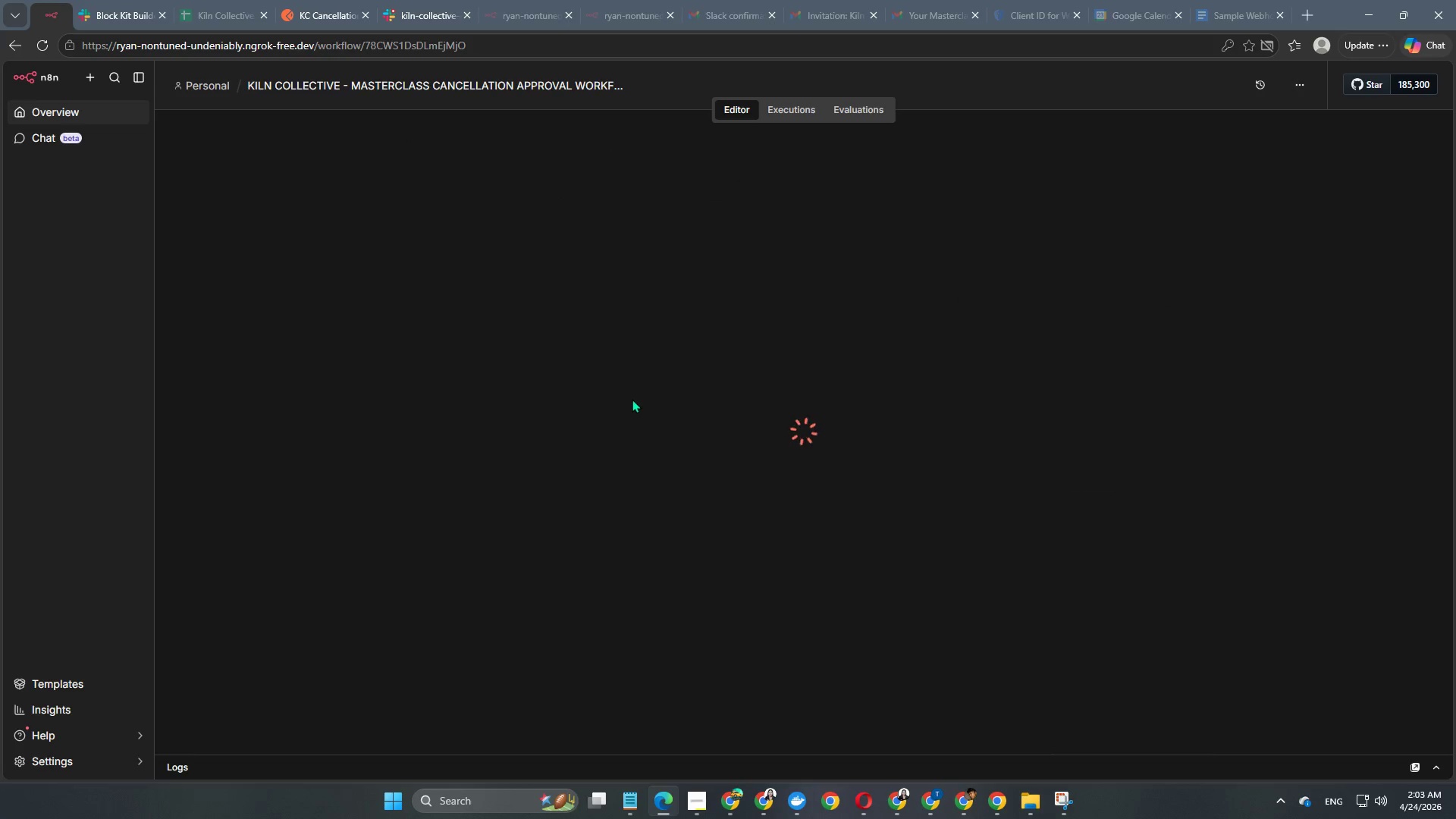 
left_click([207, 429])
 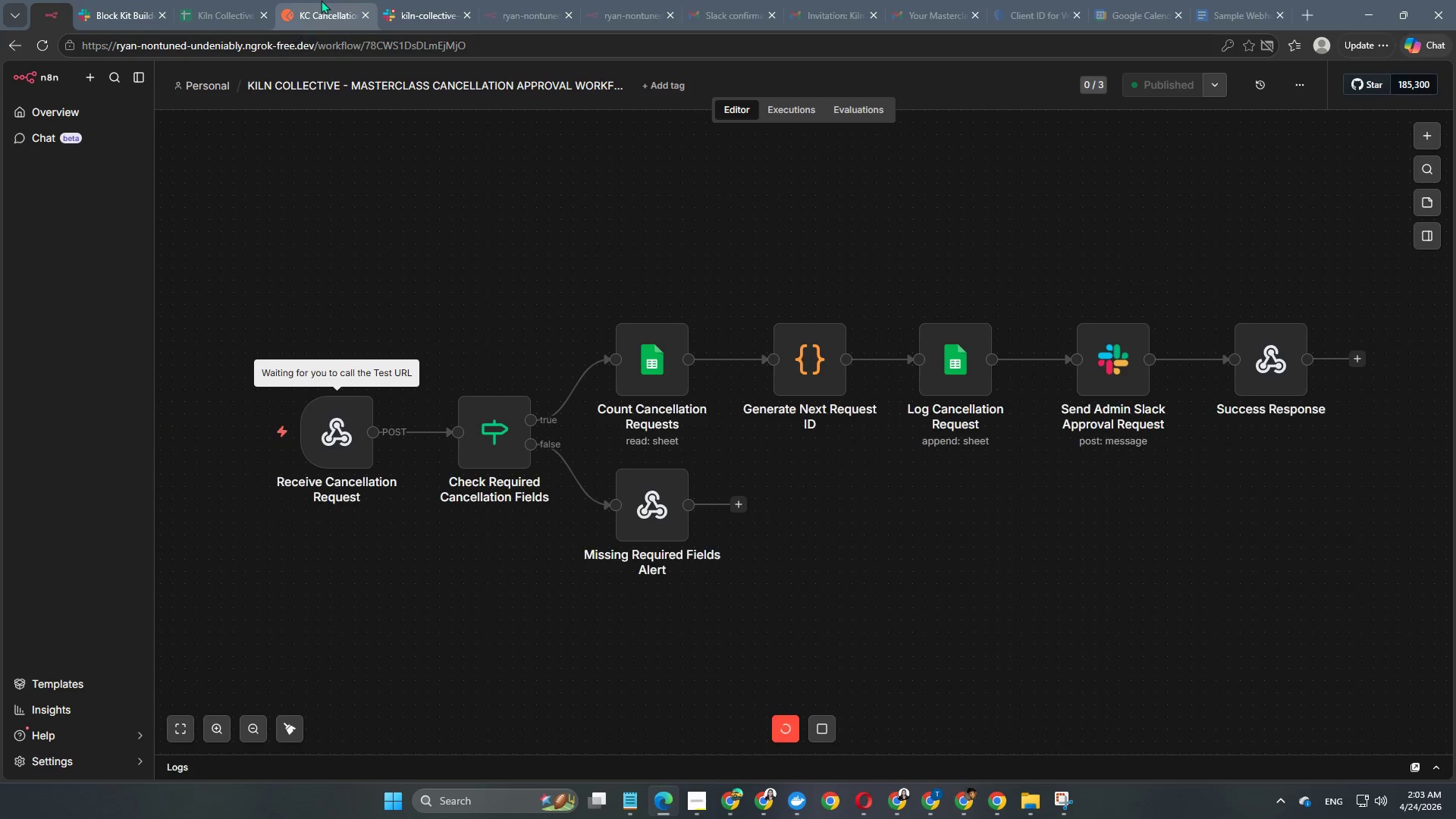 
left_click([321, 0])
 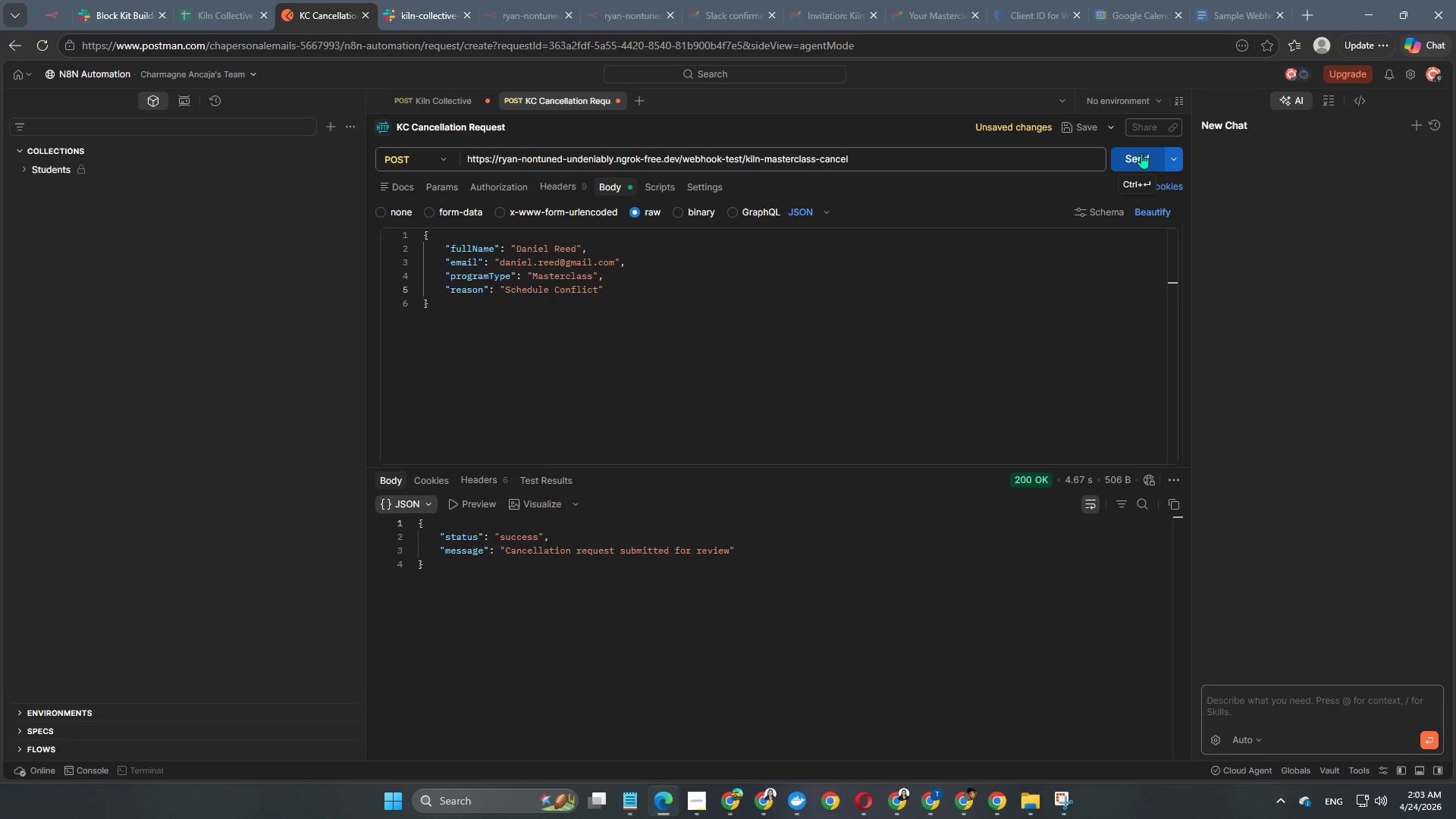 
left_click([1138, 153])
 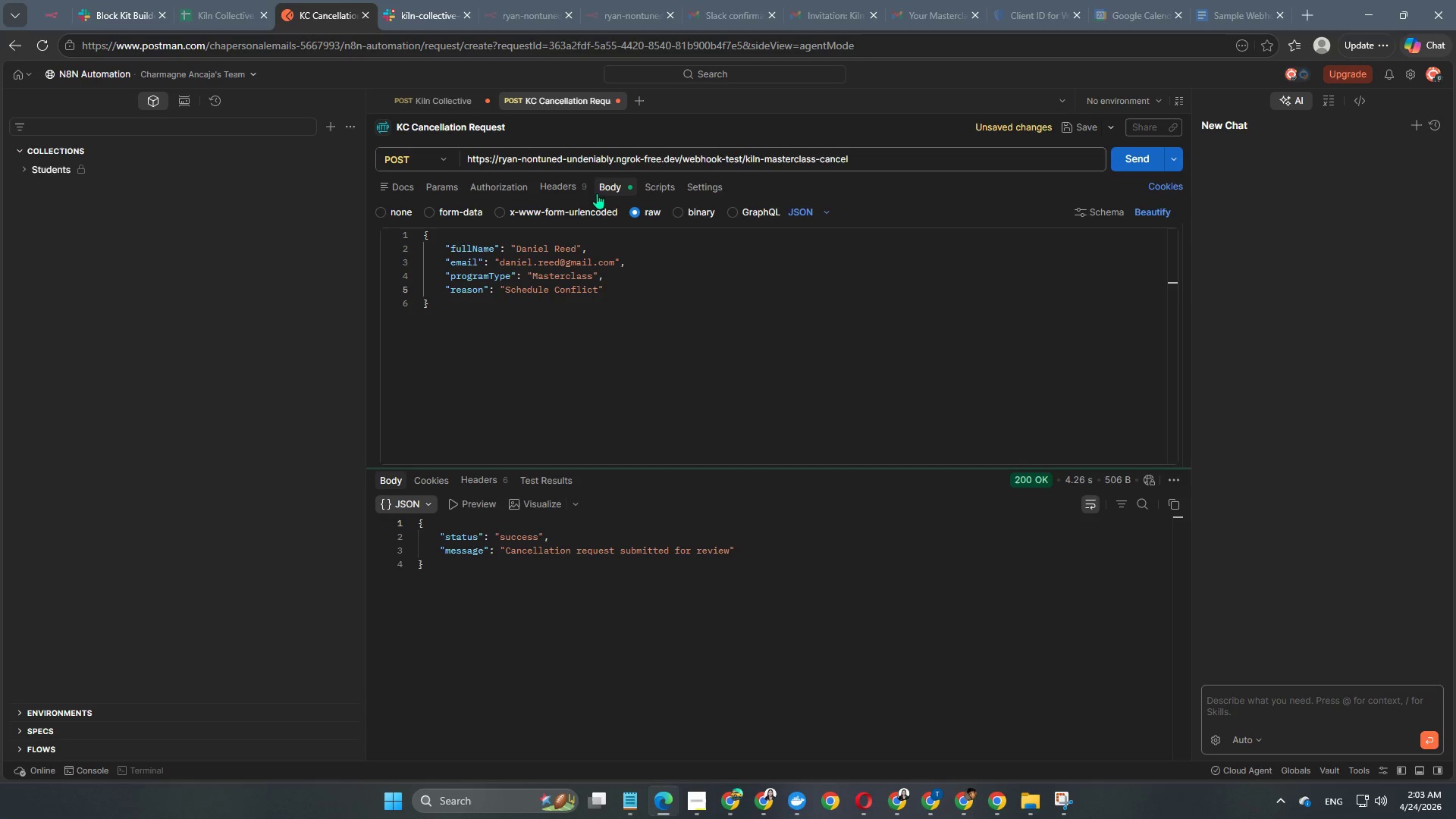 
wait(7.36)
 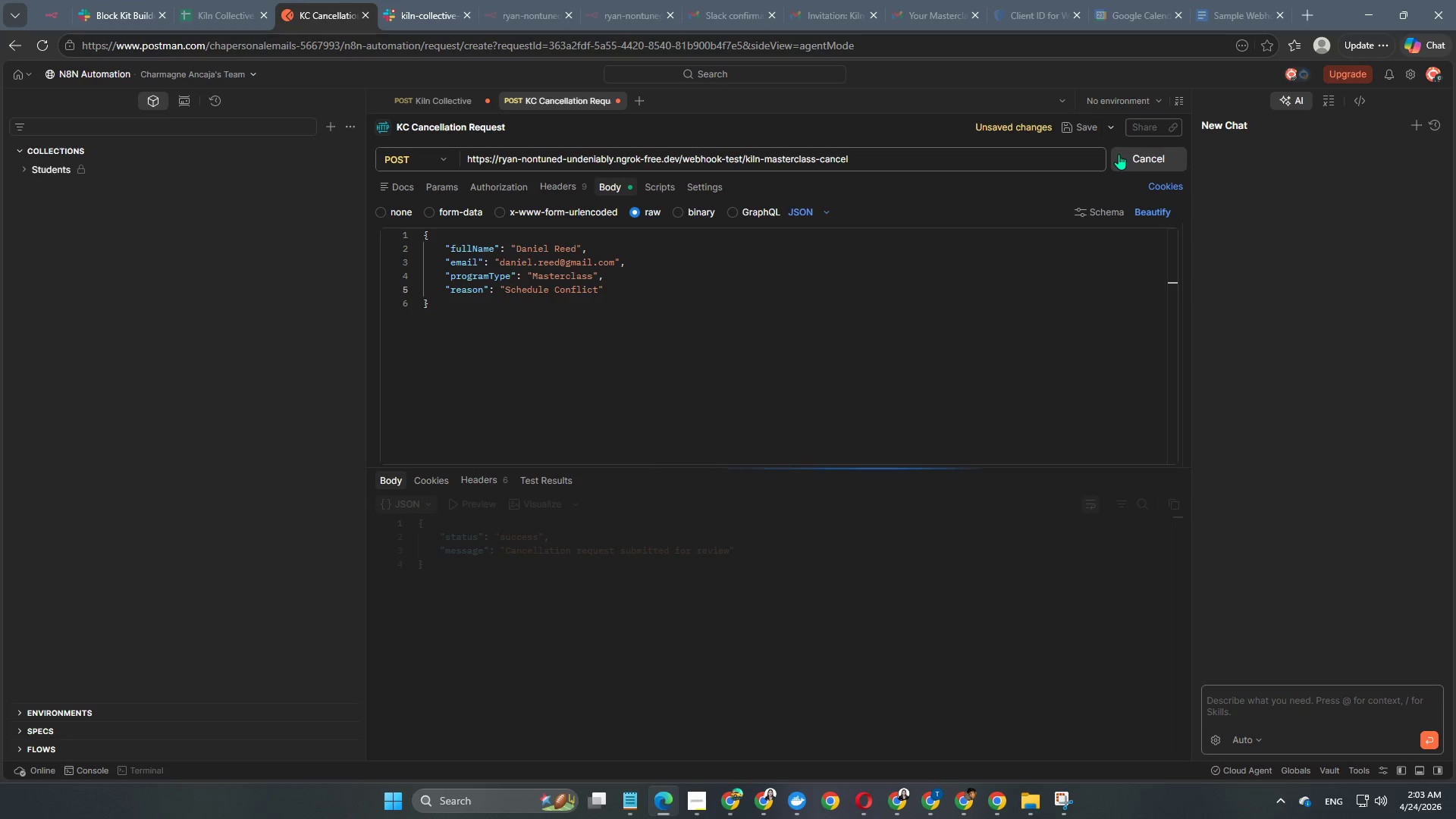 
left_click([54, 16])
 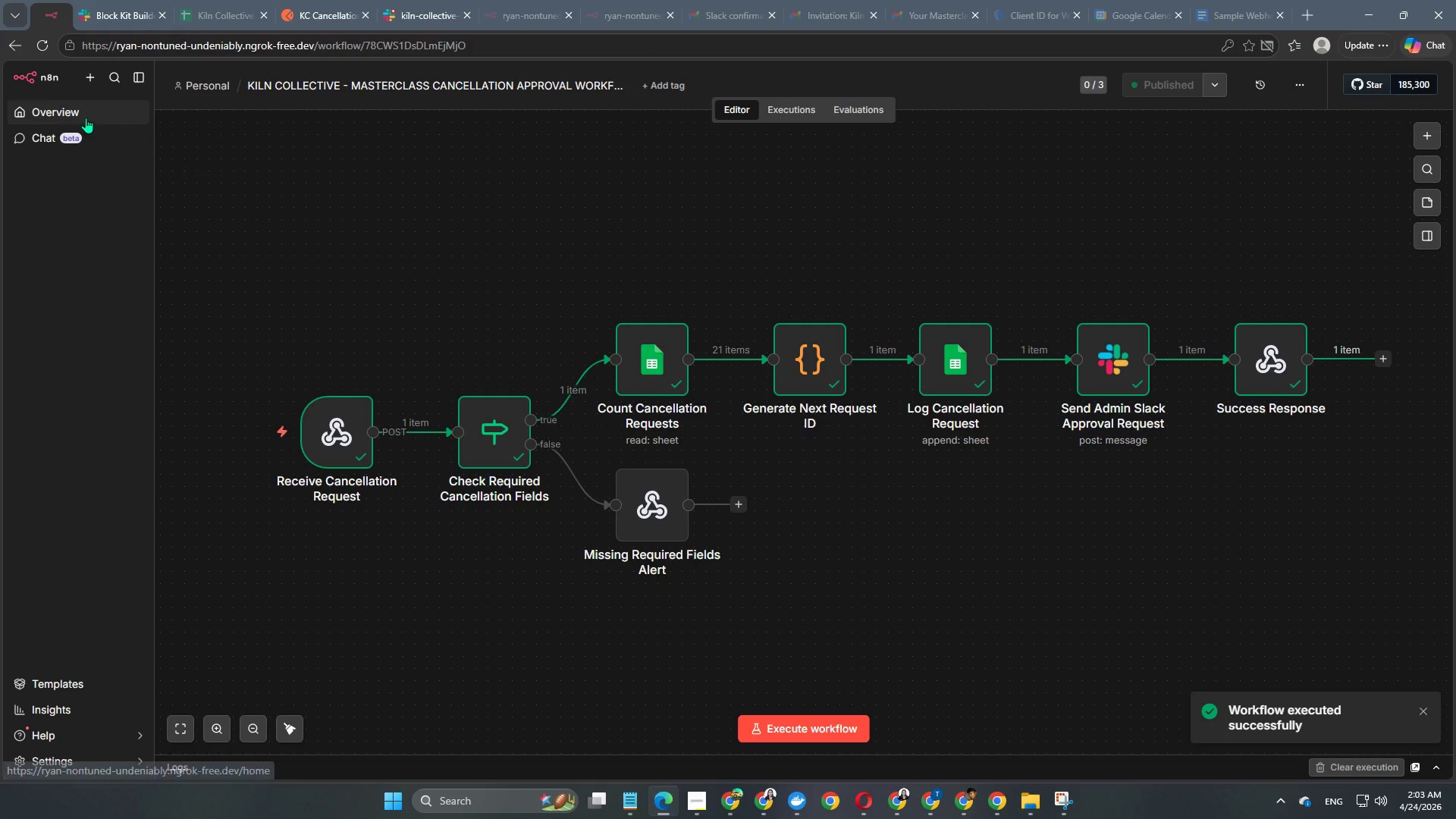 
left_click([86, 118])
 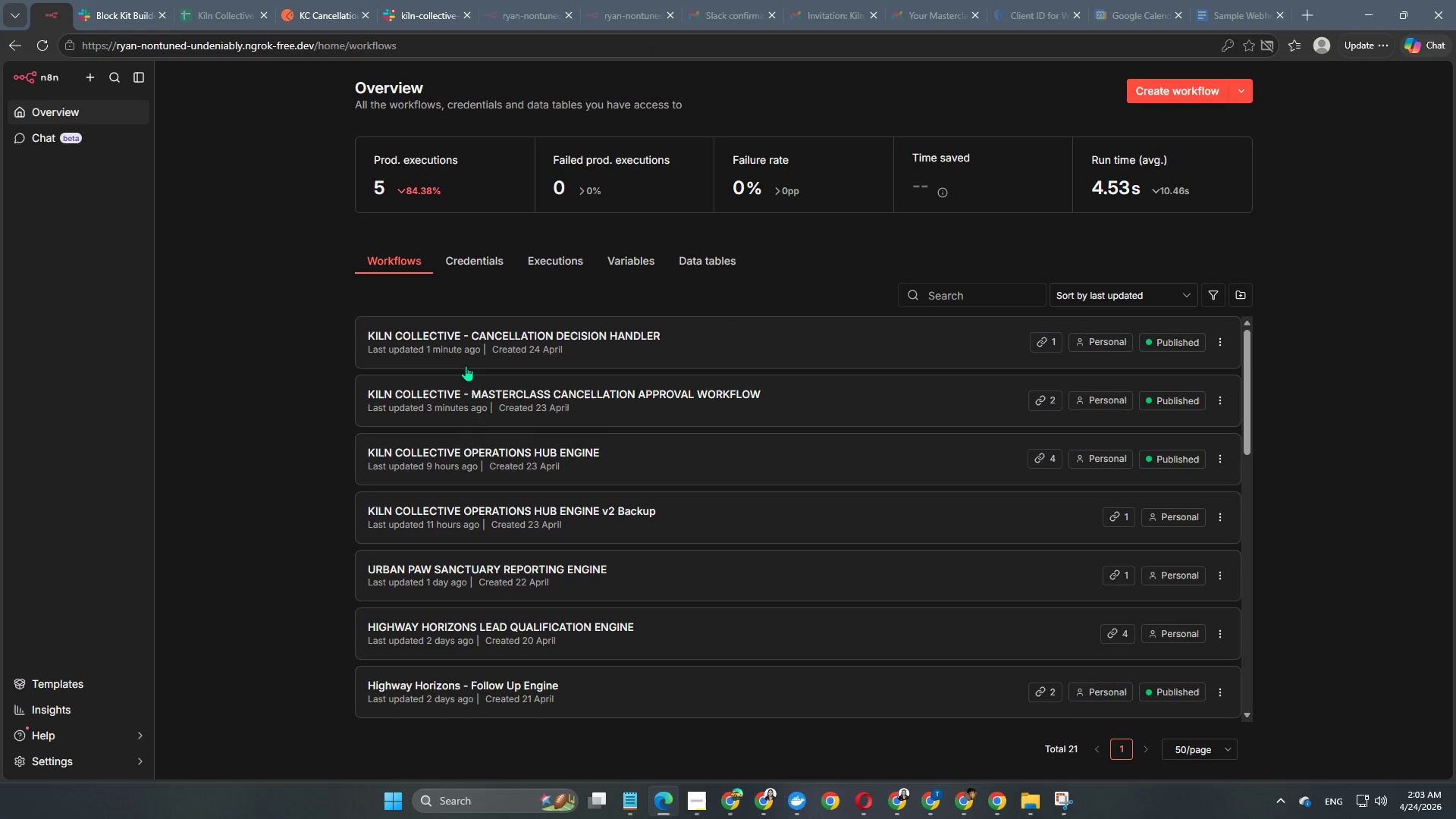 
left_click([484, 348])
 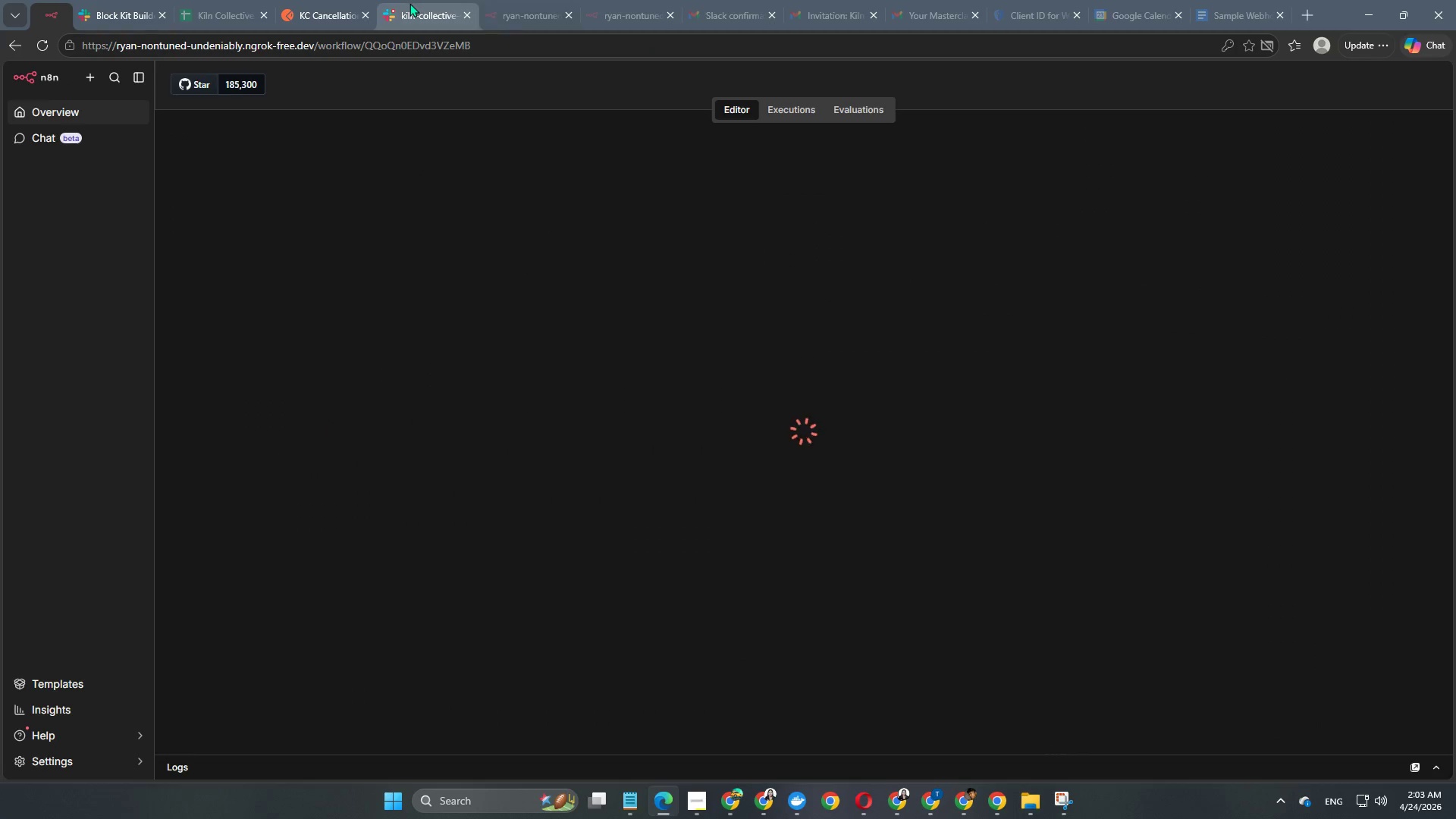 
left_click([410, 3])
 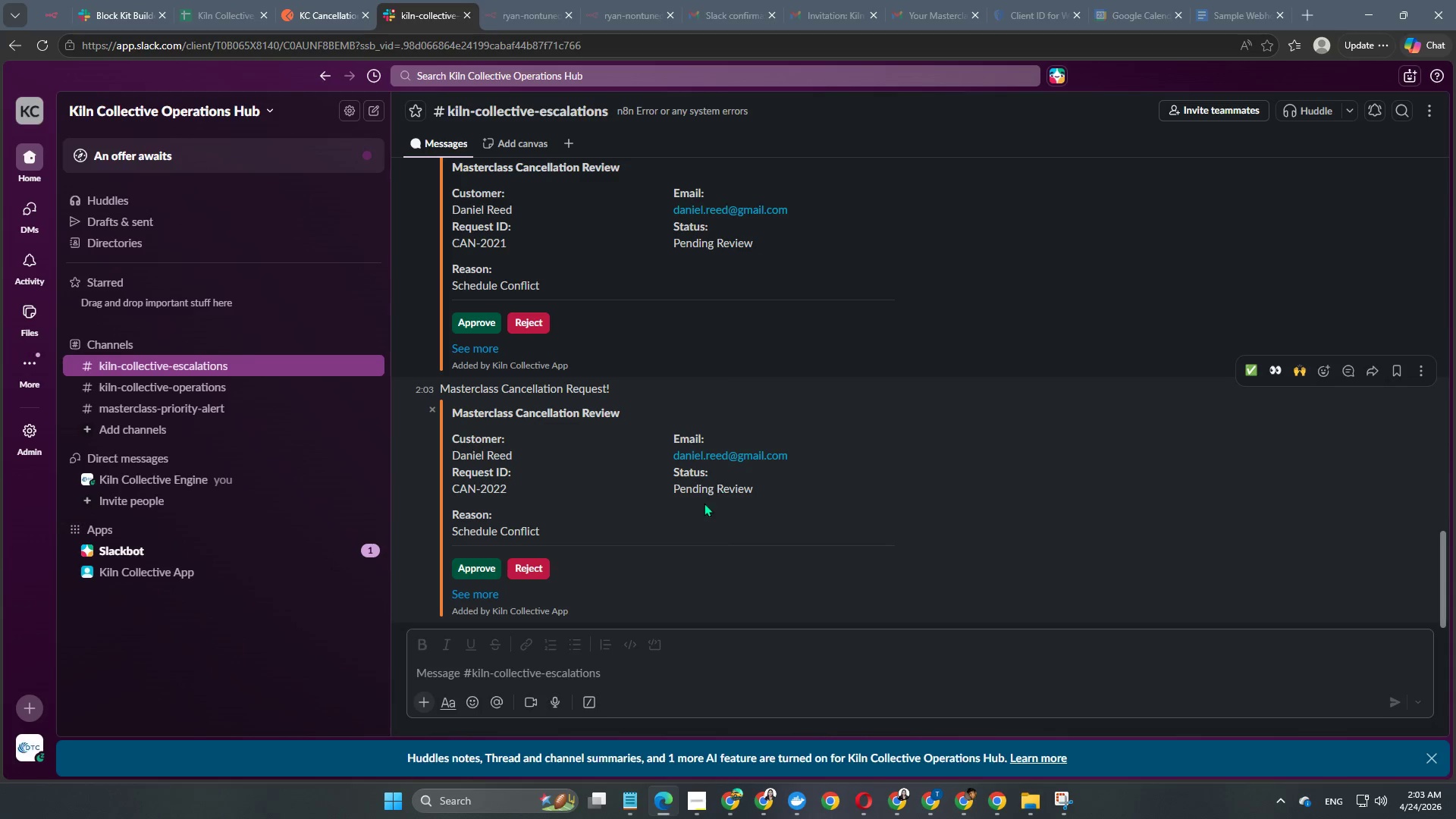 
scroll: coordinate [704, 503], scroll_direction: down, amount: 2.0
 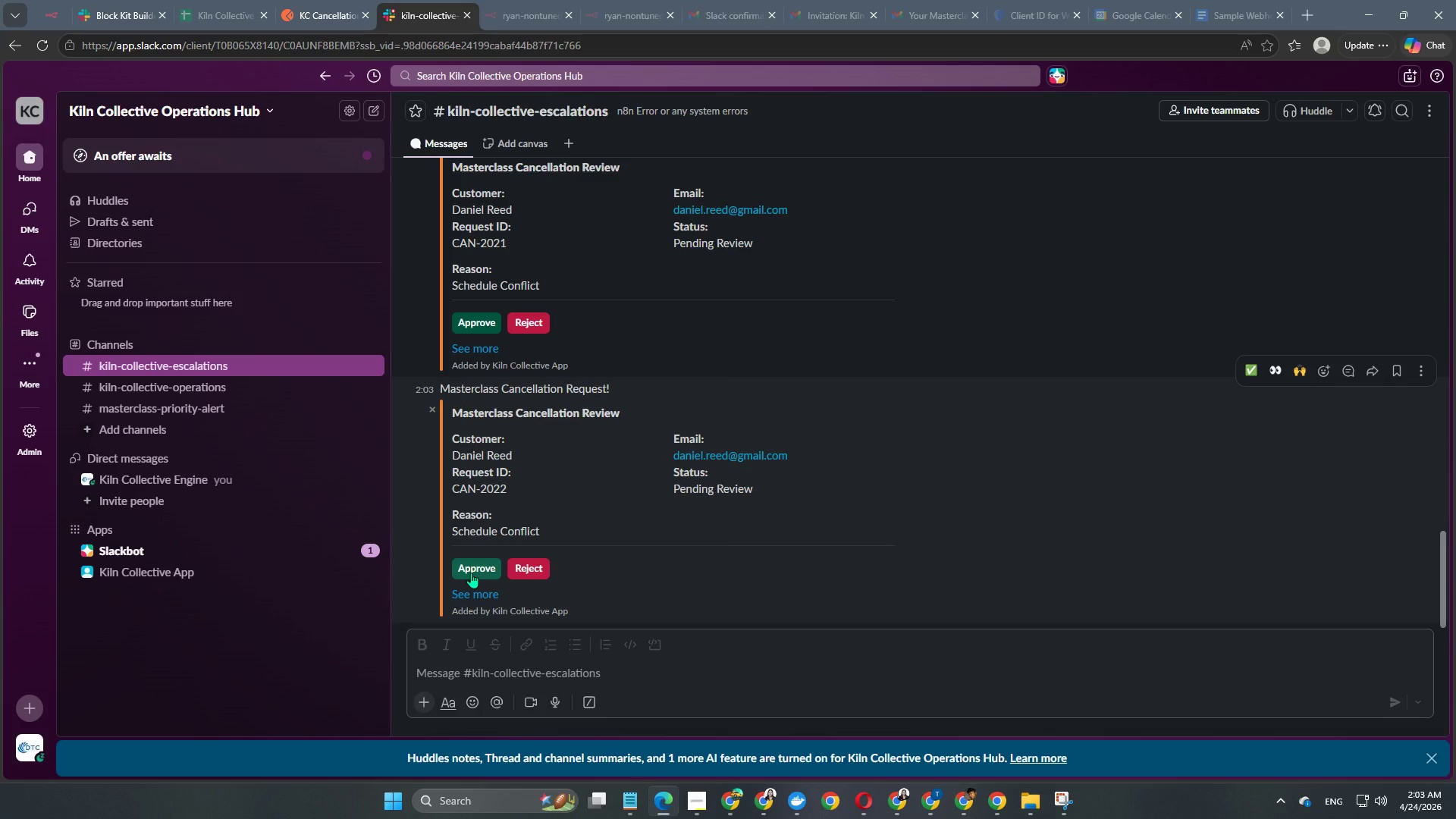 
left_click([471, 573])
 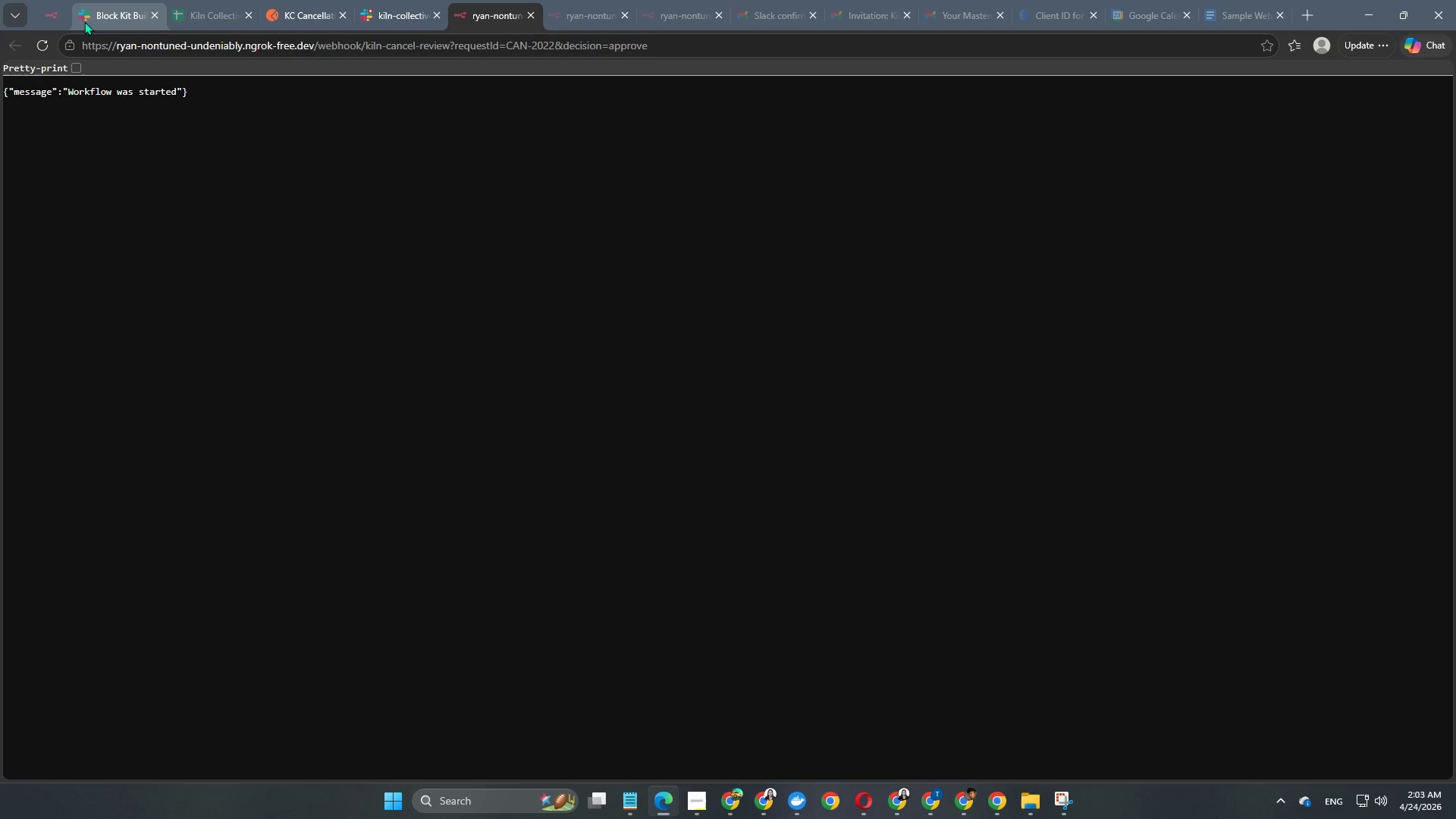 
left_click([48, 6])
 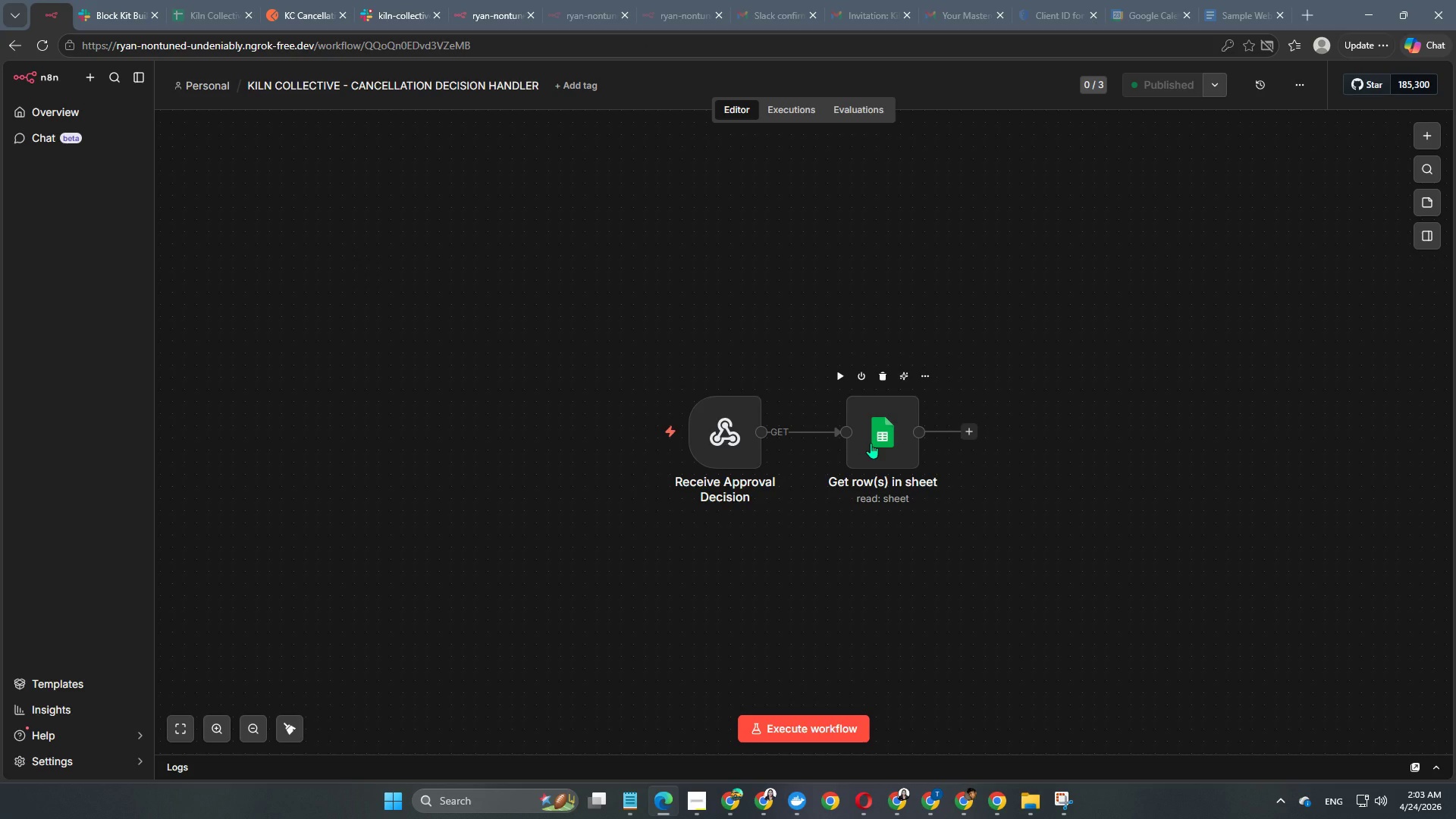 
double_click([871, 443])
 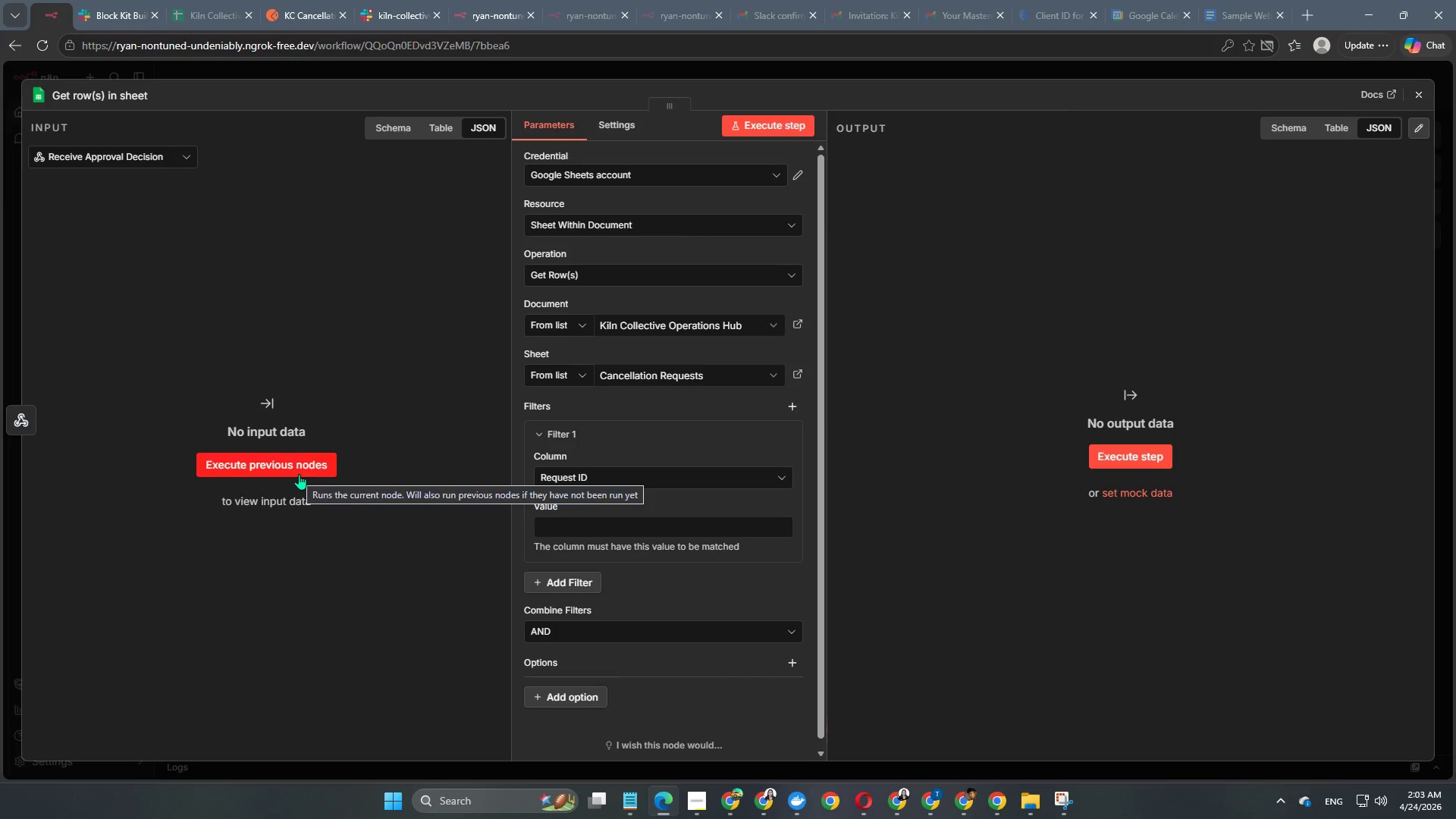 
left_click([525, 67])
 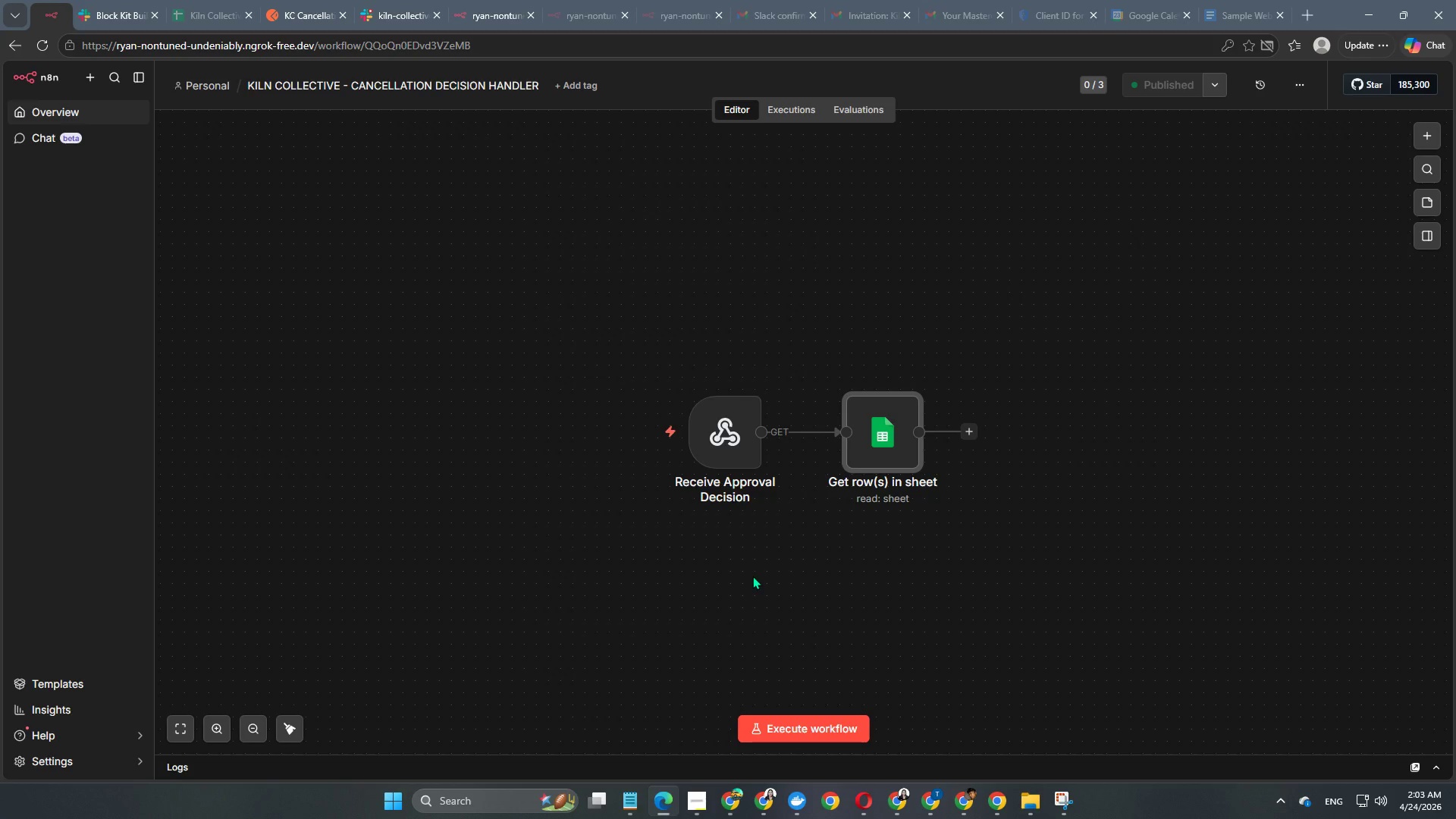 
double_click([704, 447])
 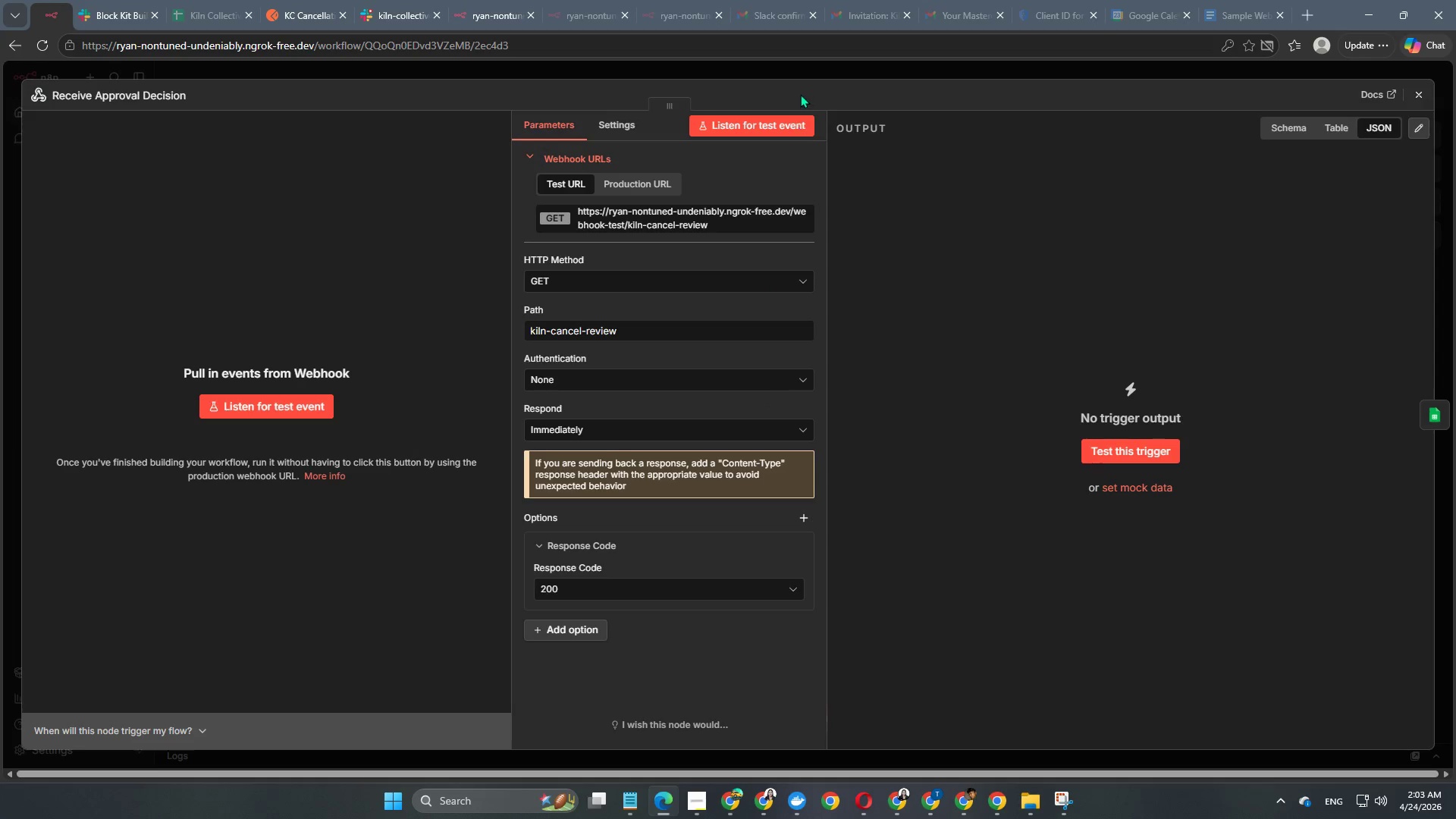 
left_click([803, 74])
 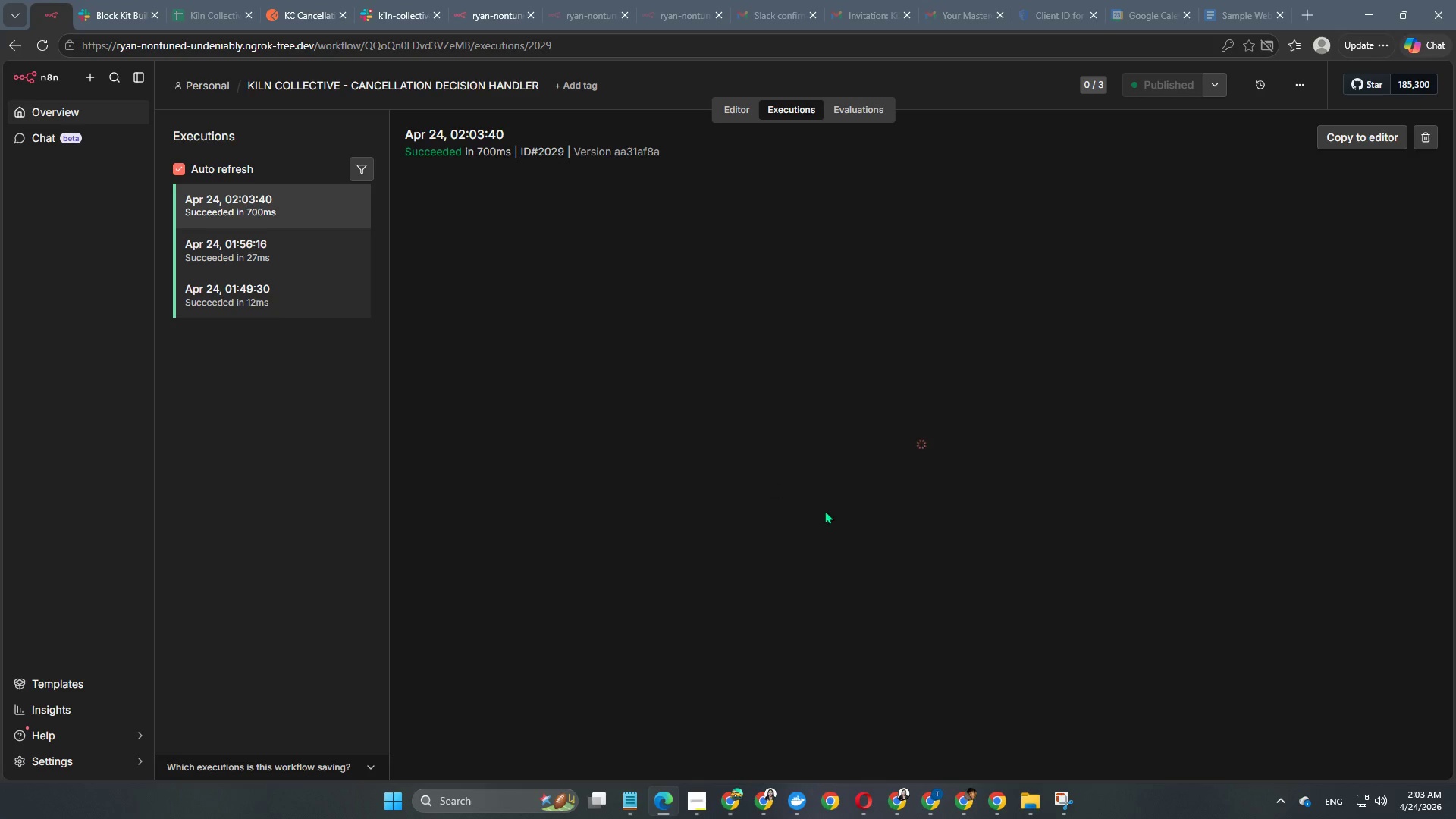 
wait(8.14)
 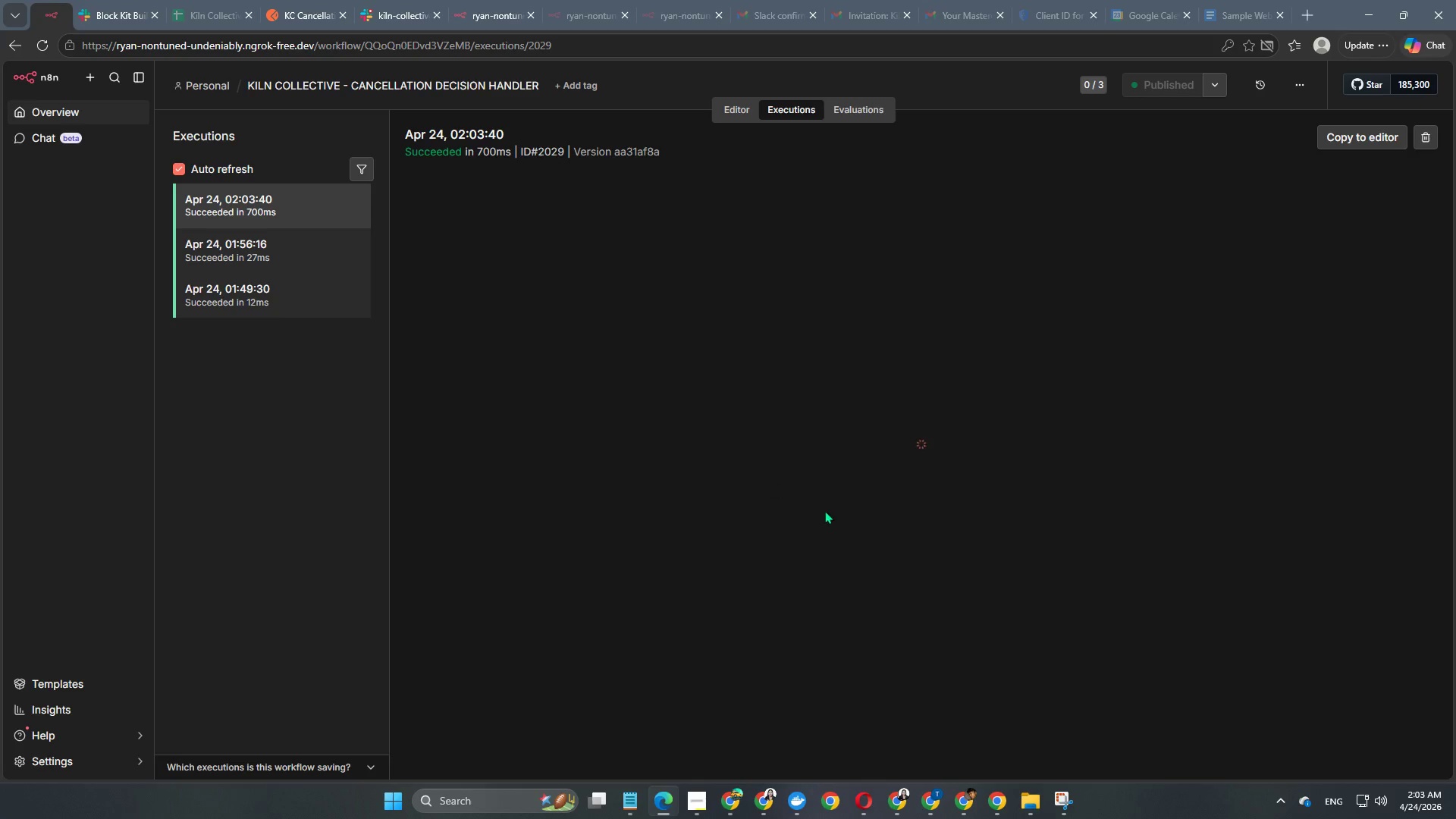 
left_click([724, 118])
 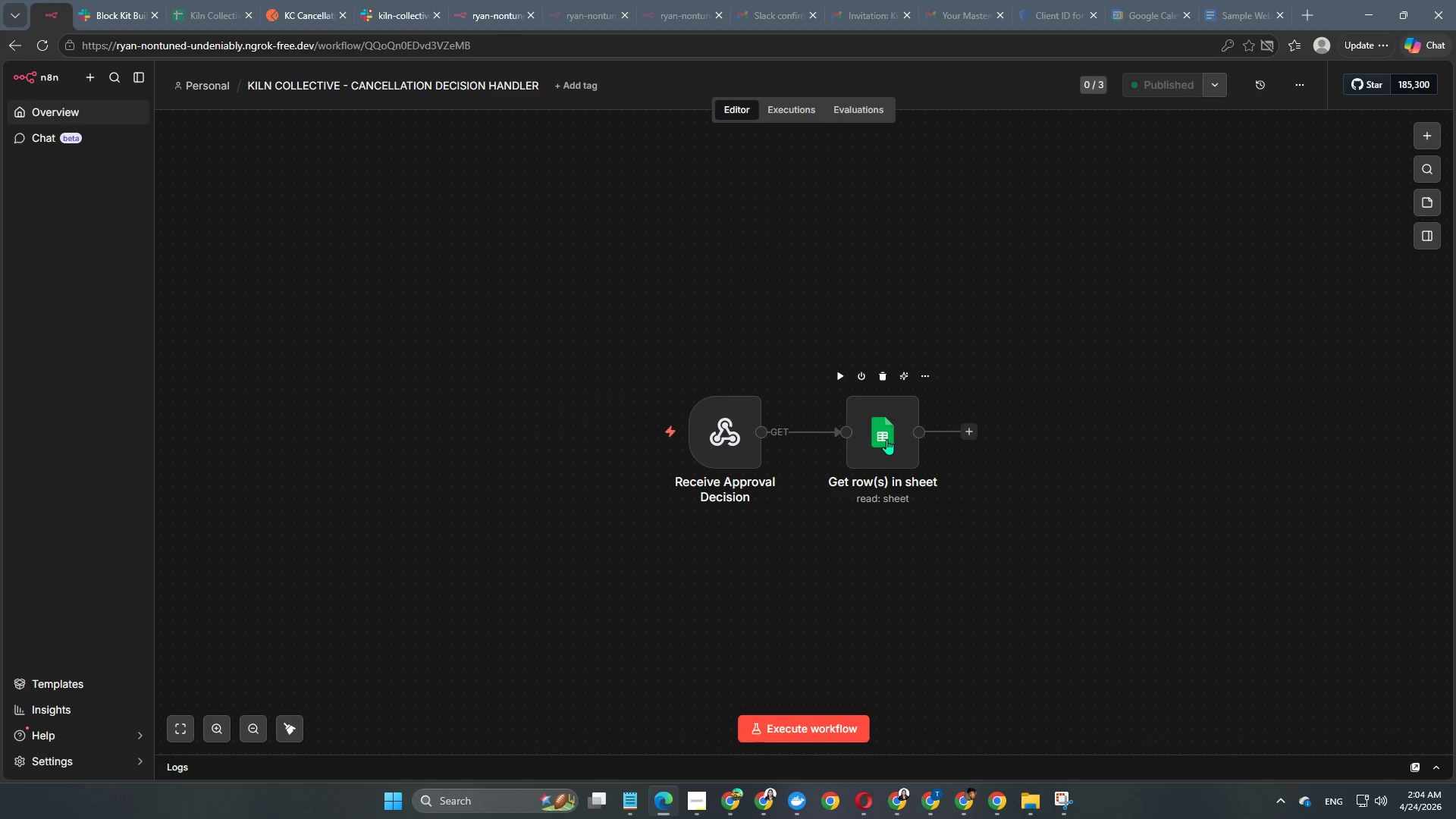 
double_click([886, 439])
 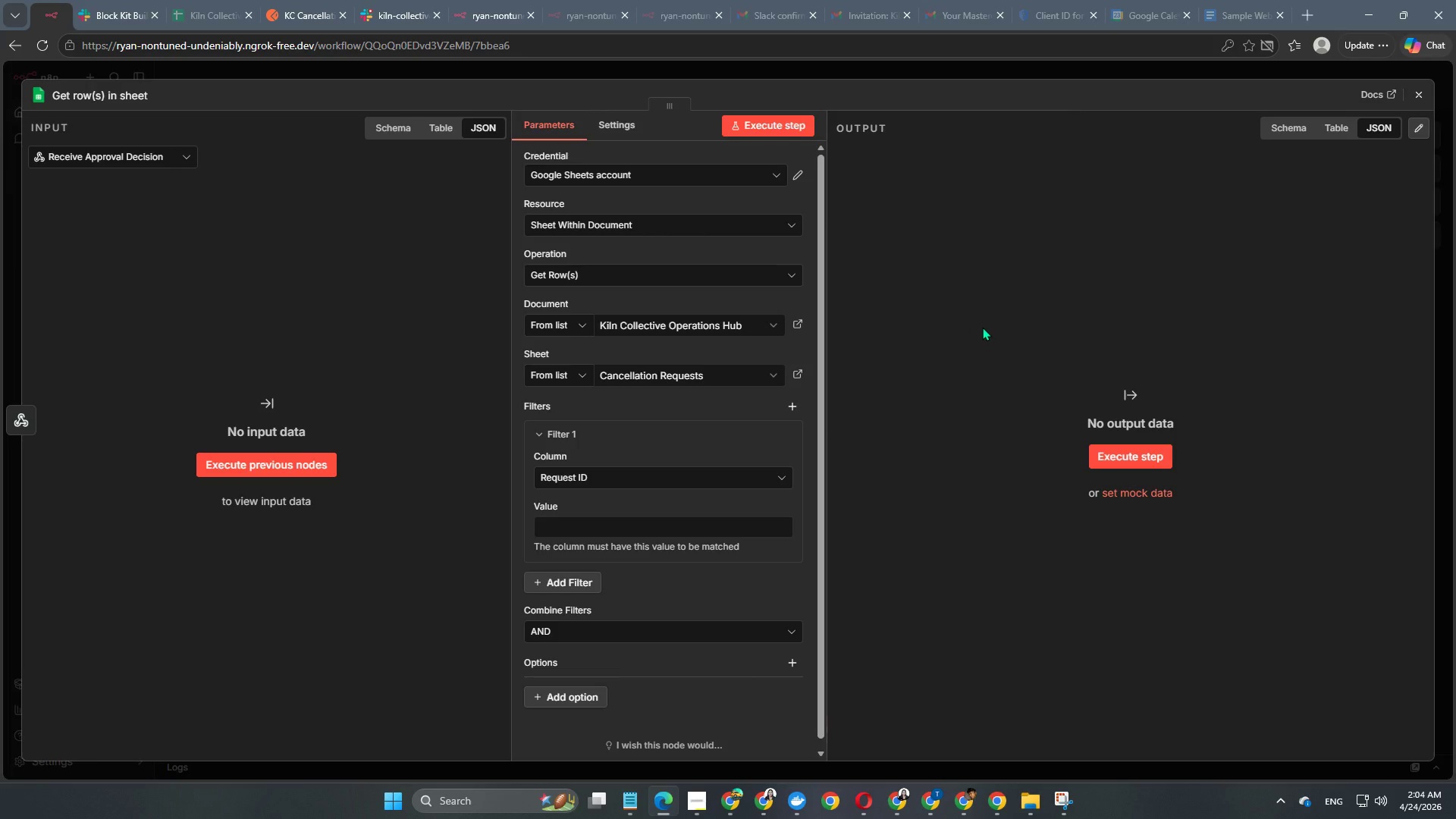 
wait(38.72)
 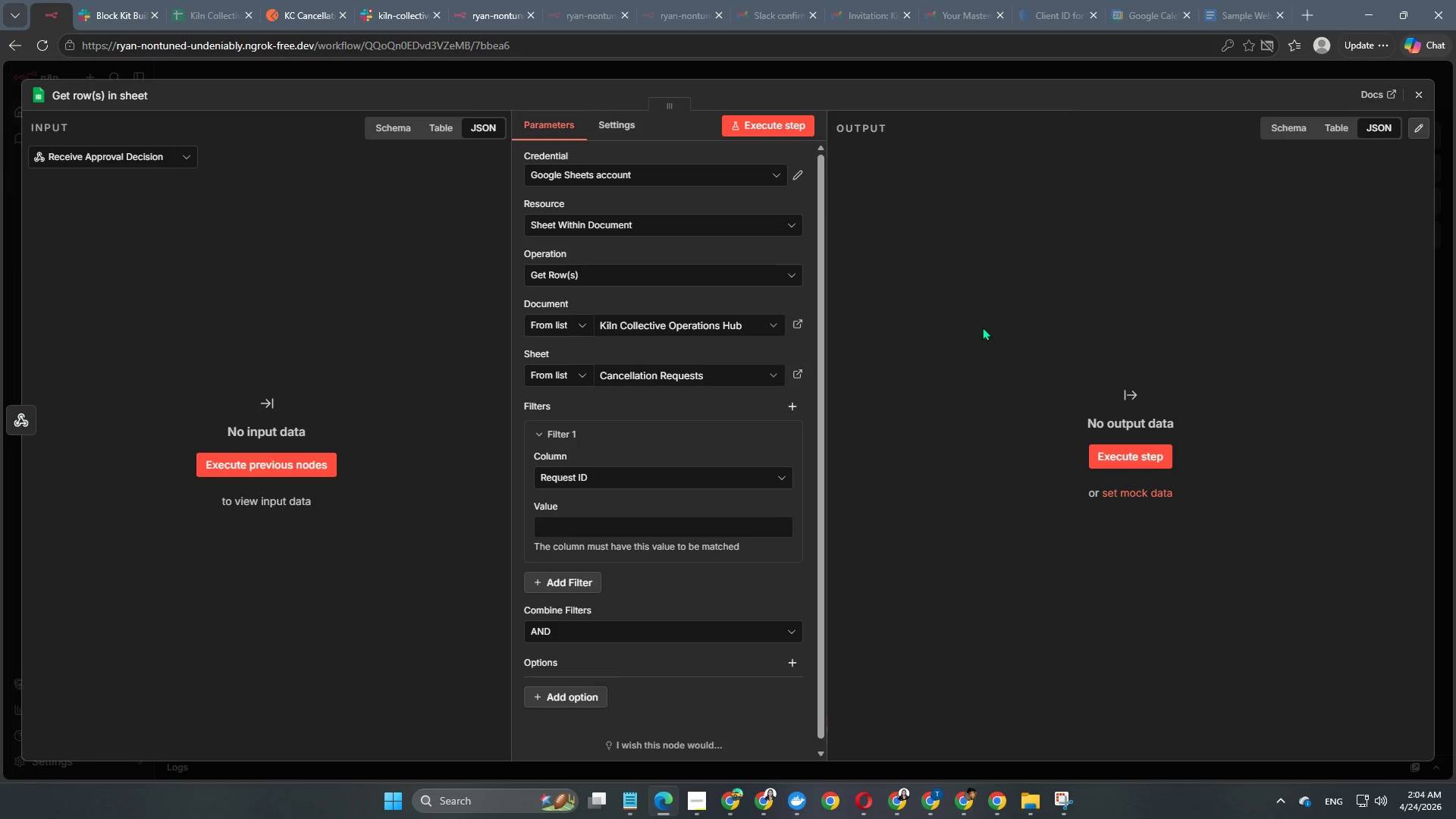 
scroll: coordinate [680, 450], scroll_direction: down, amount: 2.0
 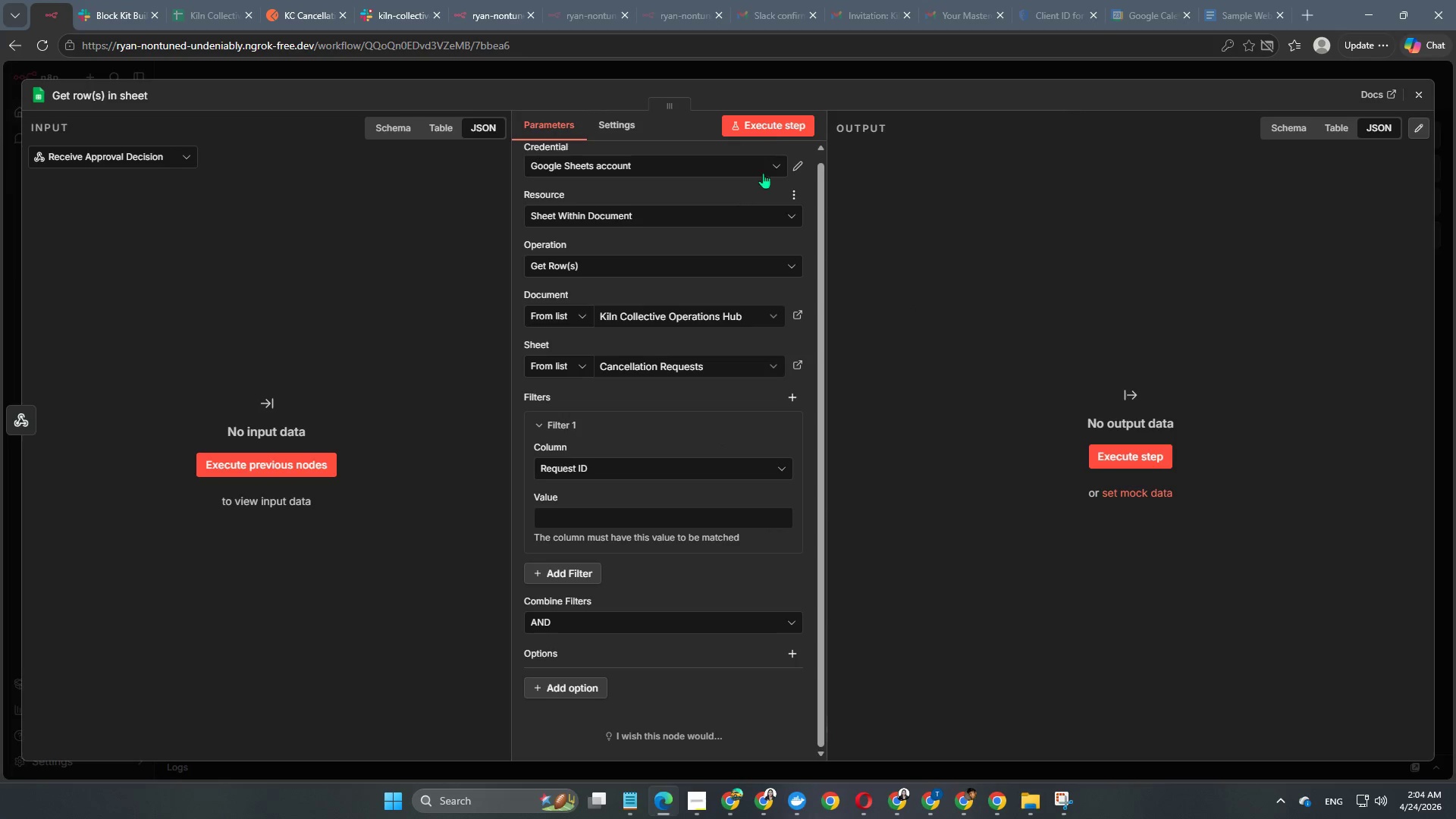 
left_click([783, 75])
 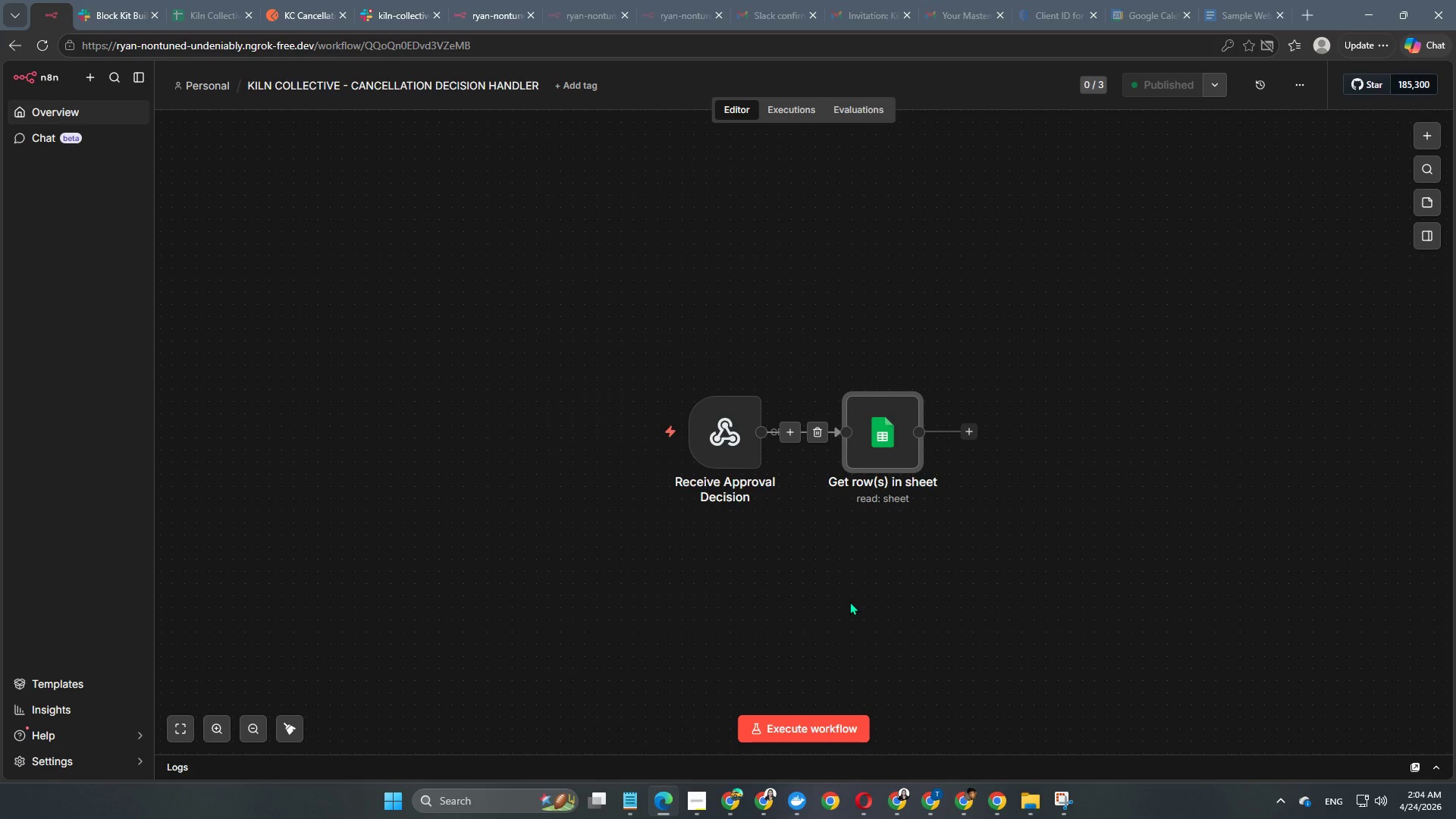 
left_click_drag(start_coordinate=[852, 603], to_coordinate=[728, 570])
 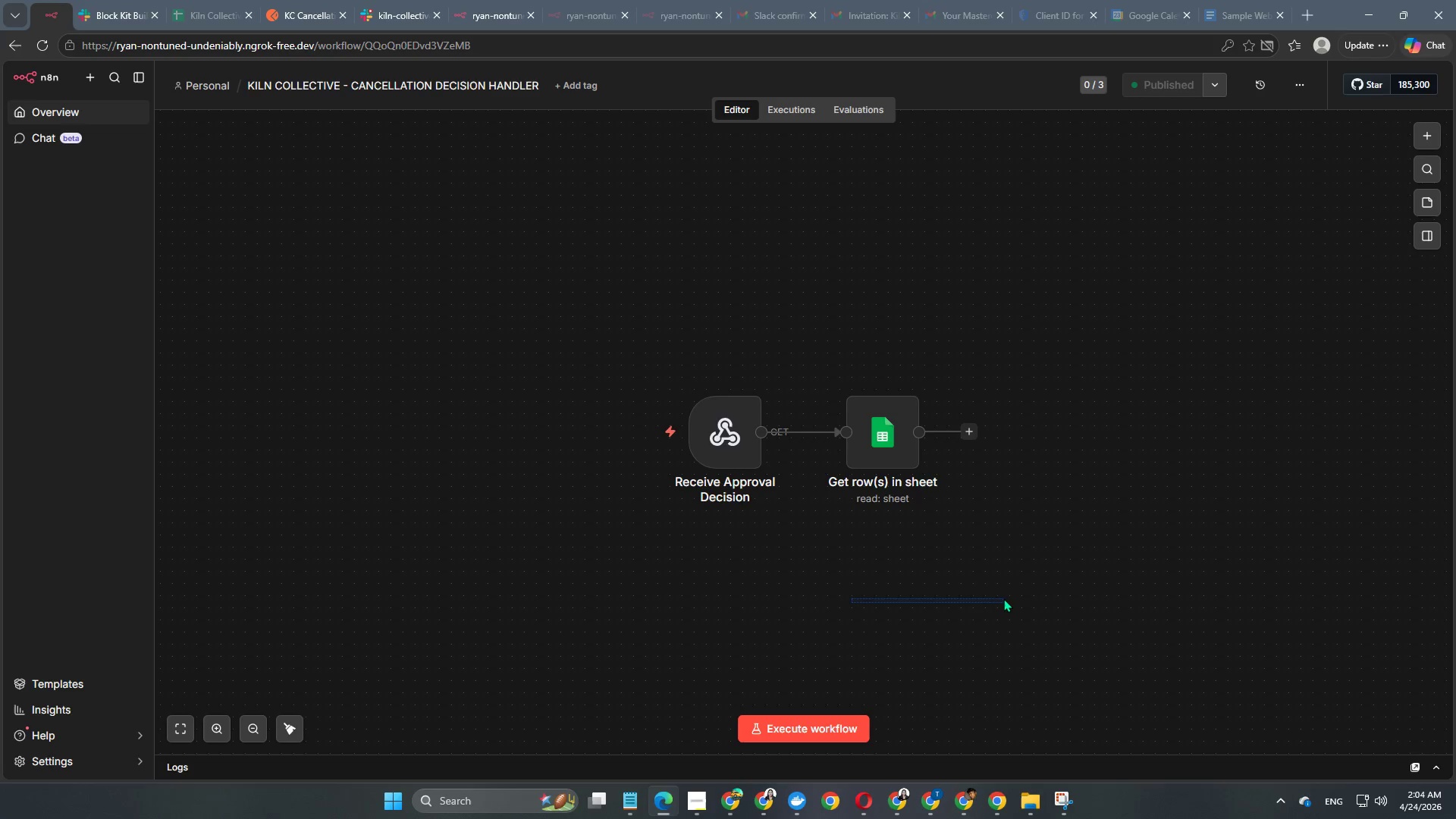 
hold_key(key=Space, duration=0.67)
 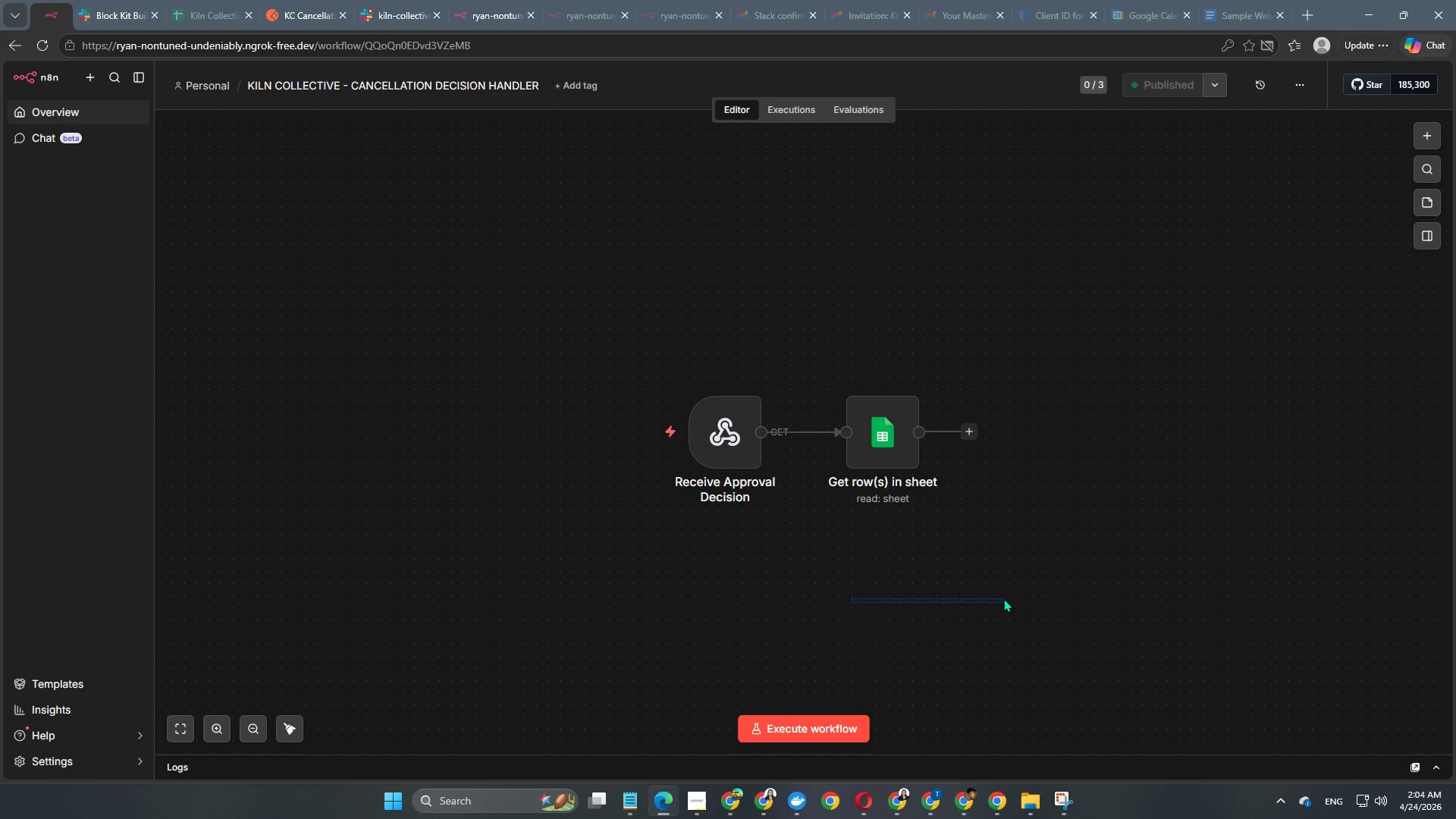 
left_click([1003, 598])
 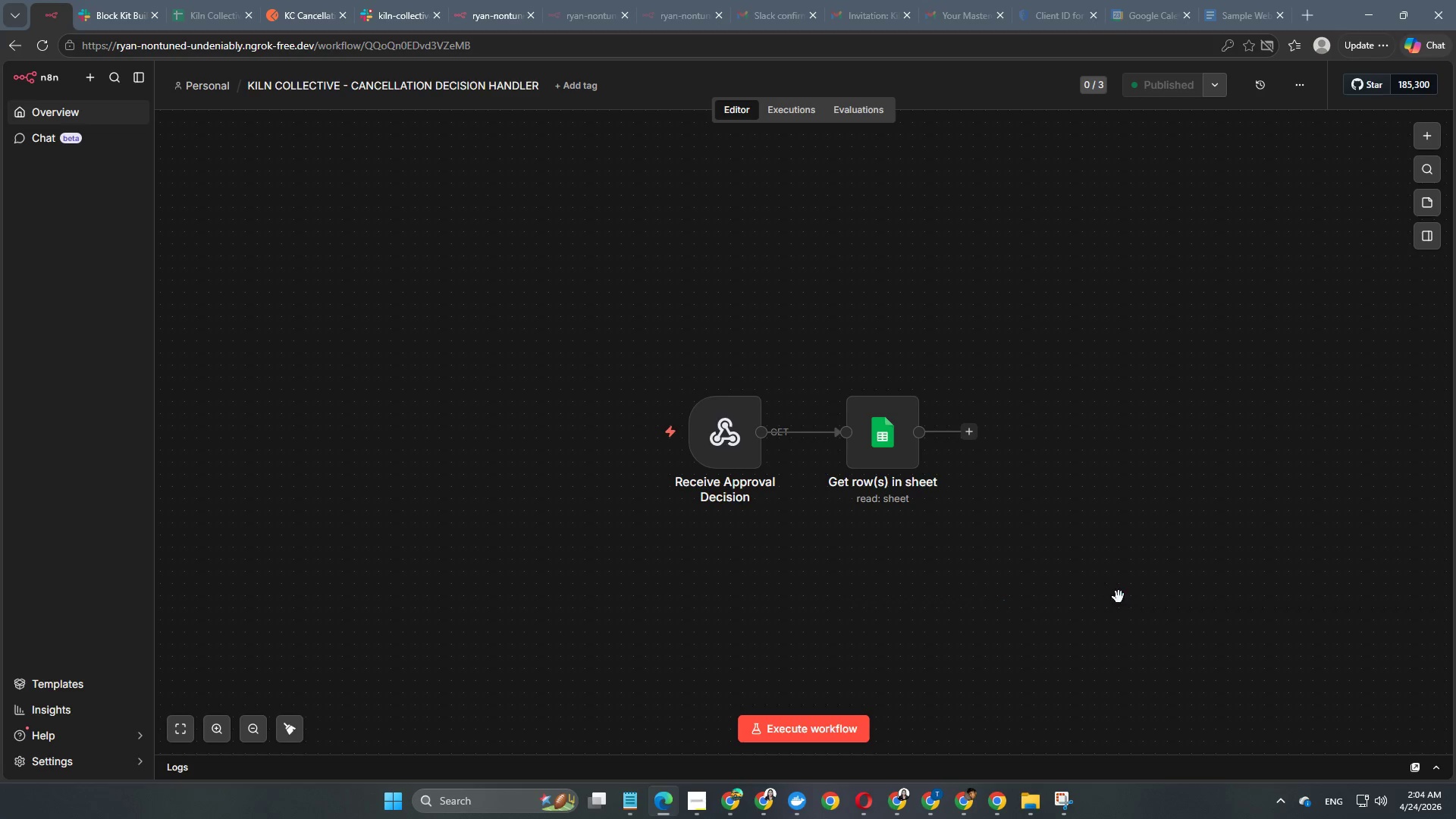 
left_click_drag(start_coordinate=[1119, 597], to_coordinate=[1026, 466])
 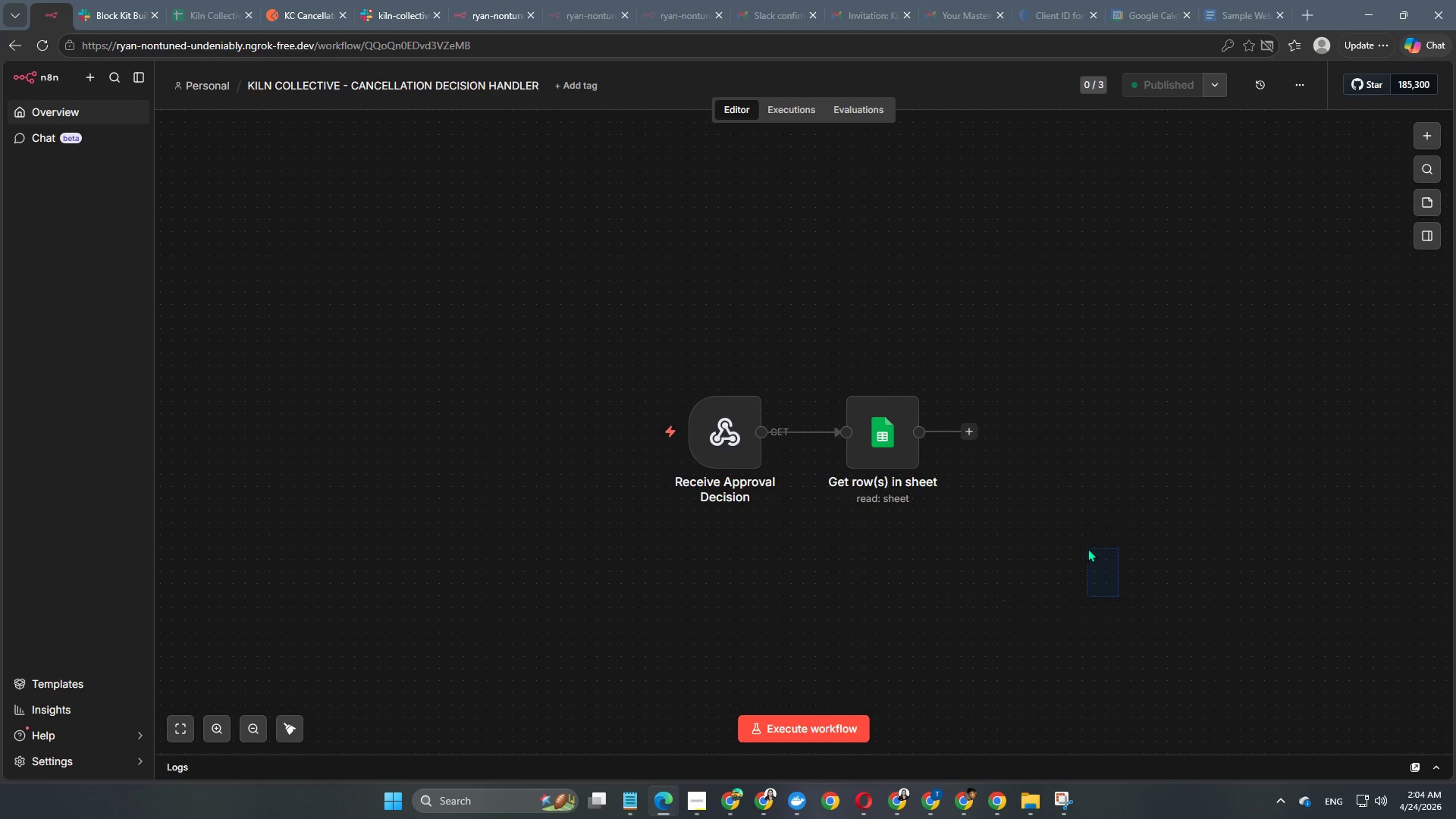 
hold_key(key=Space, duration=0.66)
 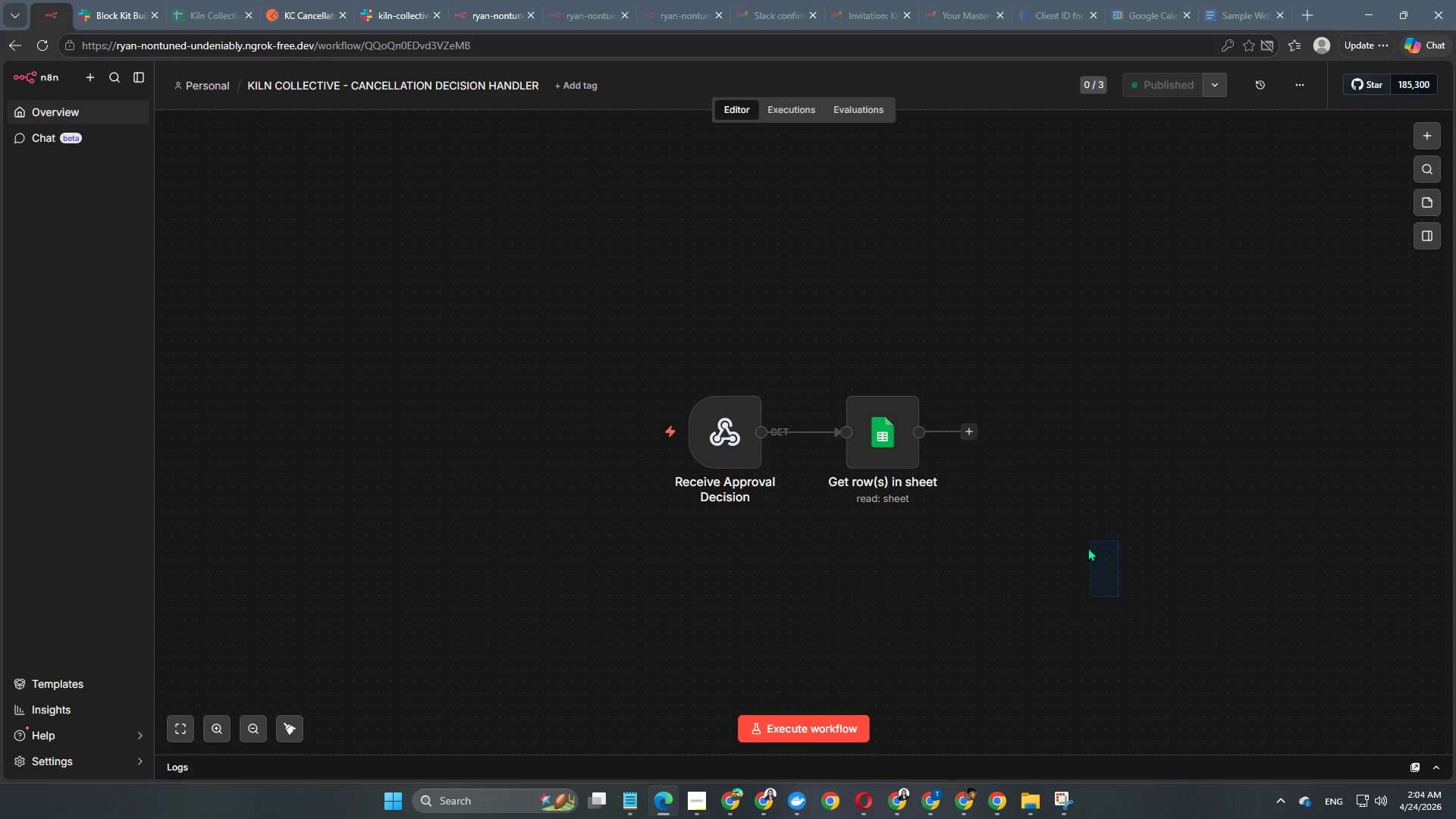 
left_click([1087, 548])
 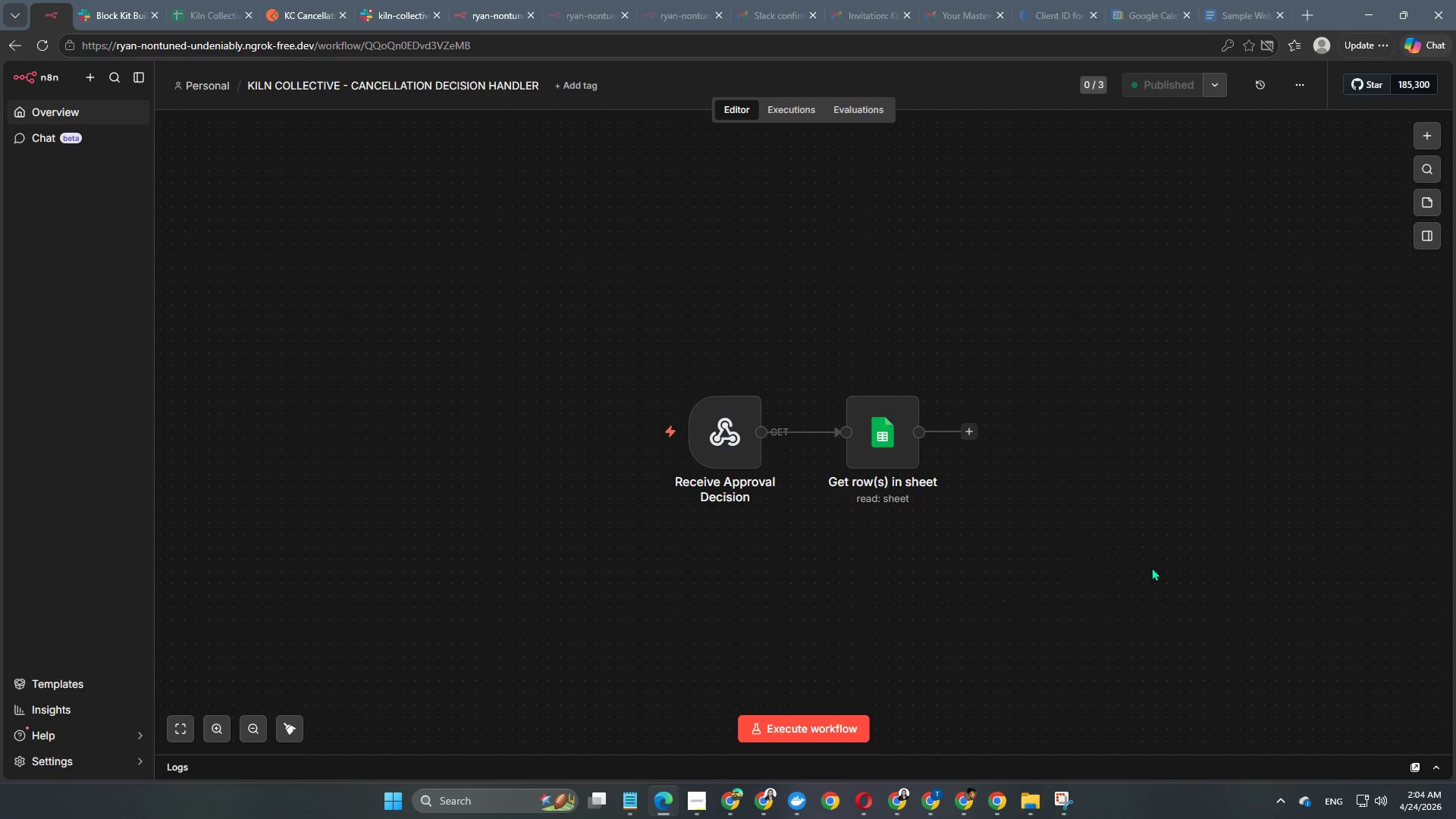 
left_click_drag(start_coordinate=[1151, 567], to_coordinate=[1090, 568])
 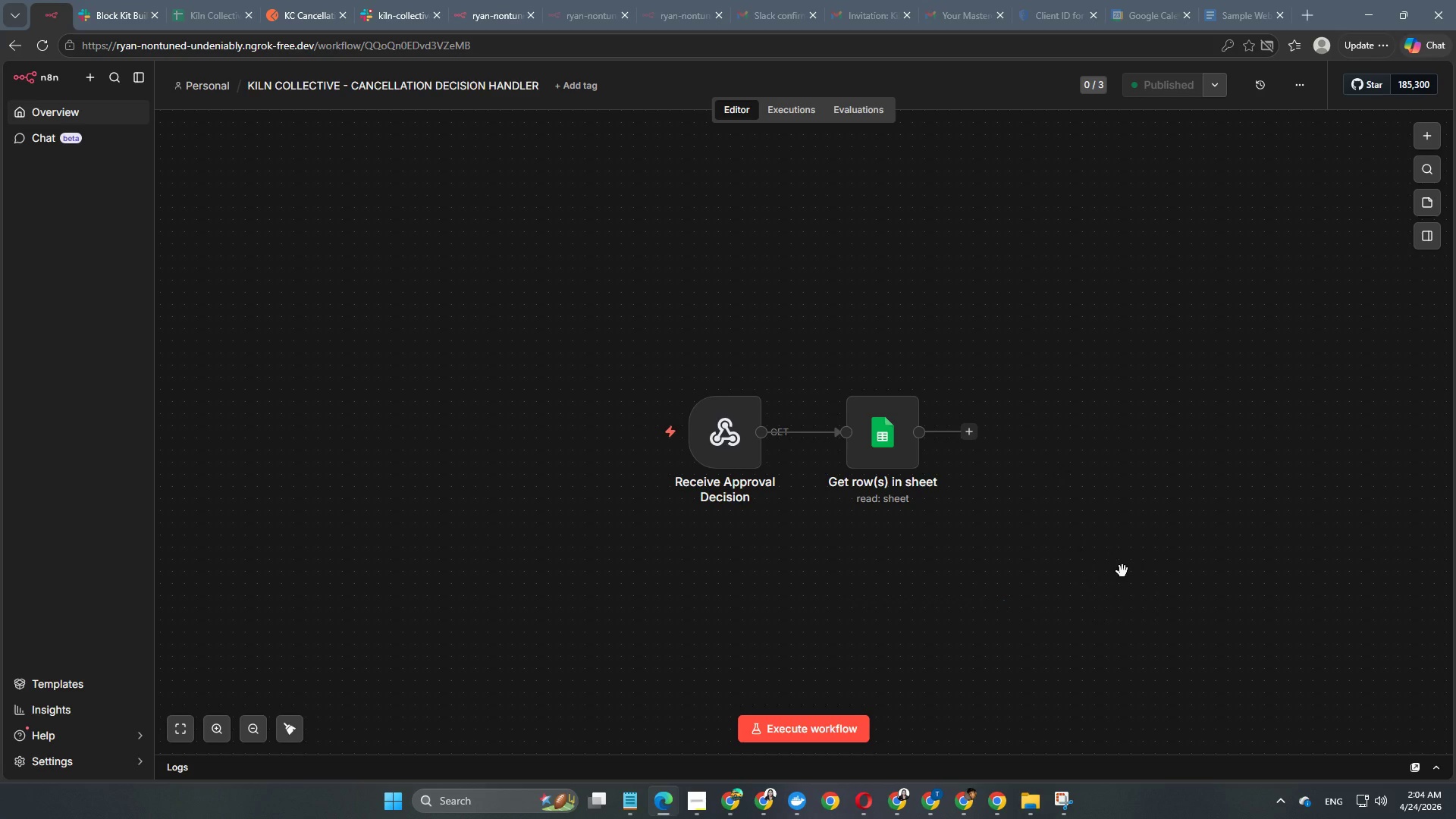 
hold_key(key=Space, duration=1.5)
 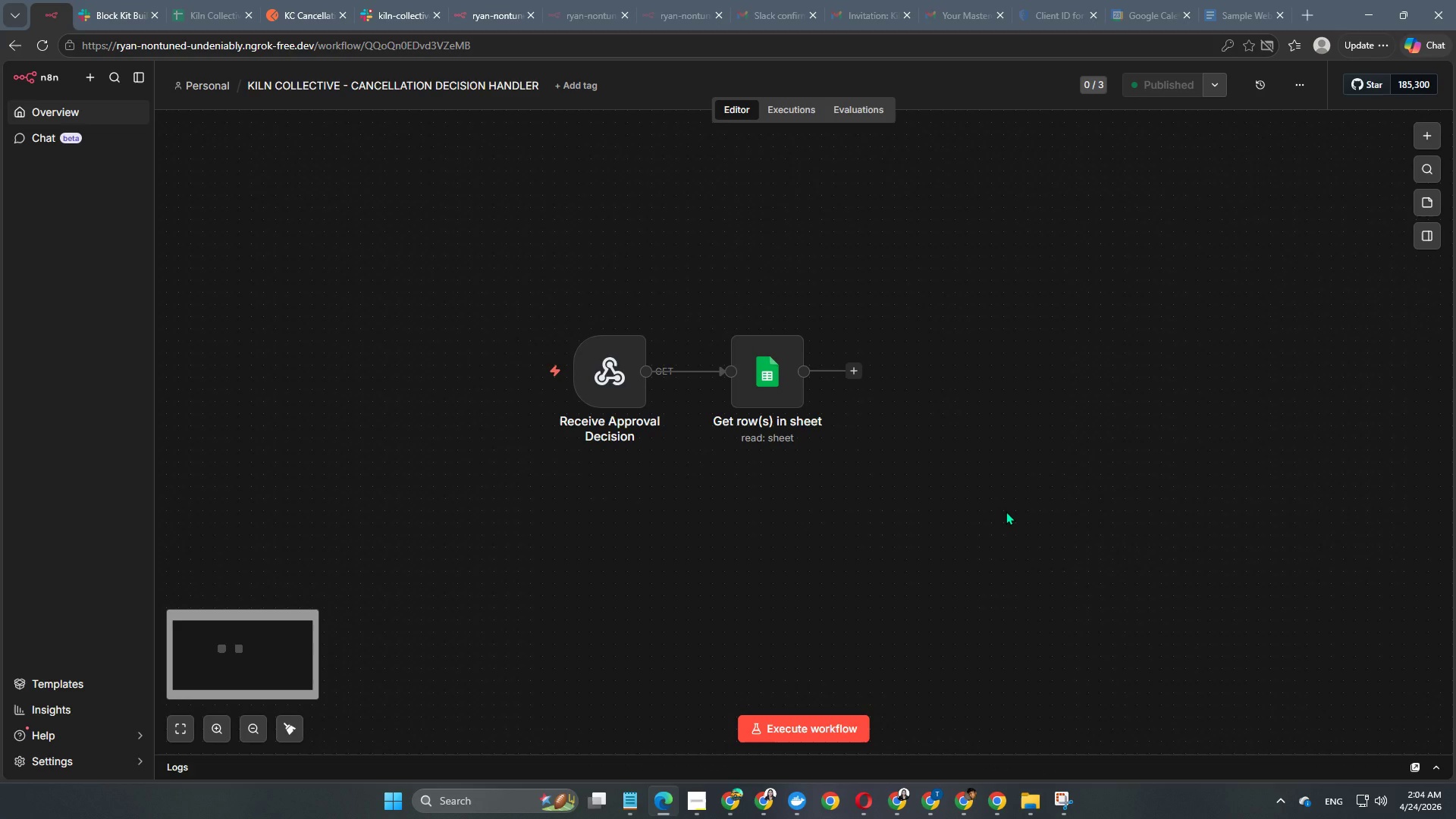 
left_click_drag(start_coordinate=[1122, 571], to_coordinate=[1007, 510])
 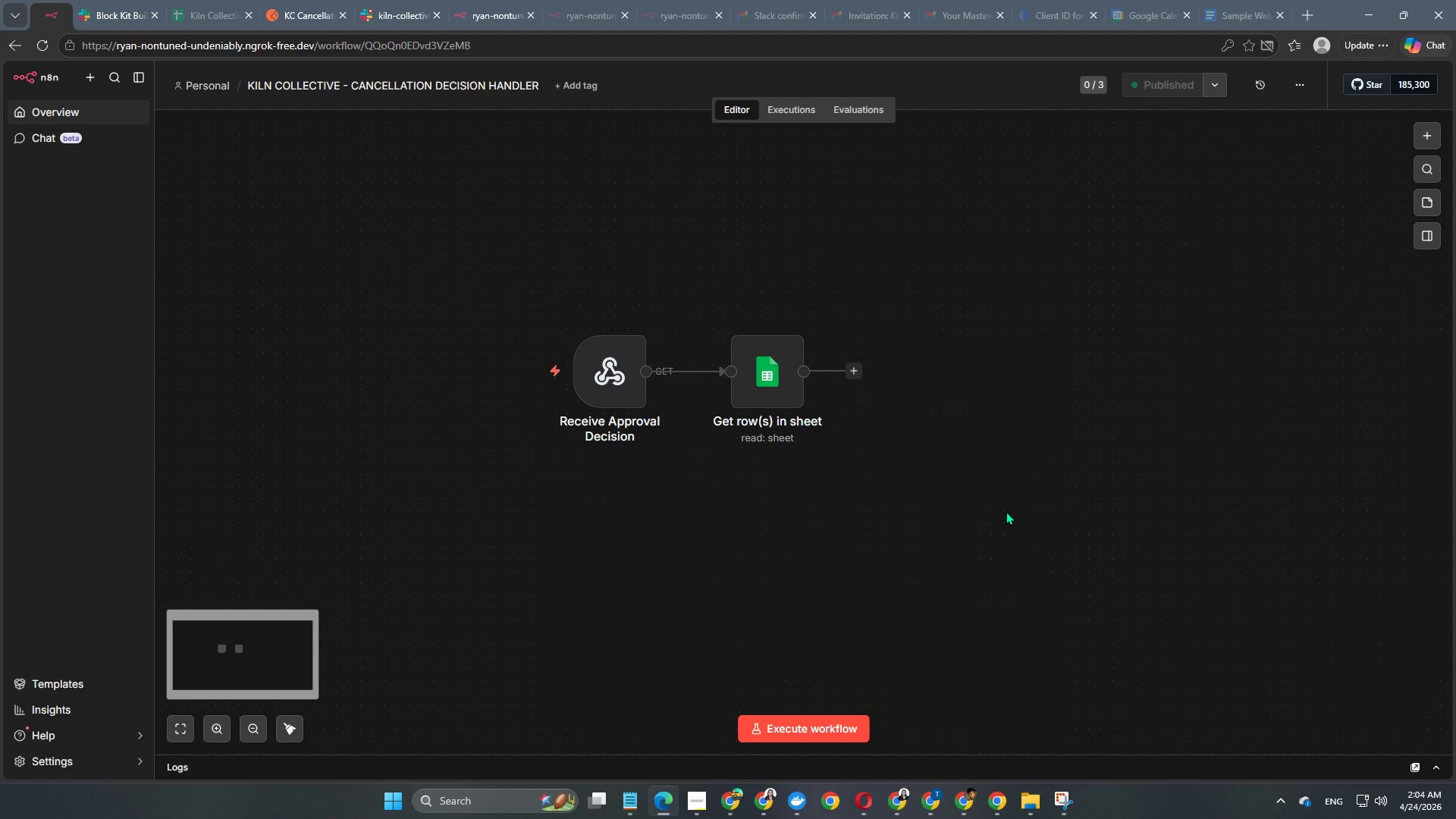 
key(Space)
 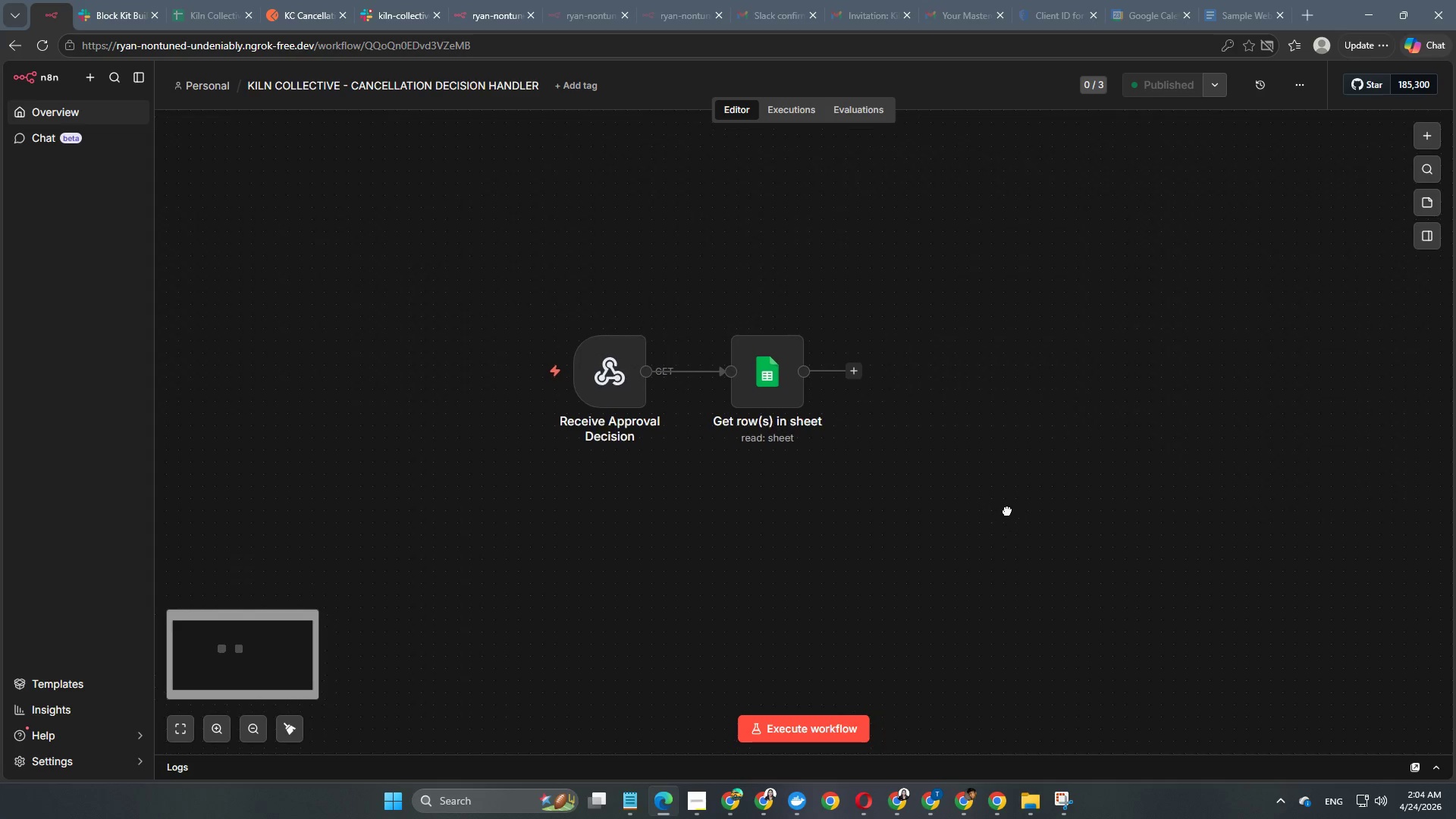 
key(Space)
 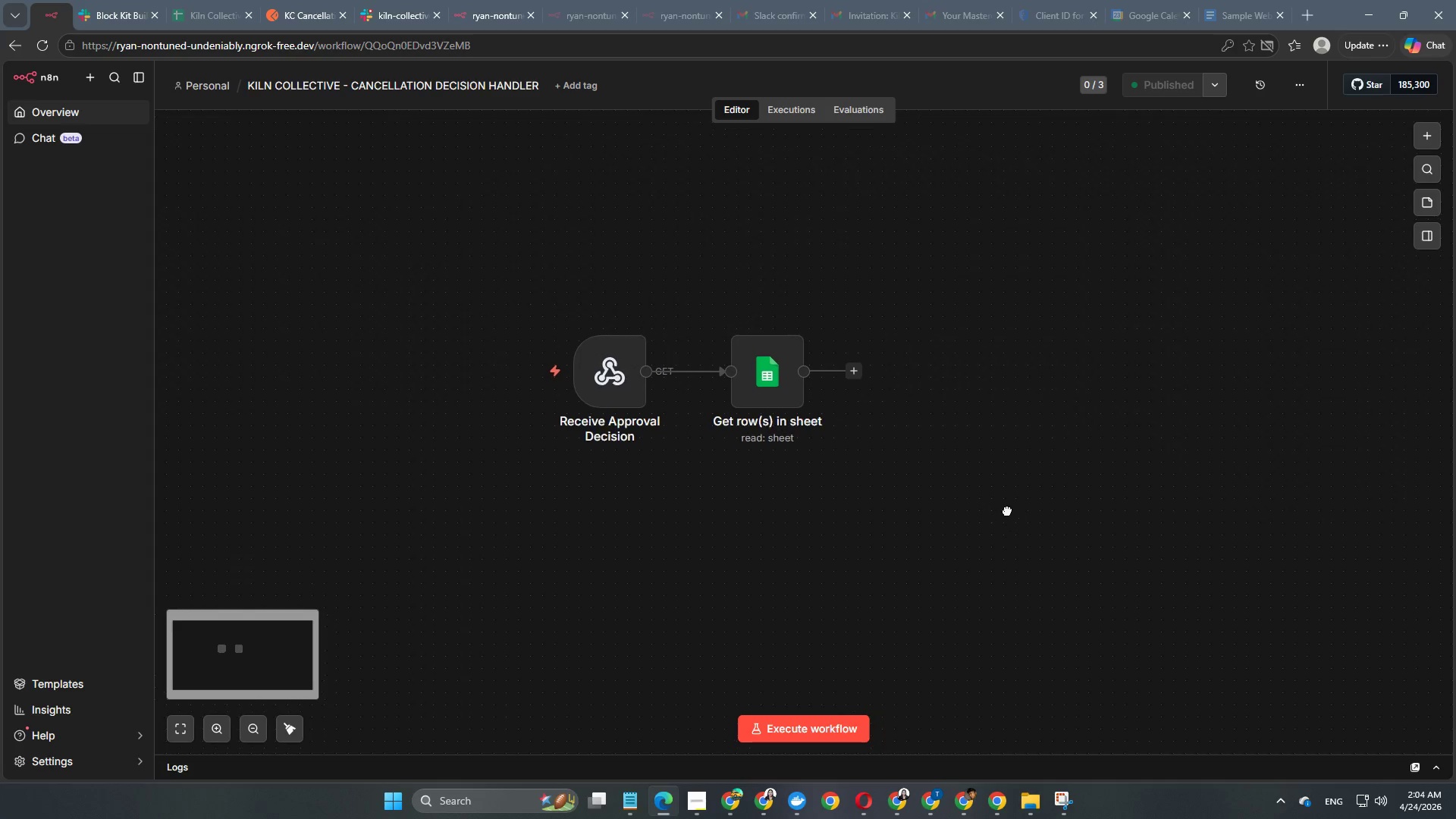 
key(Space)
 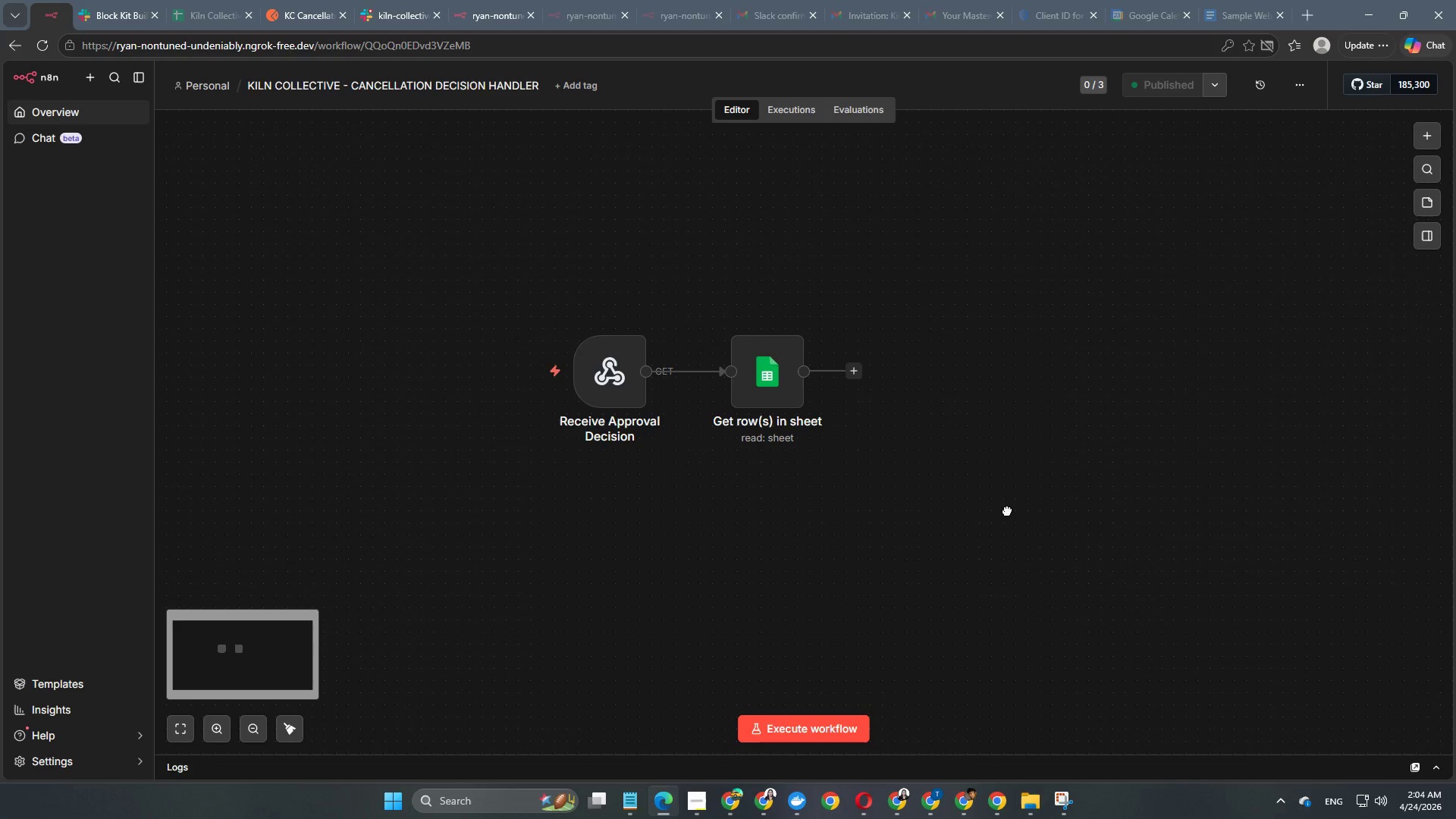 
key(Space)
 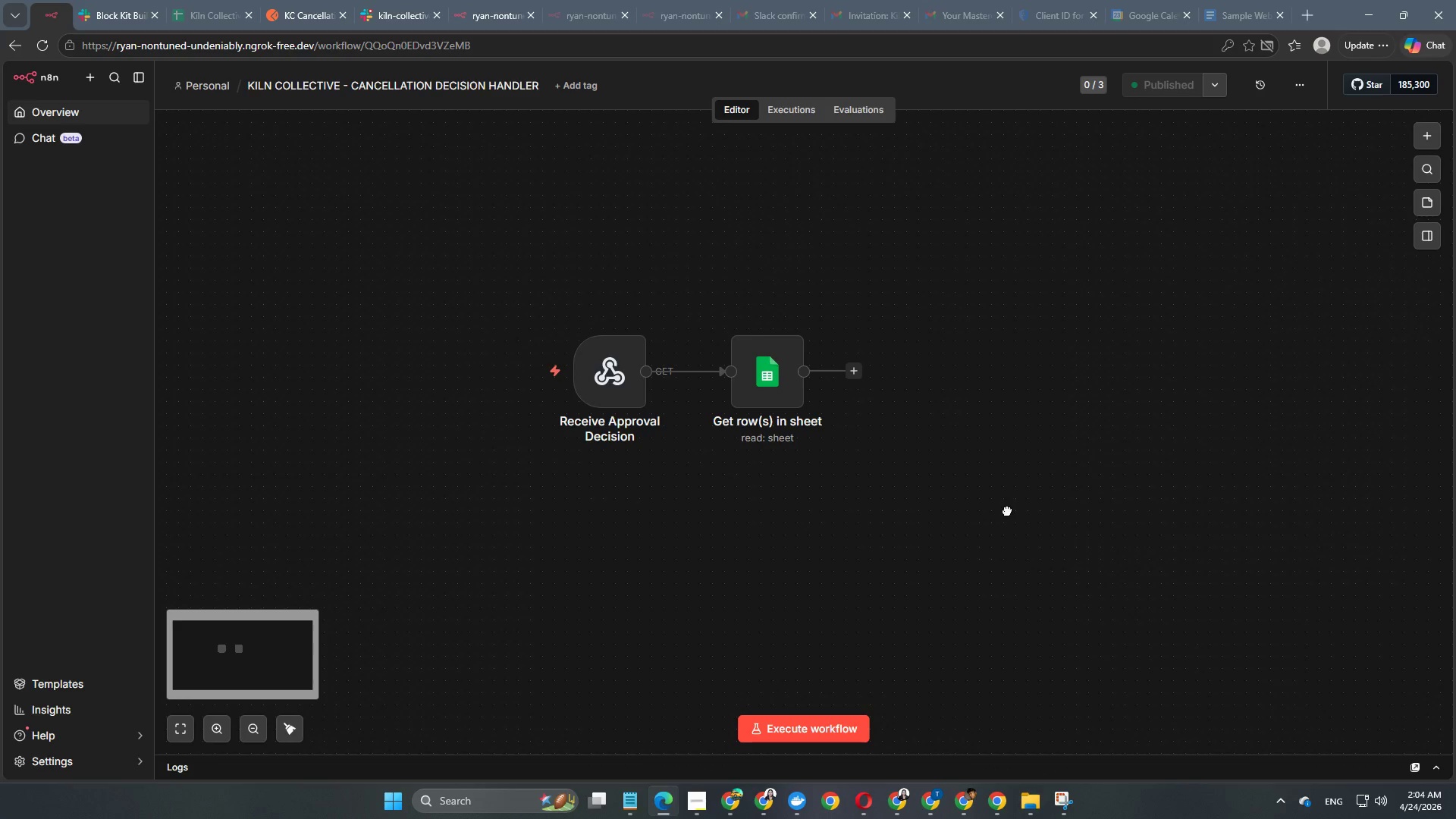 
key(Space)
 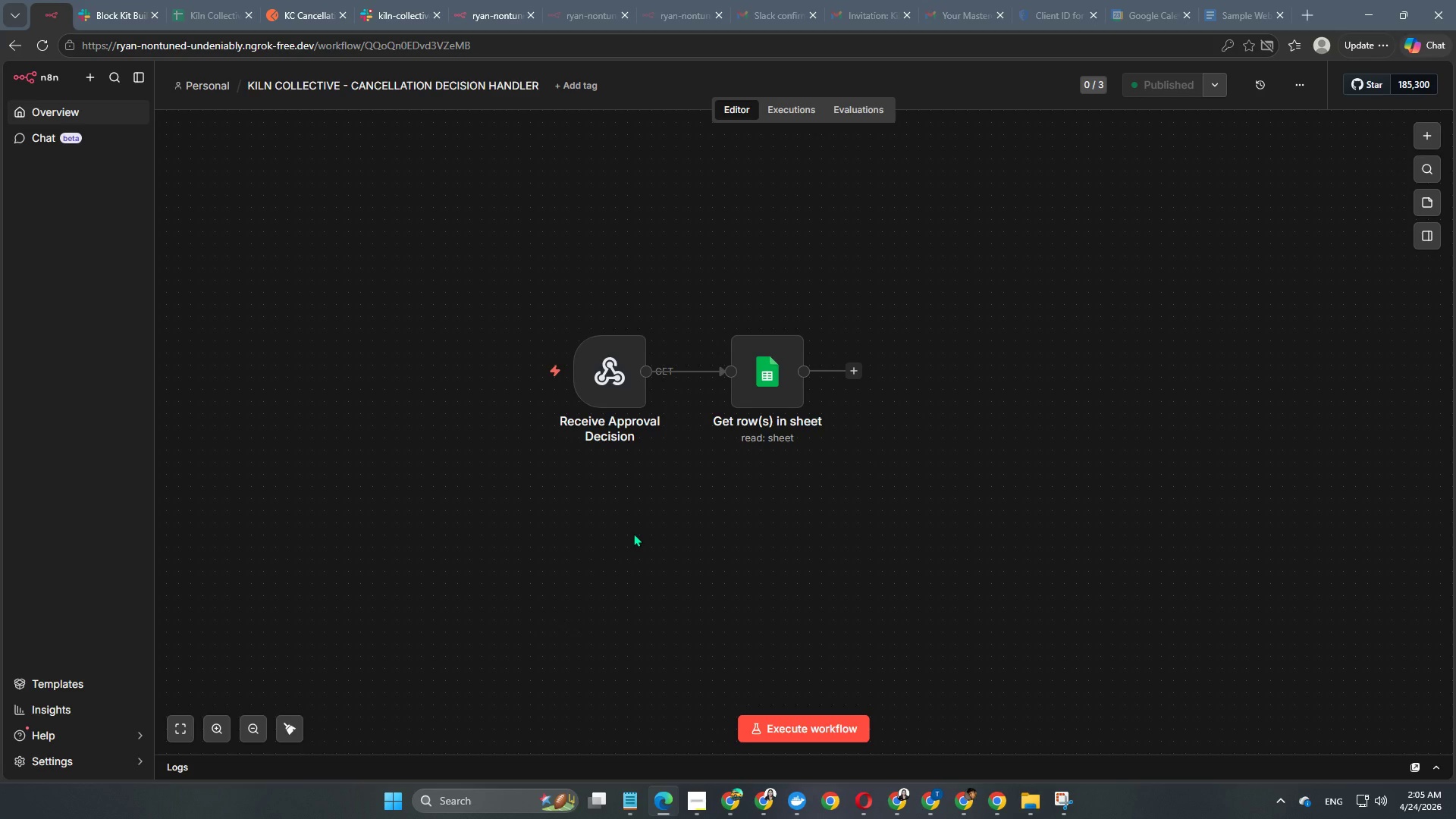 
wait(24.64)
 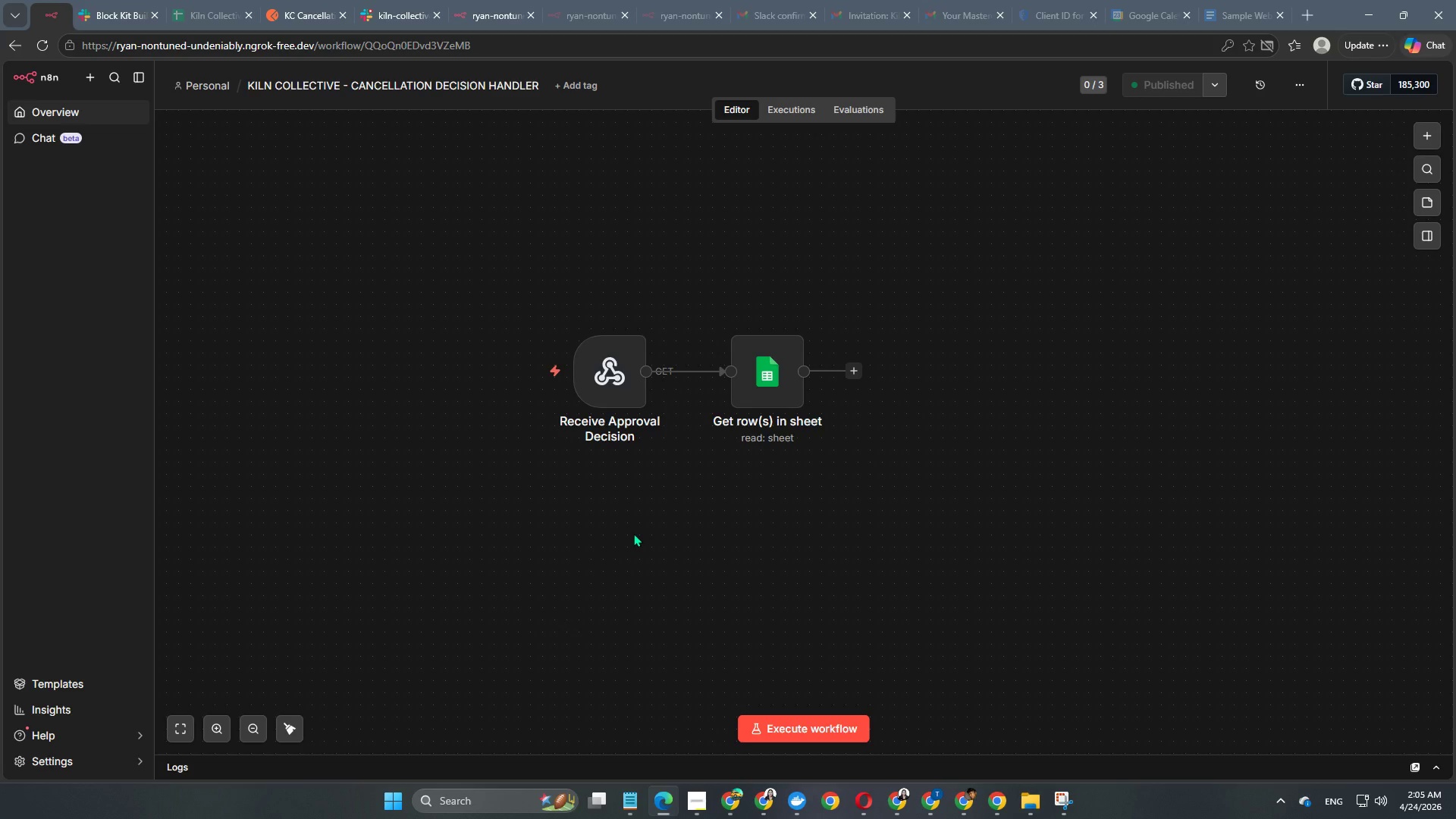 
left_click([787, 110])
 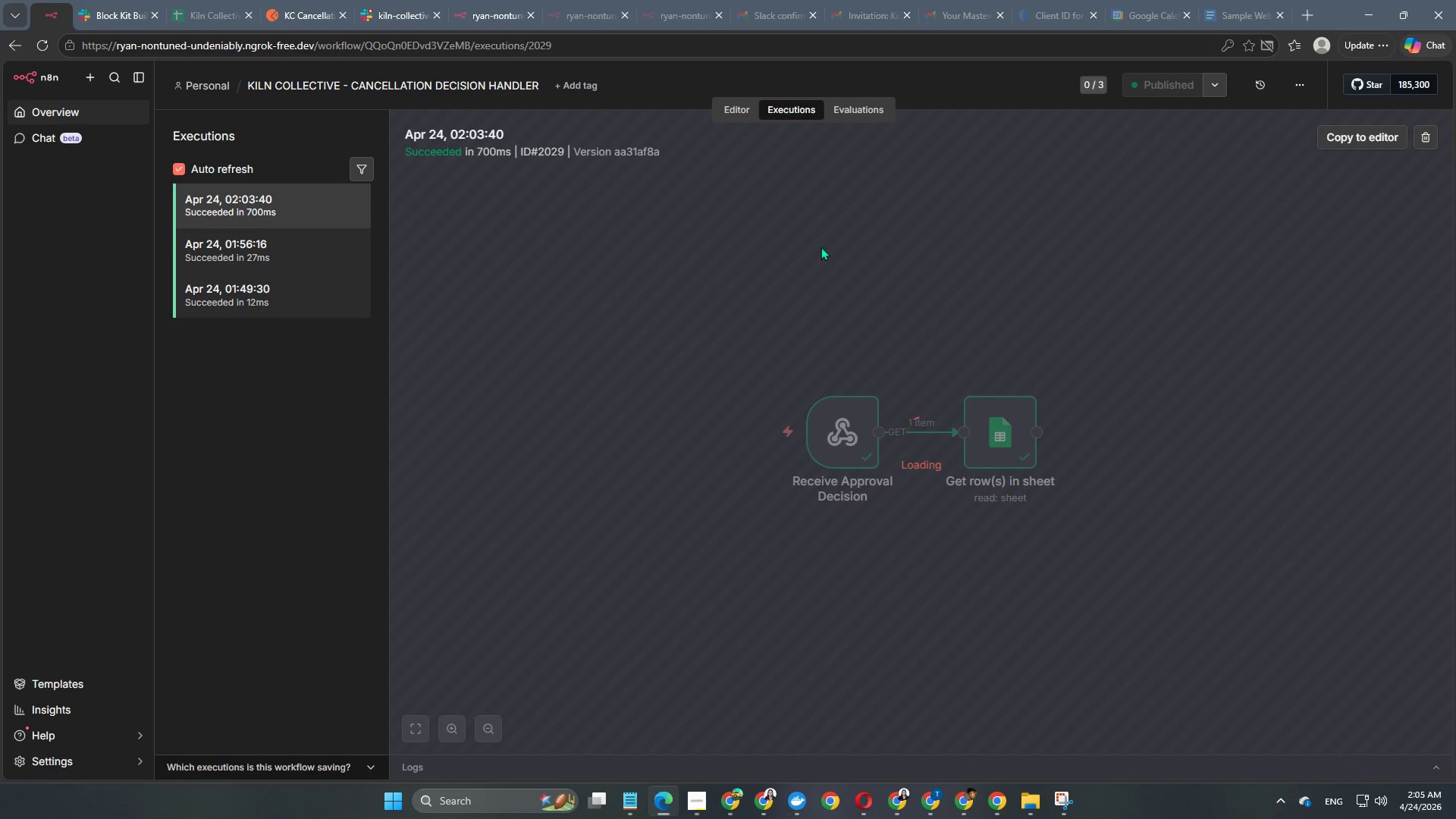 
wait(6.08)
 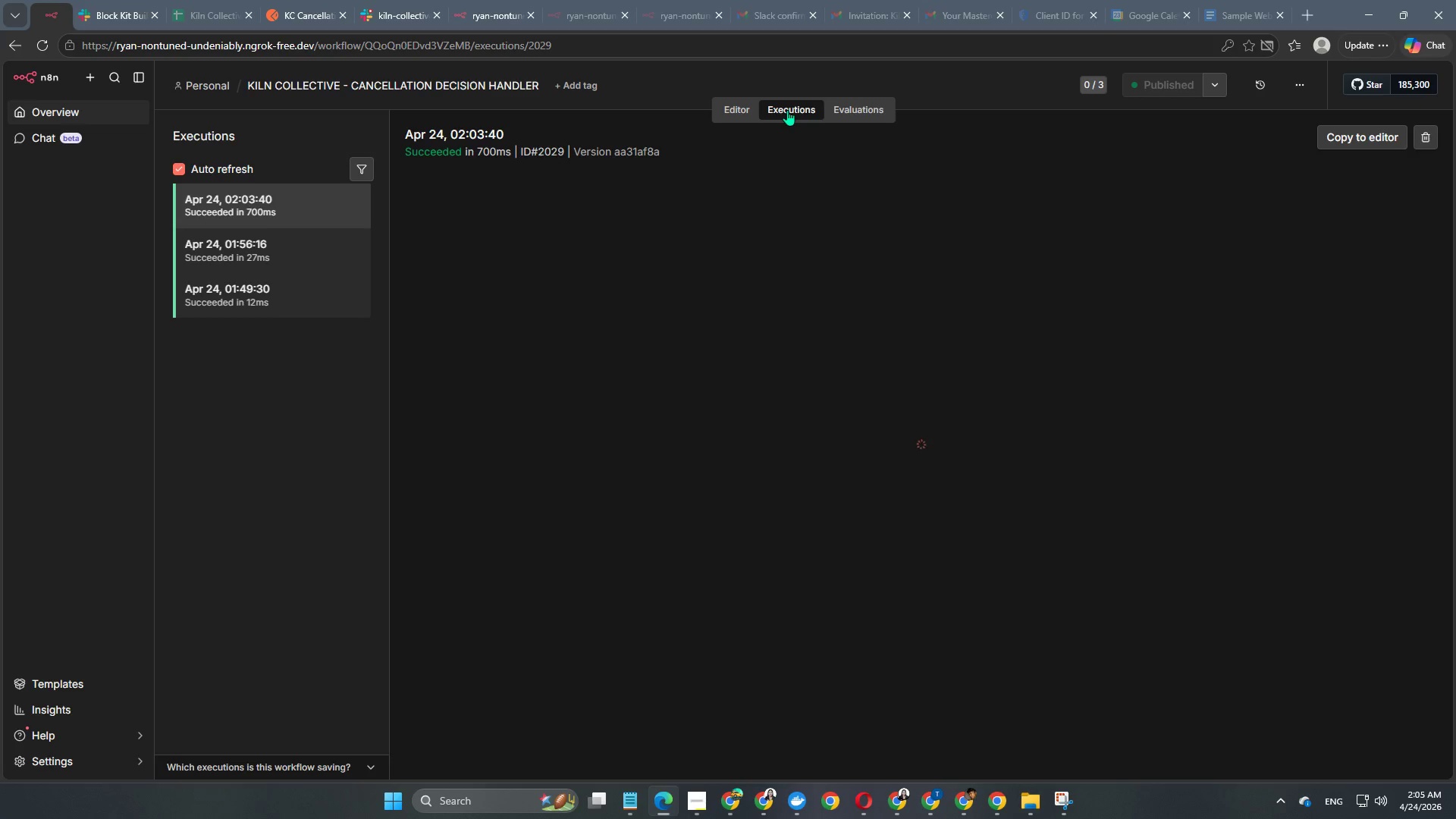 
double_click([848, 442])
 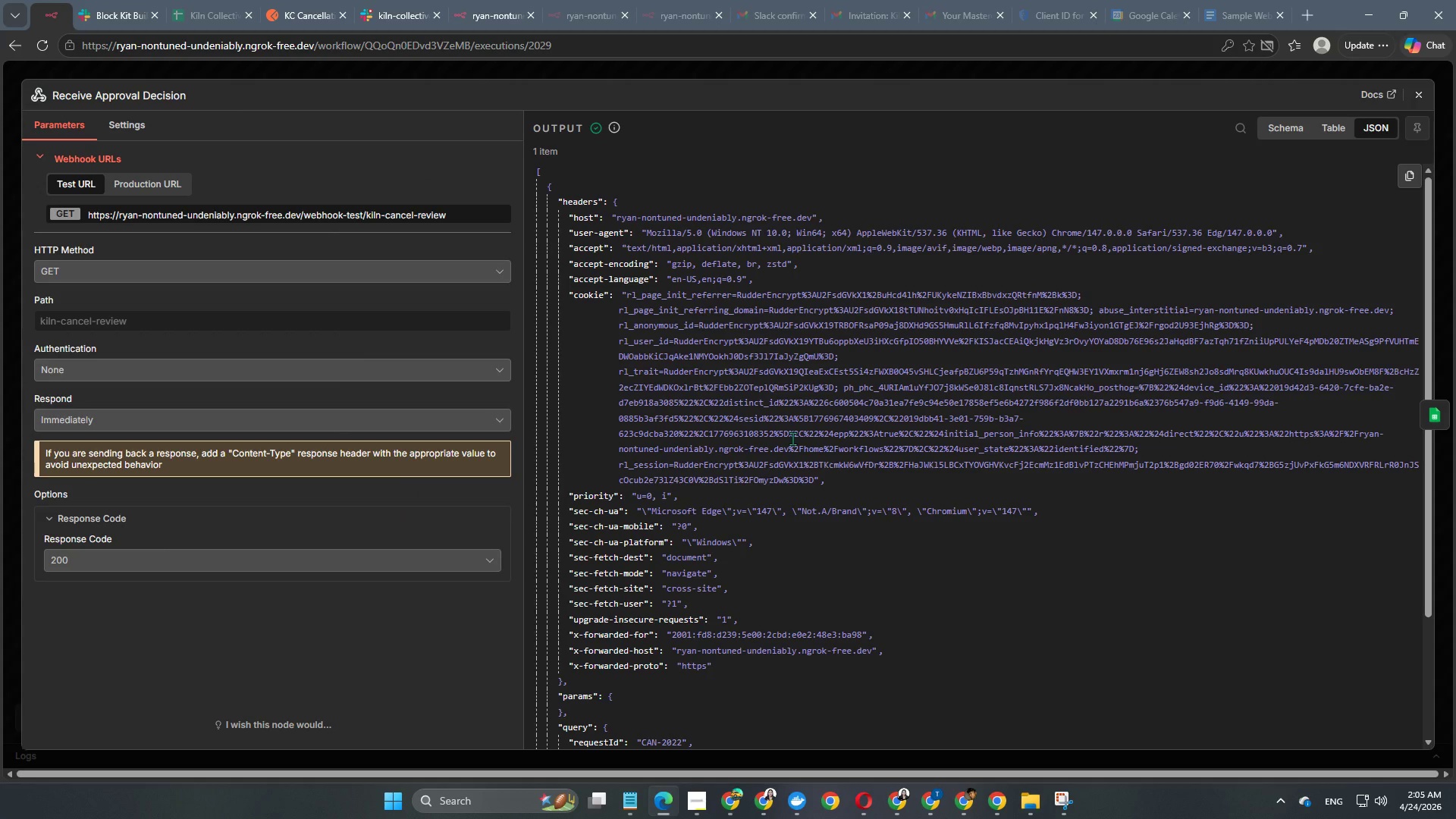 
scroll: coordinate [792, 438], scroll_direction: down, amount: 3.0
 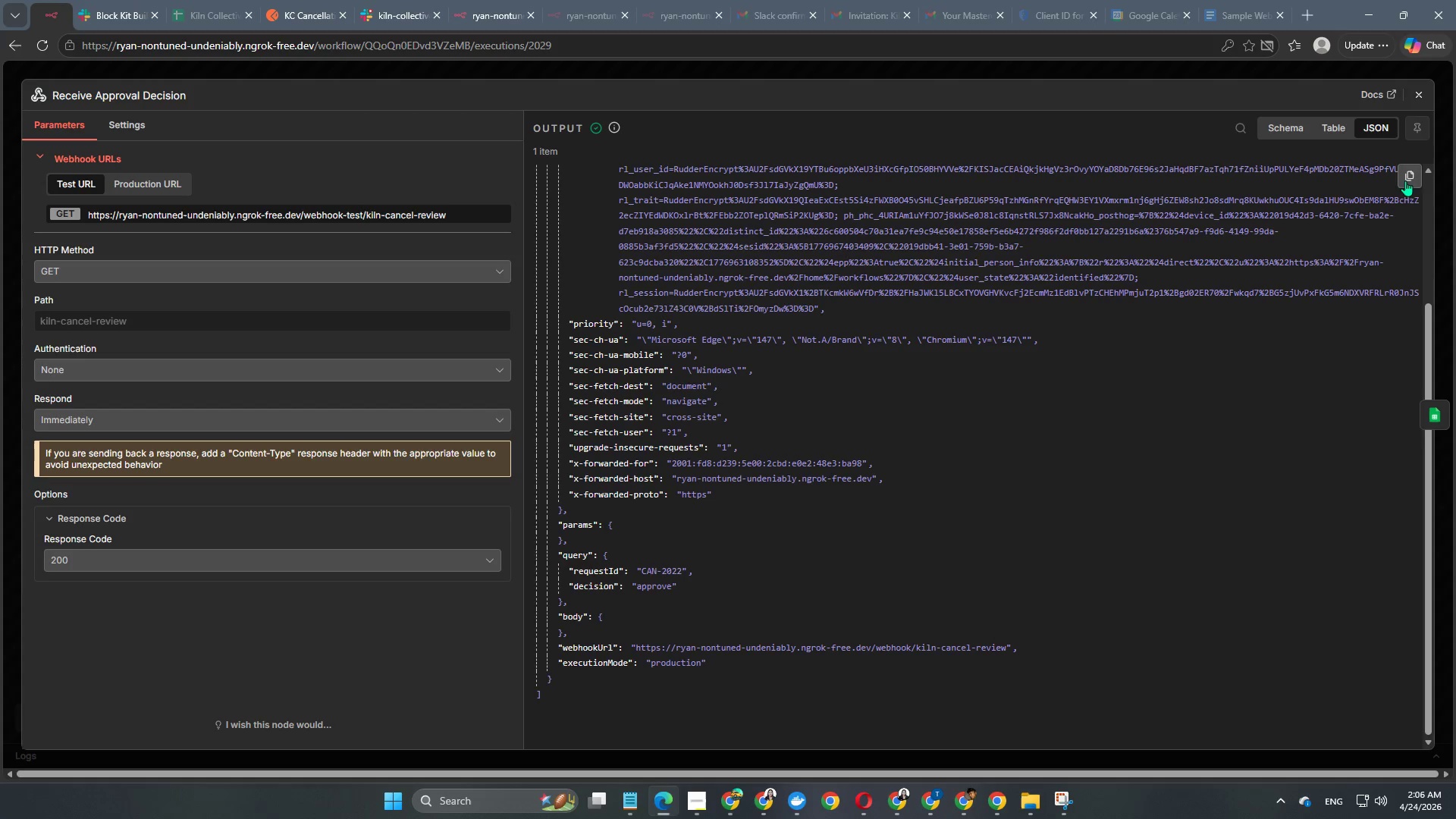 
wait(36.71)
 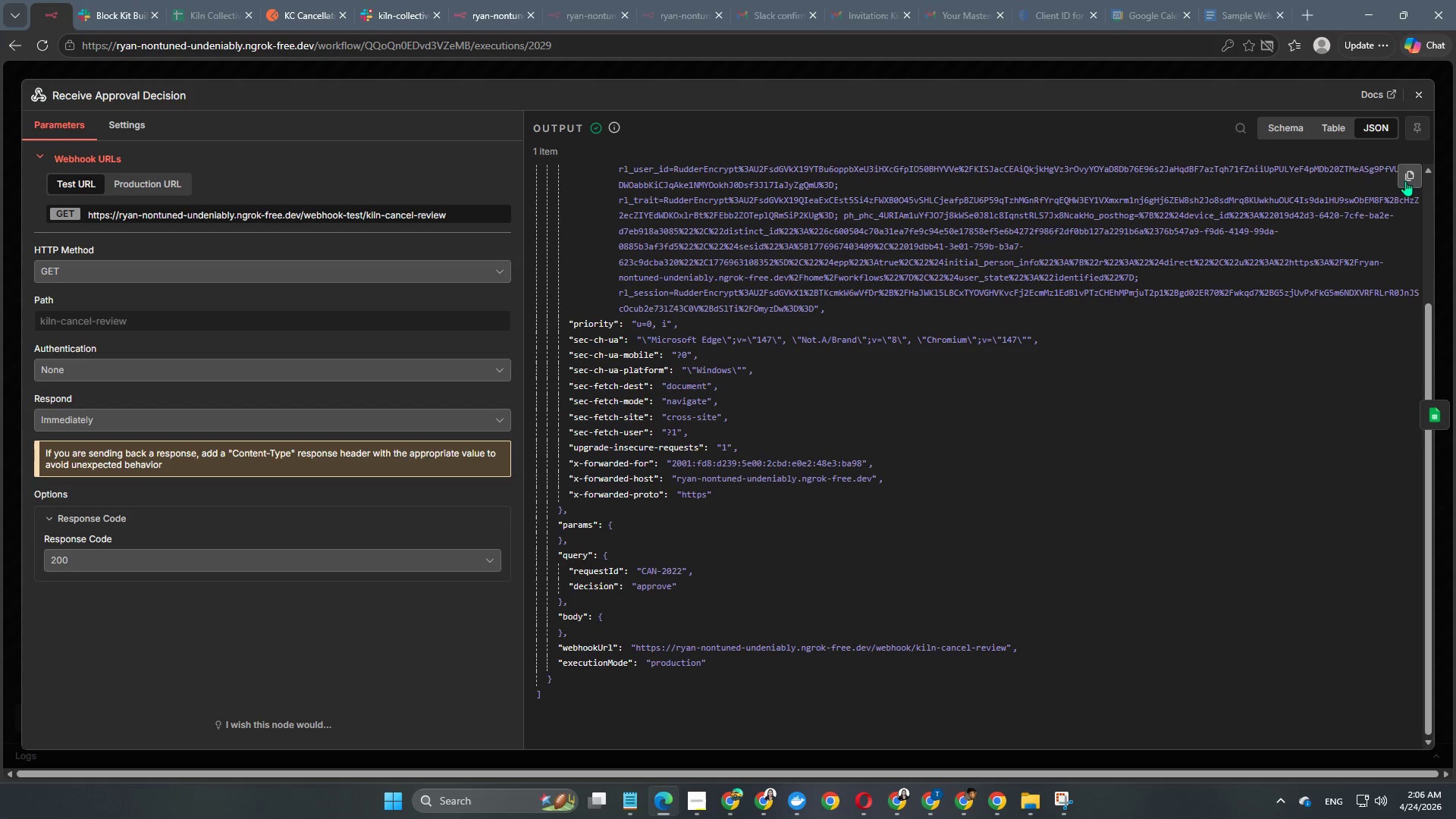 
left_click([1410, 184])
 